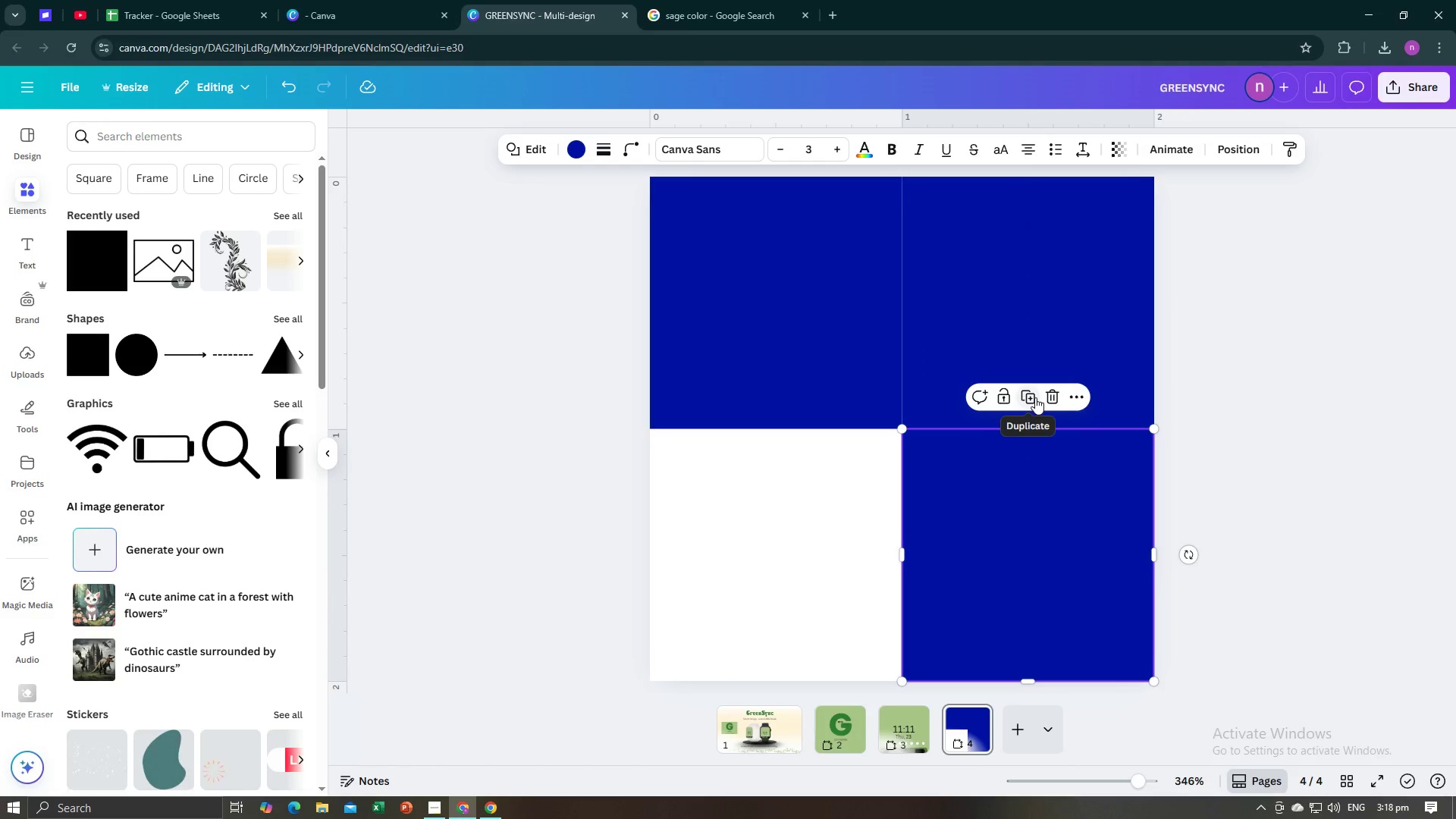 
left_click_drag(start_coordinate=[1003, 524], to_coordinate=[713, 483])
 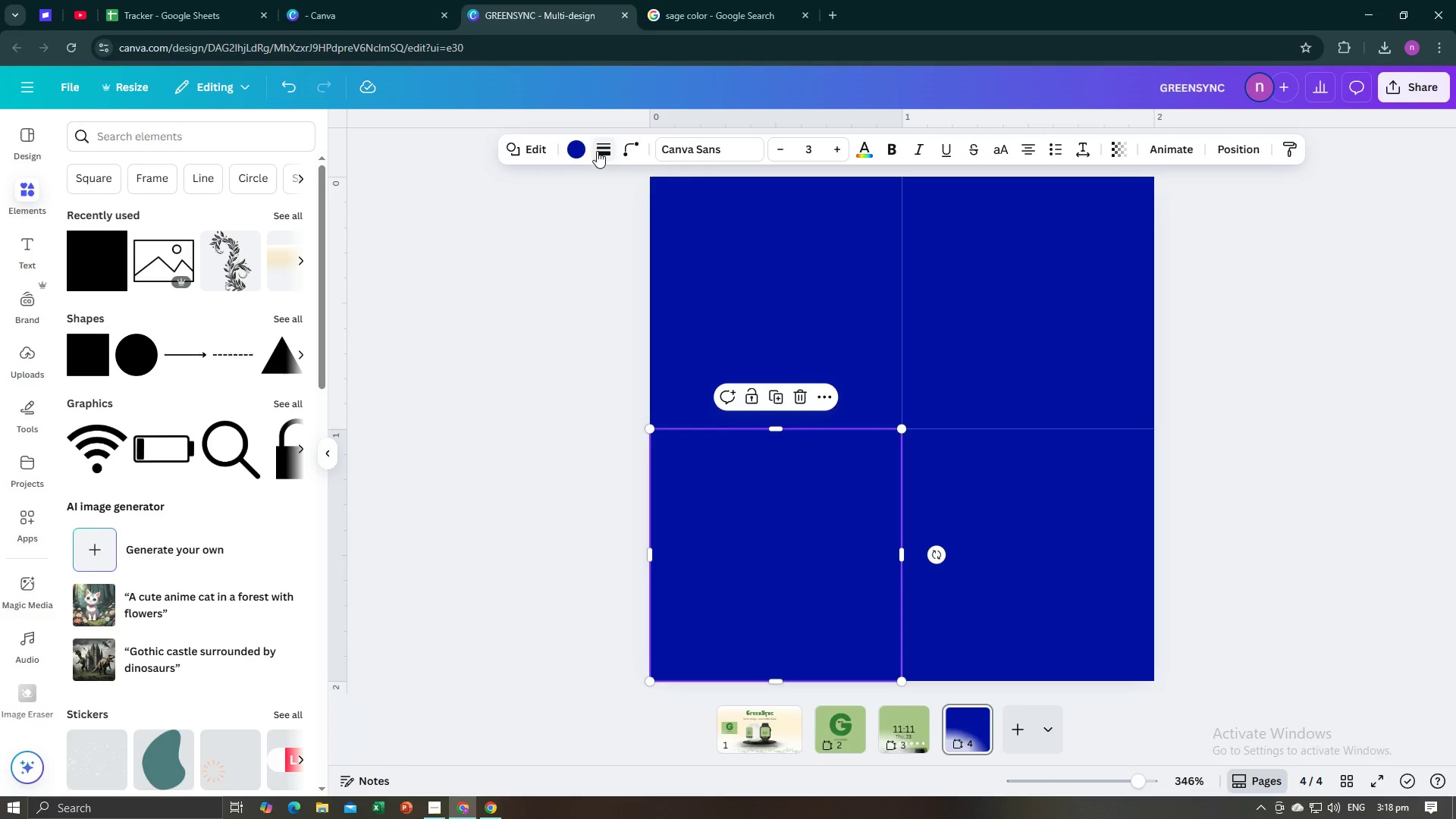 
left_click([597, 151])
 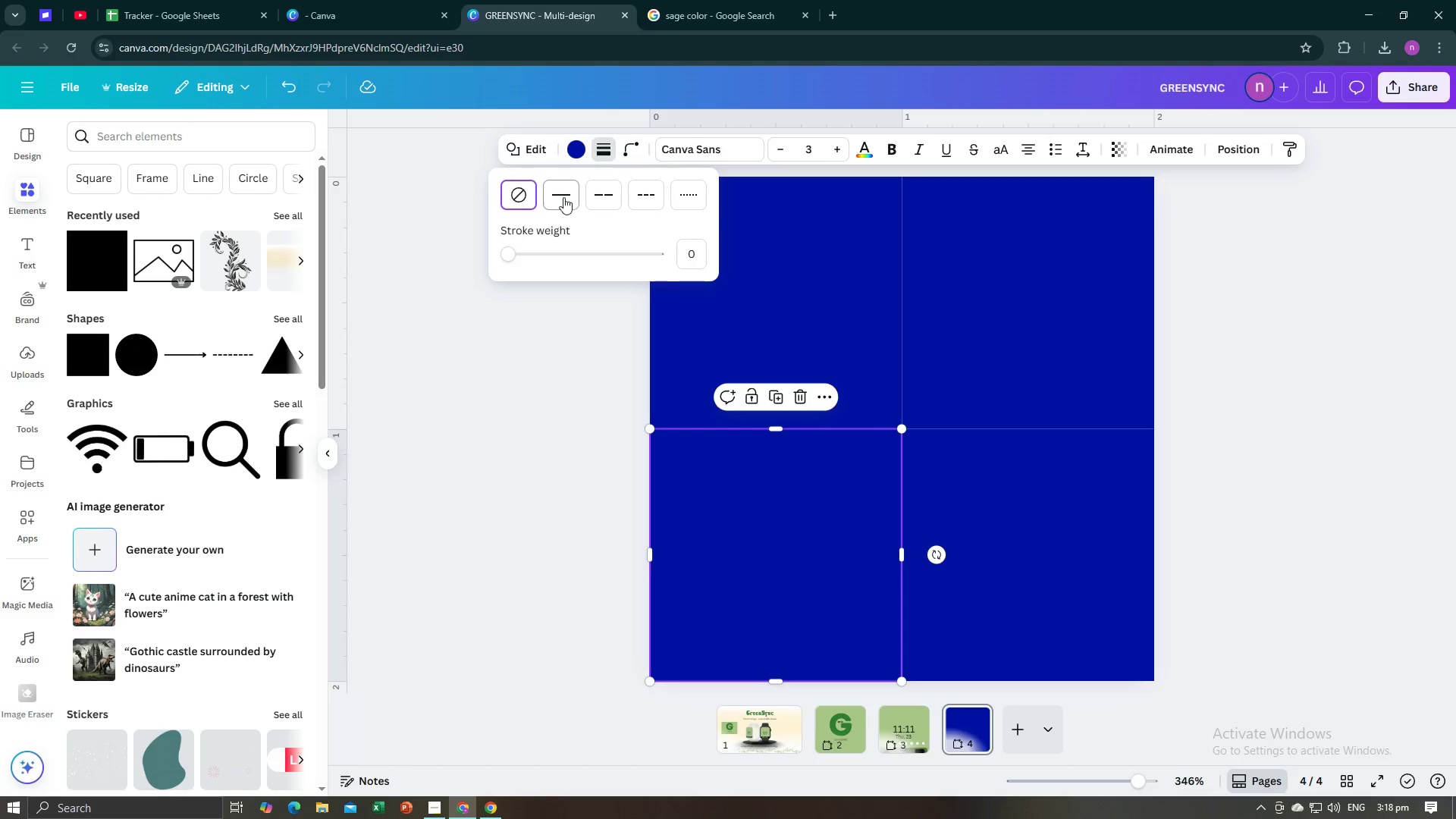 
left_click([559, 197])
 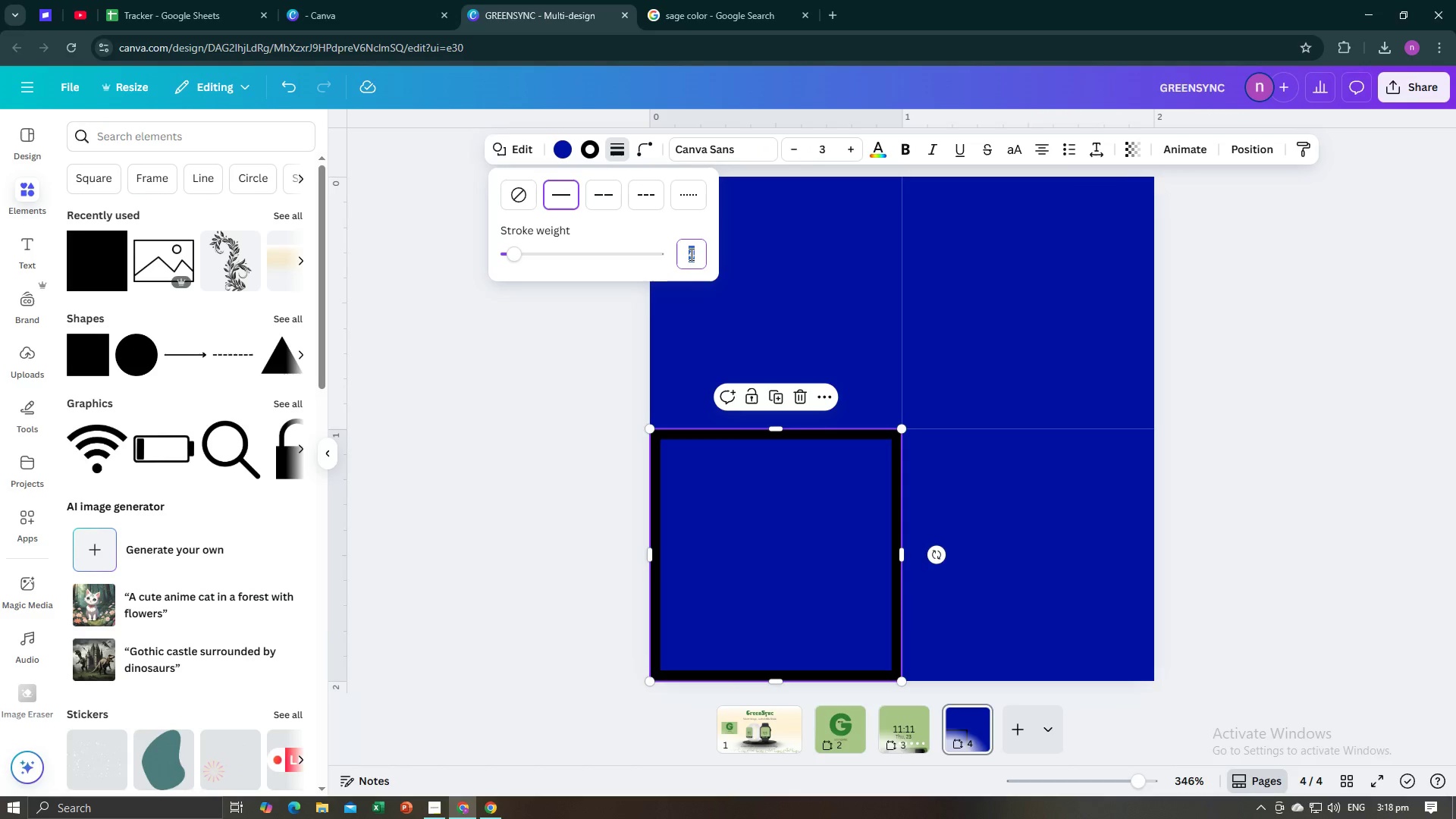 
key(2)
 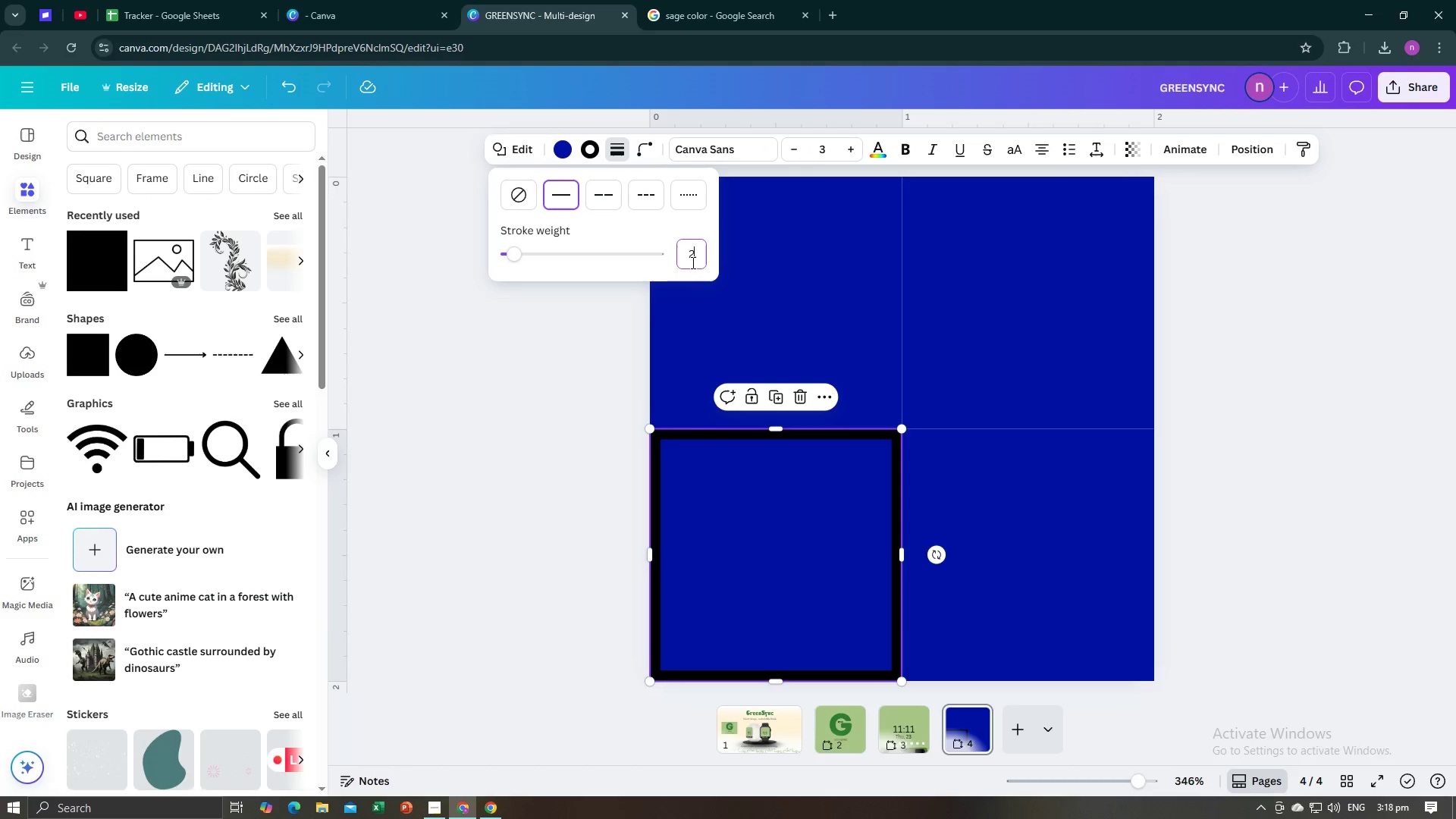 
key(Enter)
 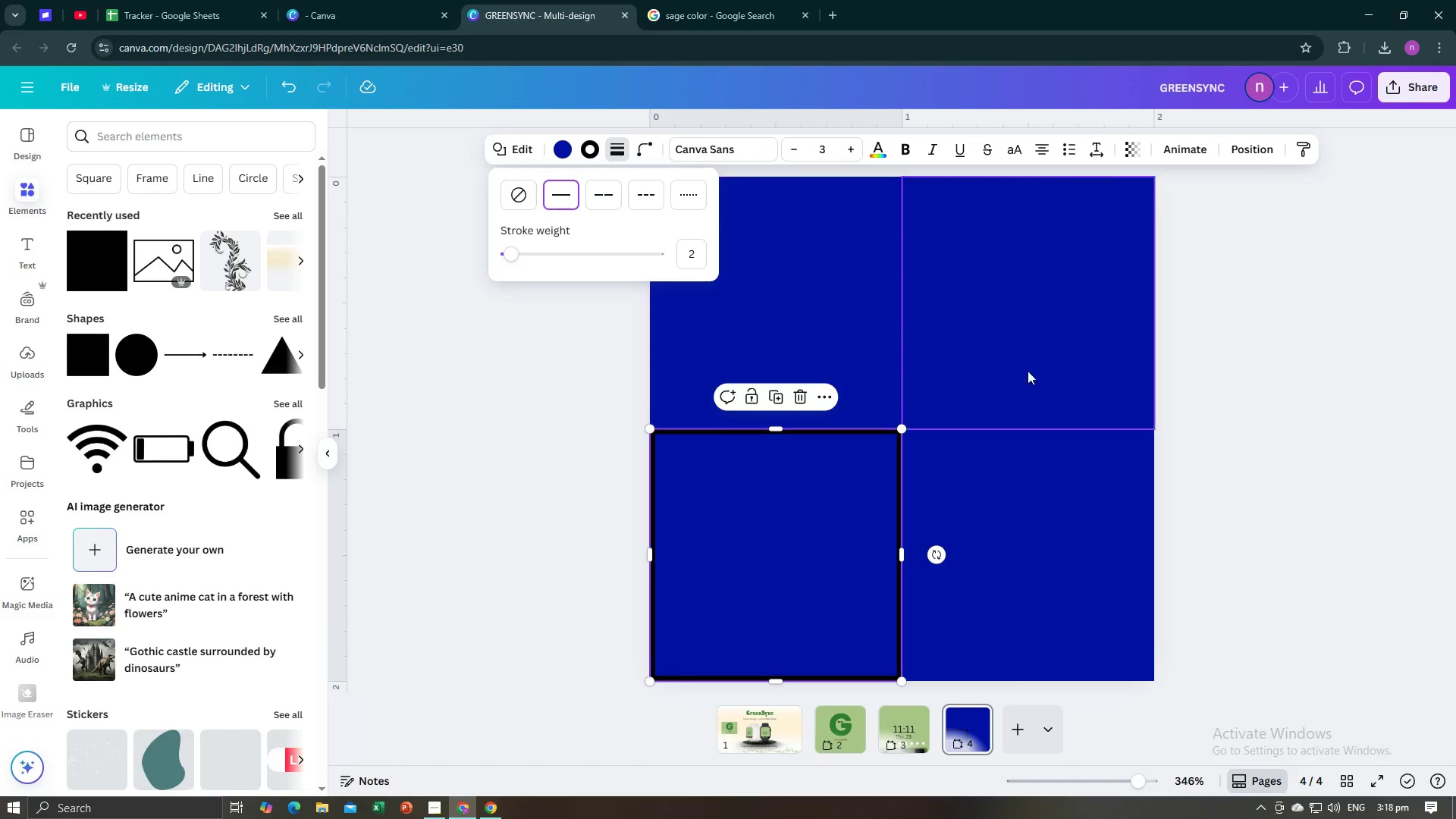 
left_click([859, 299])
 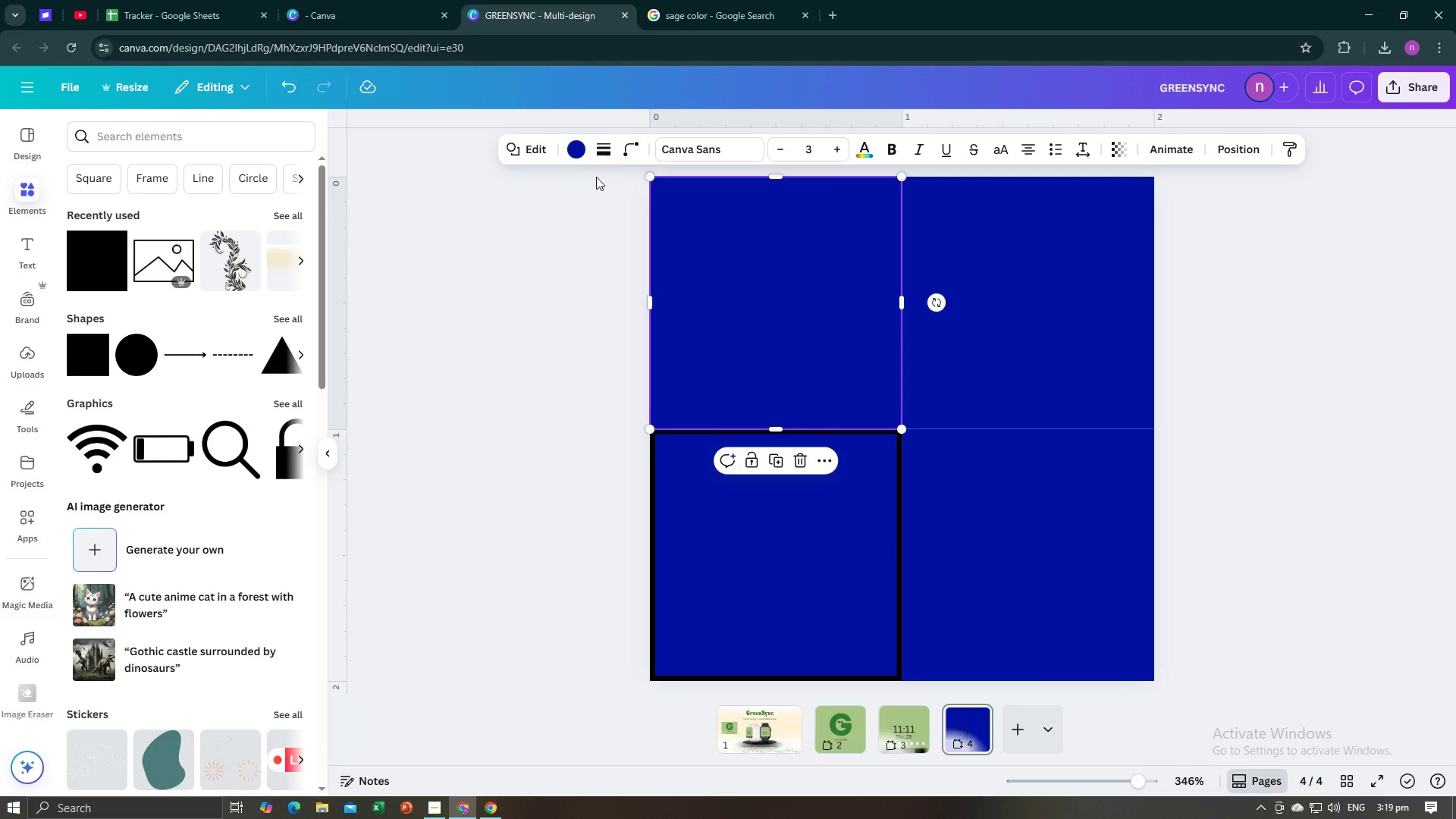 
left_click([599, 149])
 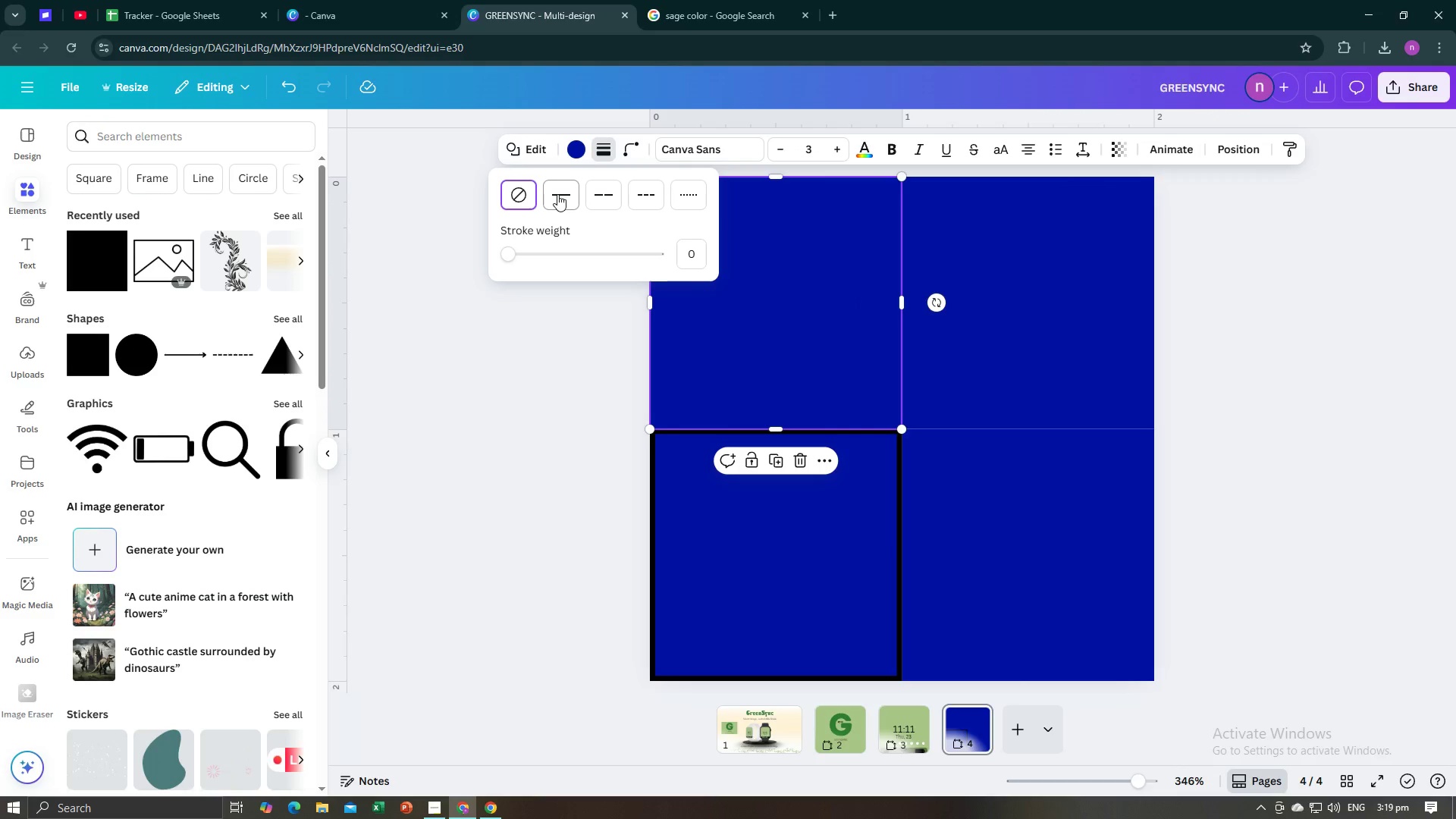 
left_click([557, 194])
 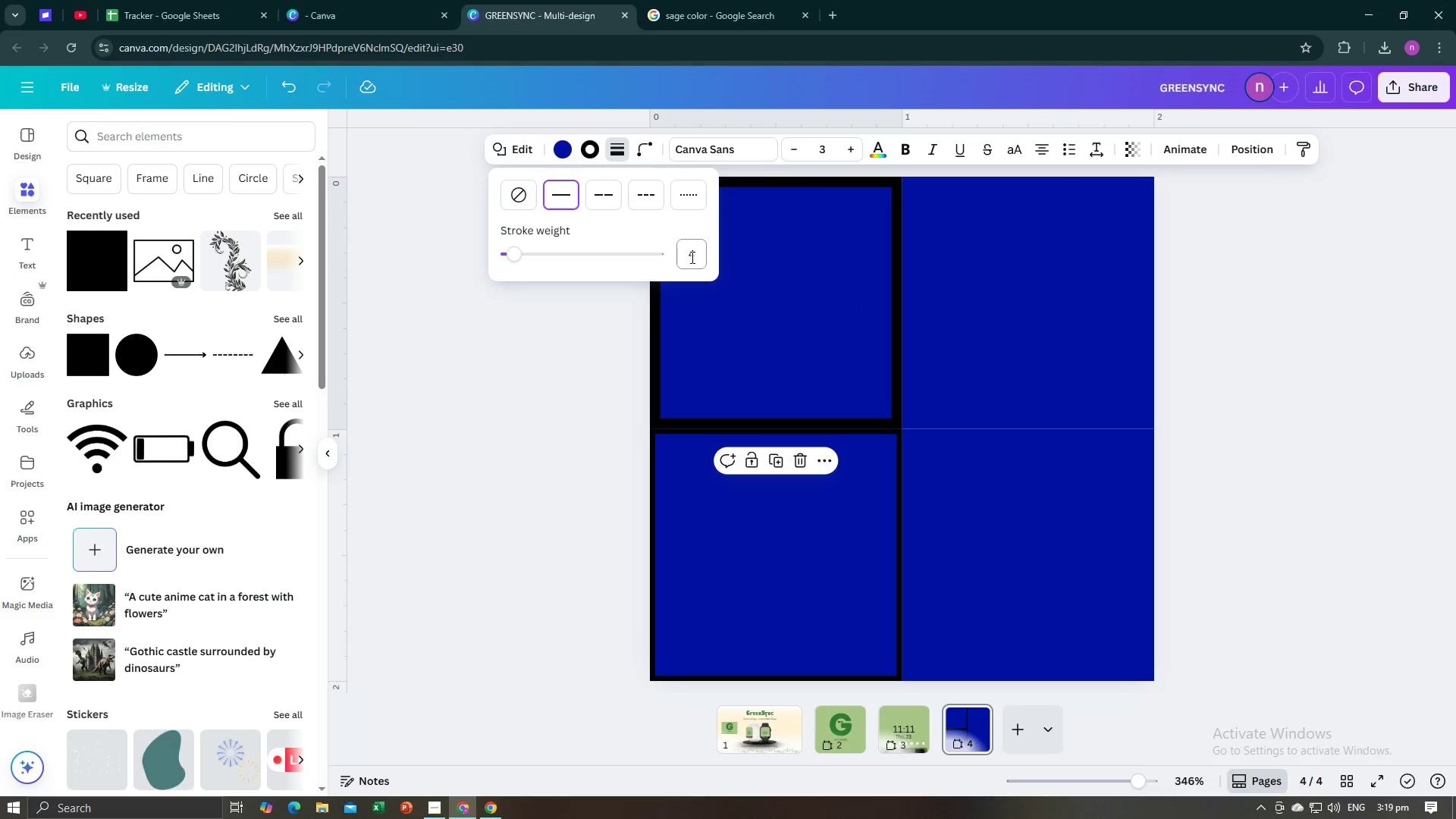 
left_click([691, 257])
 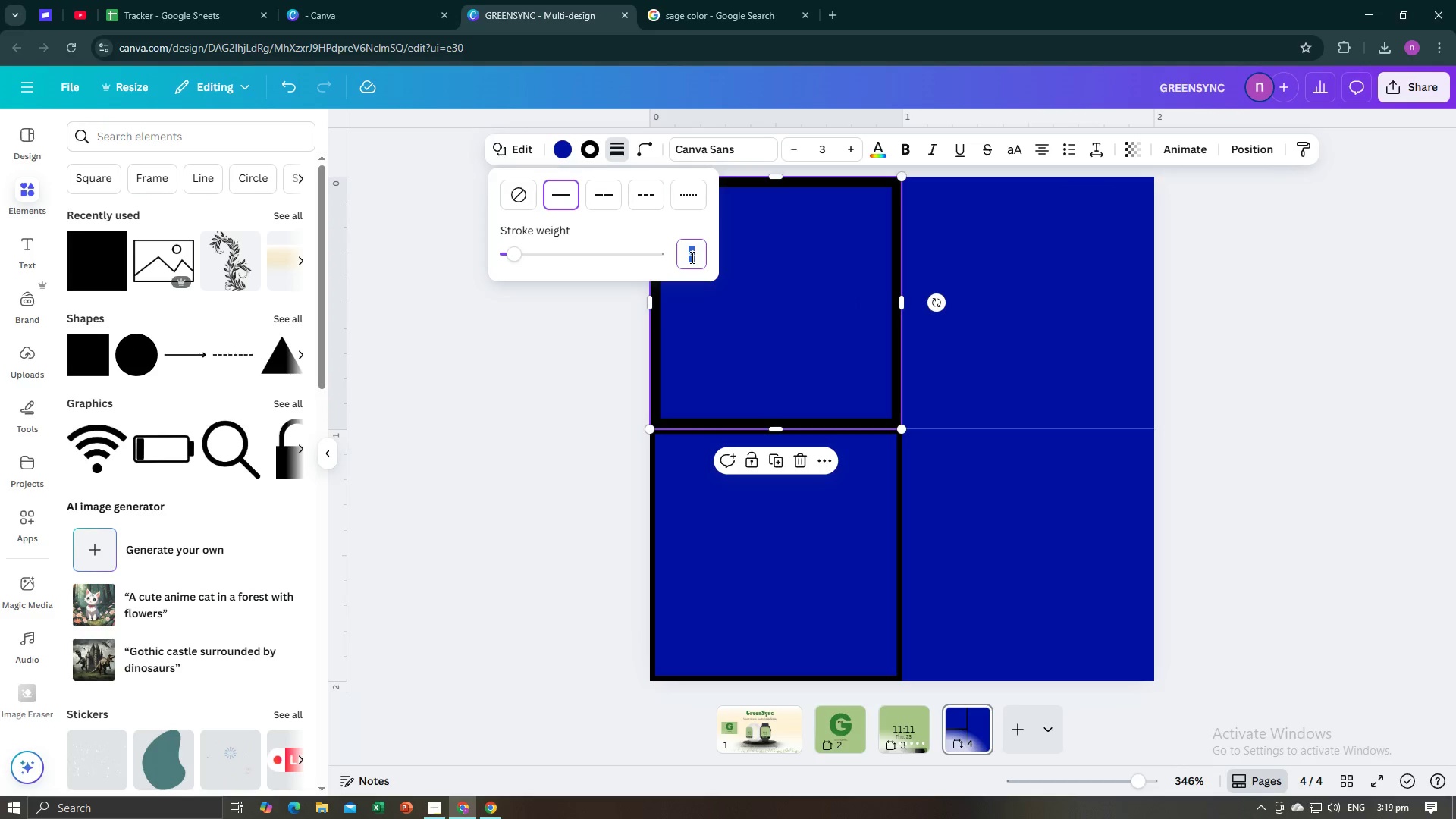 
key(2)
 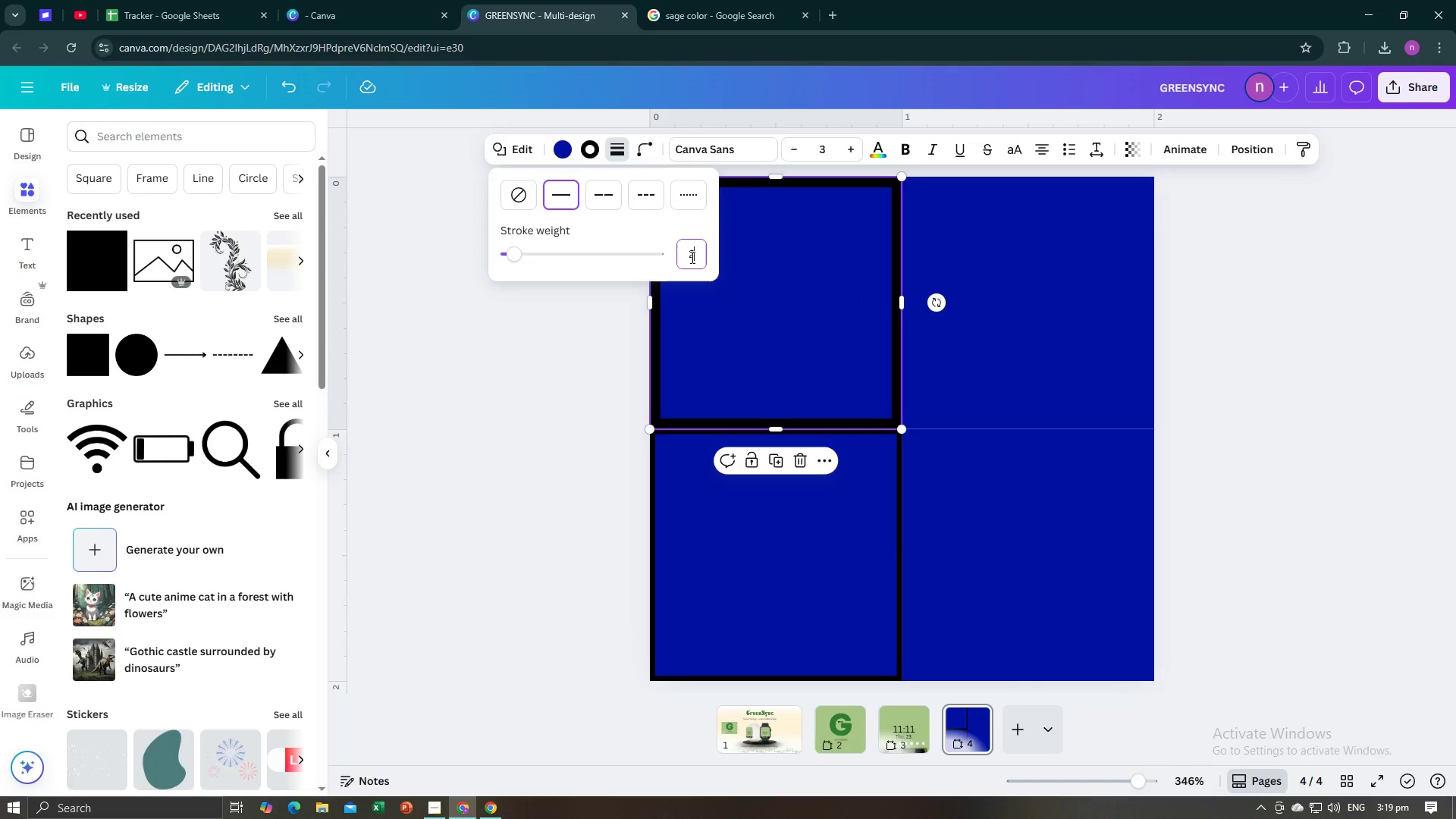 
key(Enter)
 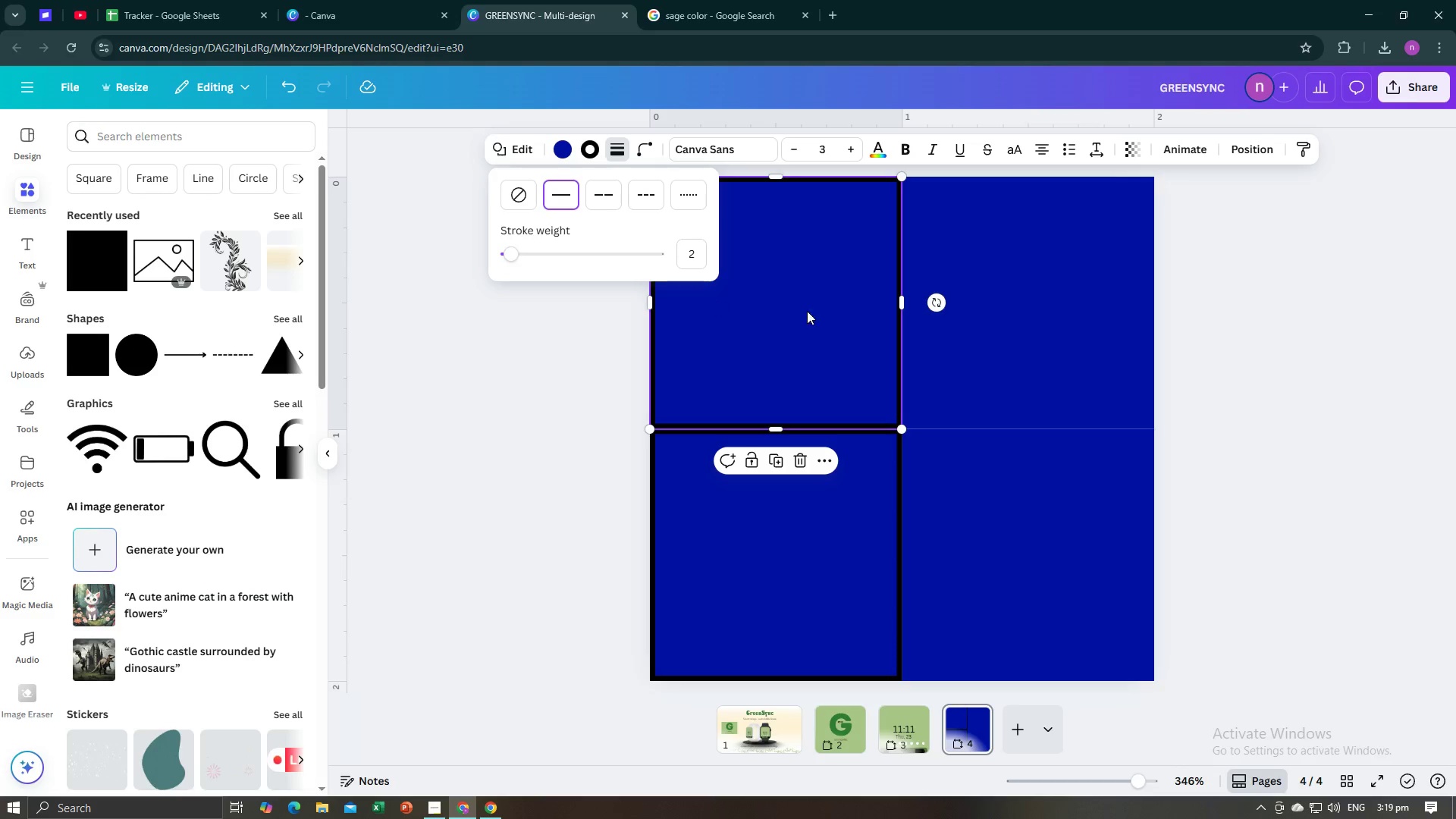 
left_click([952, 362])
 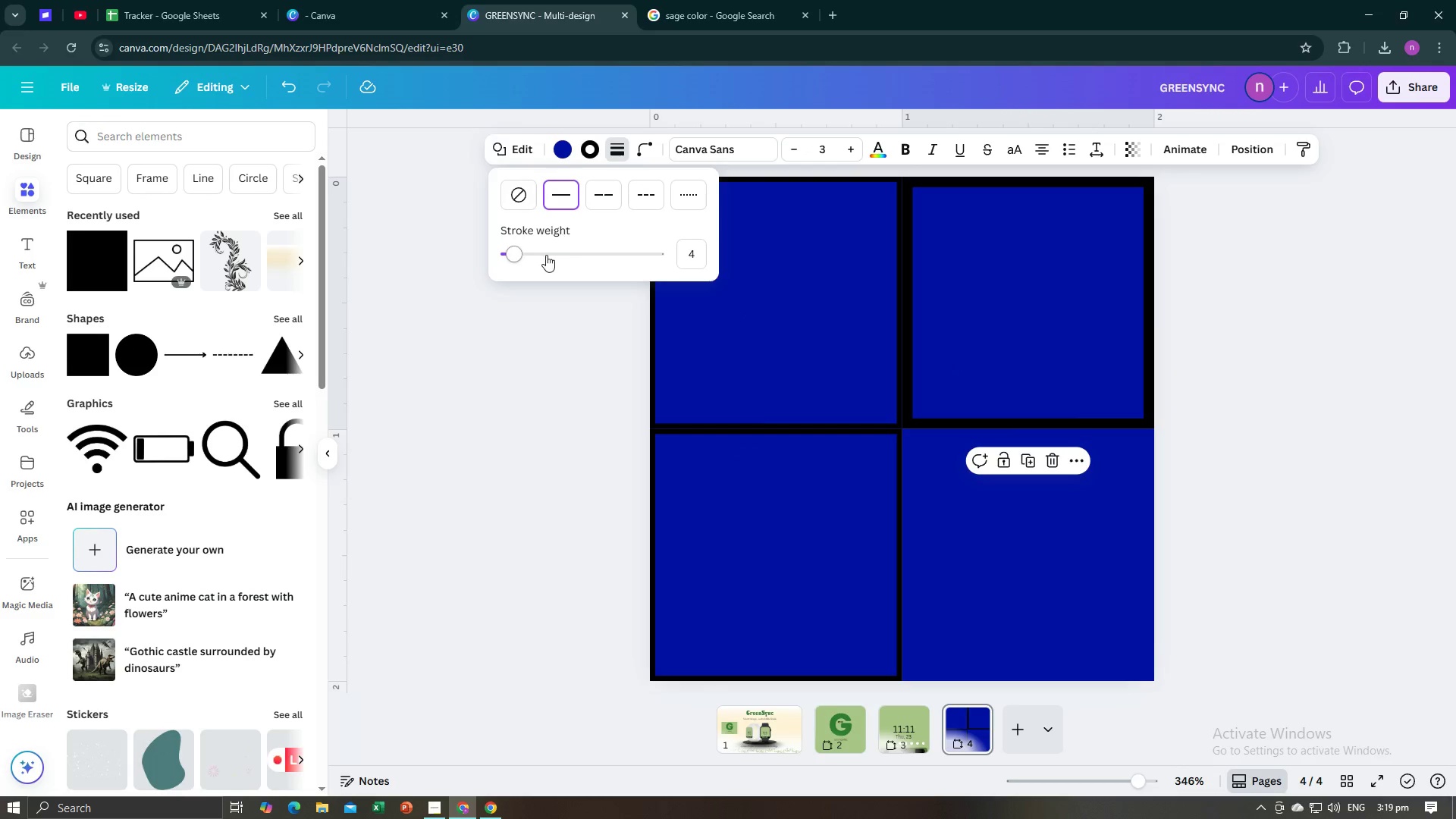 
left_click([701, 249])
 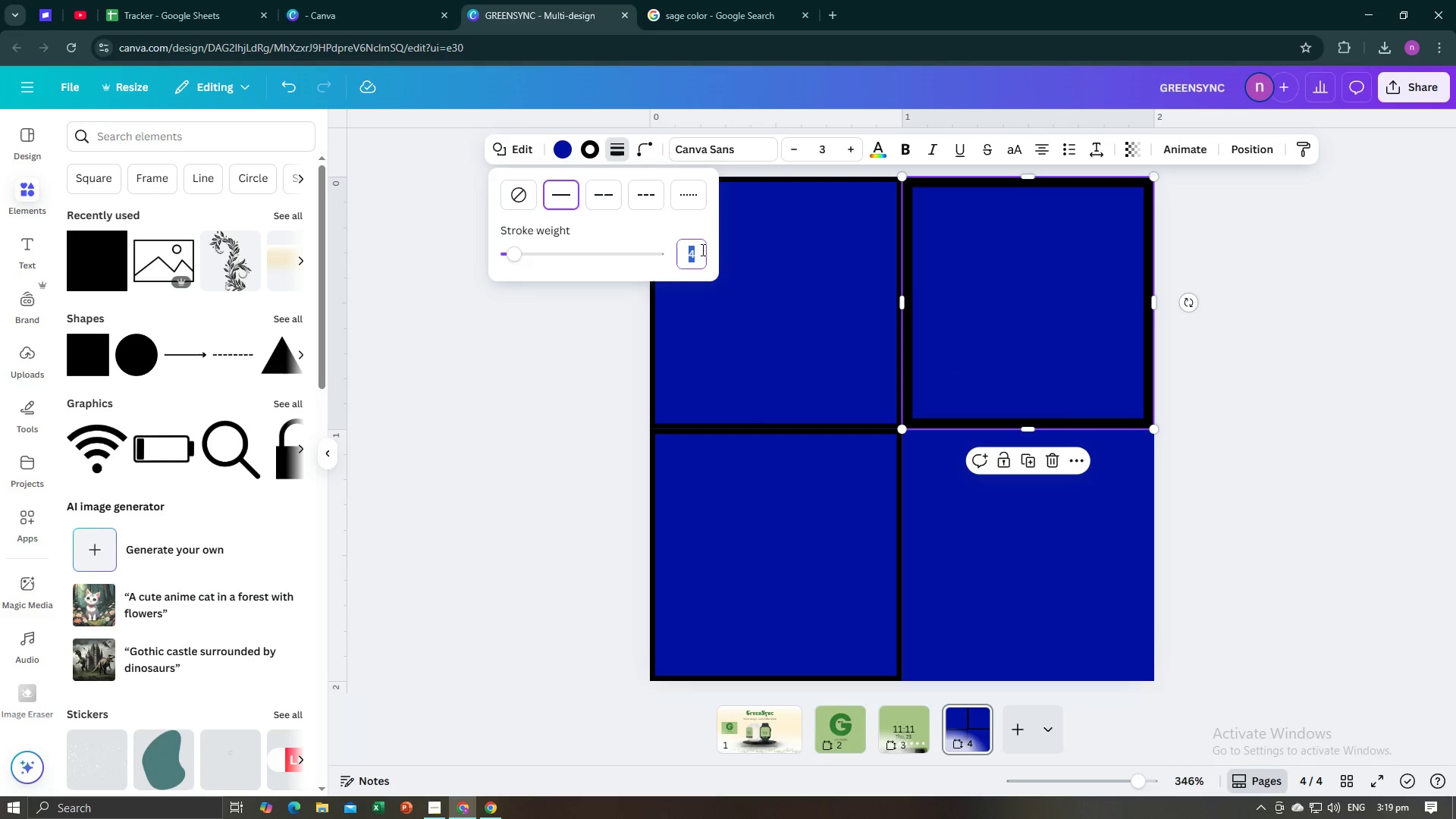 
key(2)
 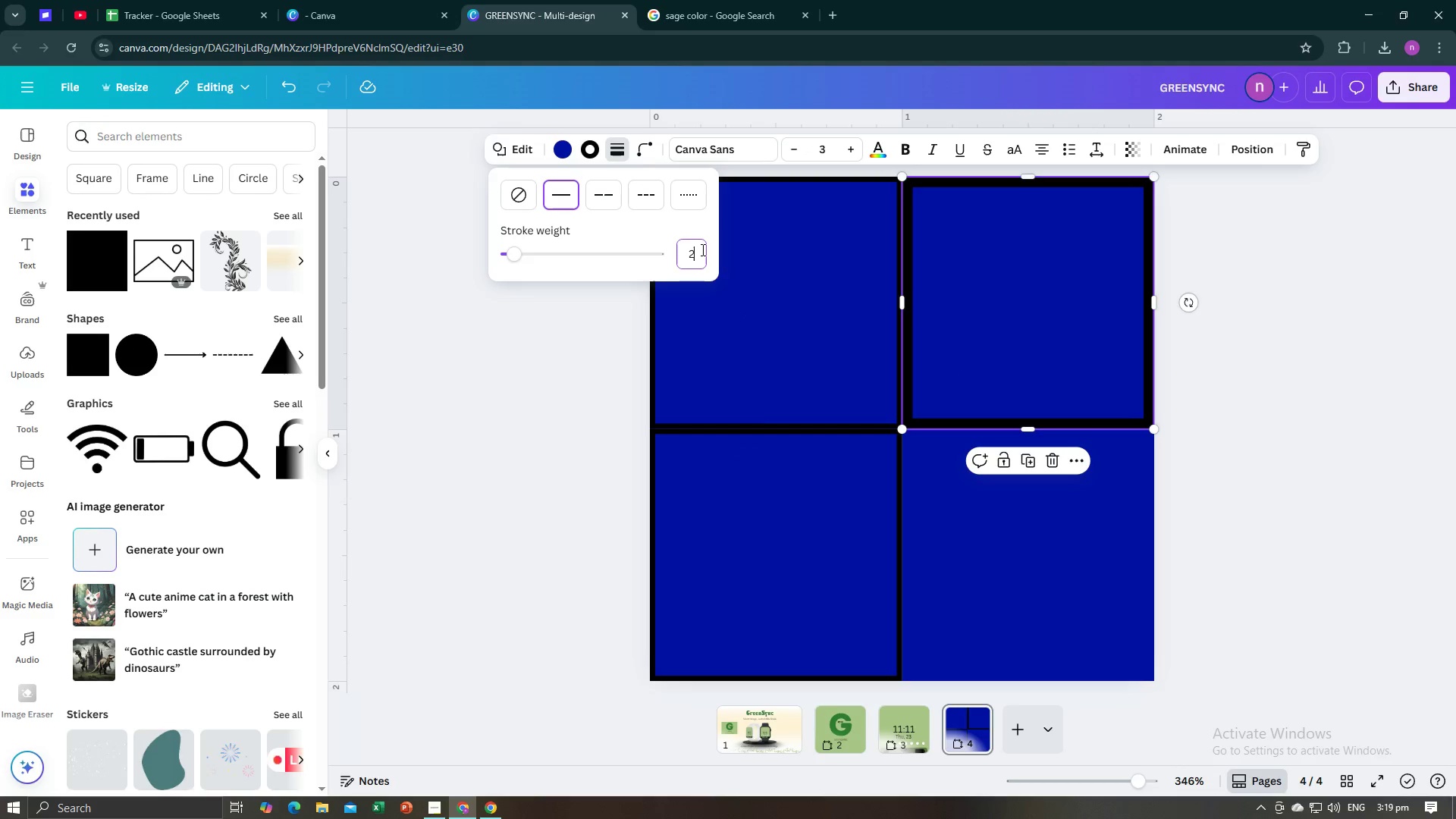 
key(Enter)
 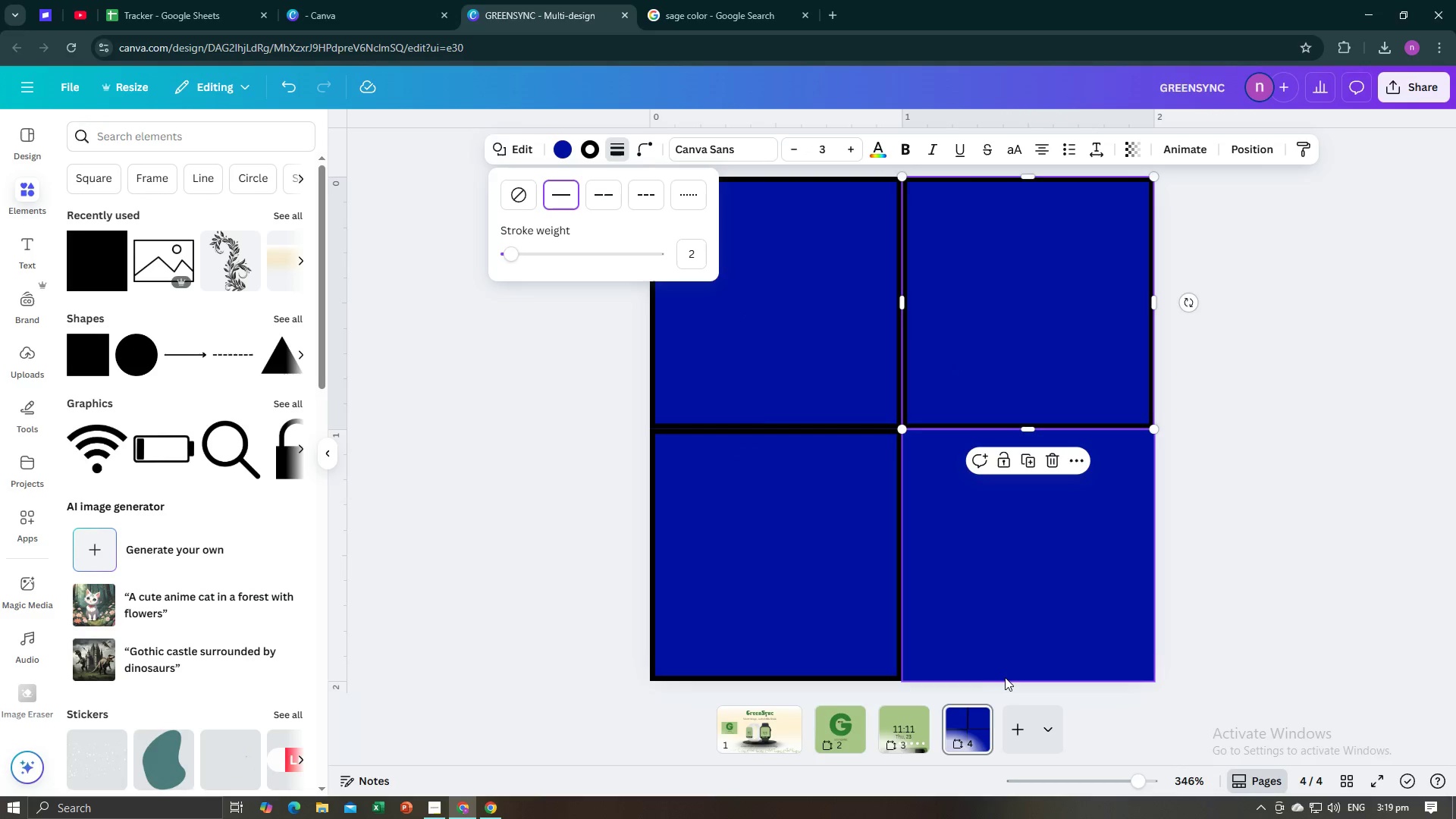 
left_click([1008, 630])
 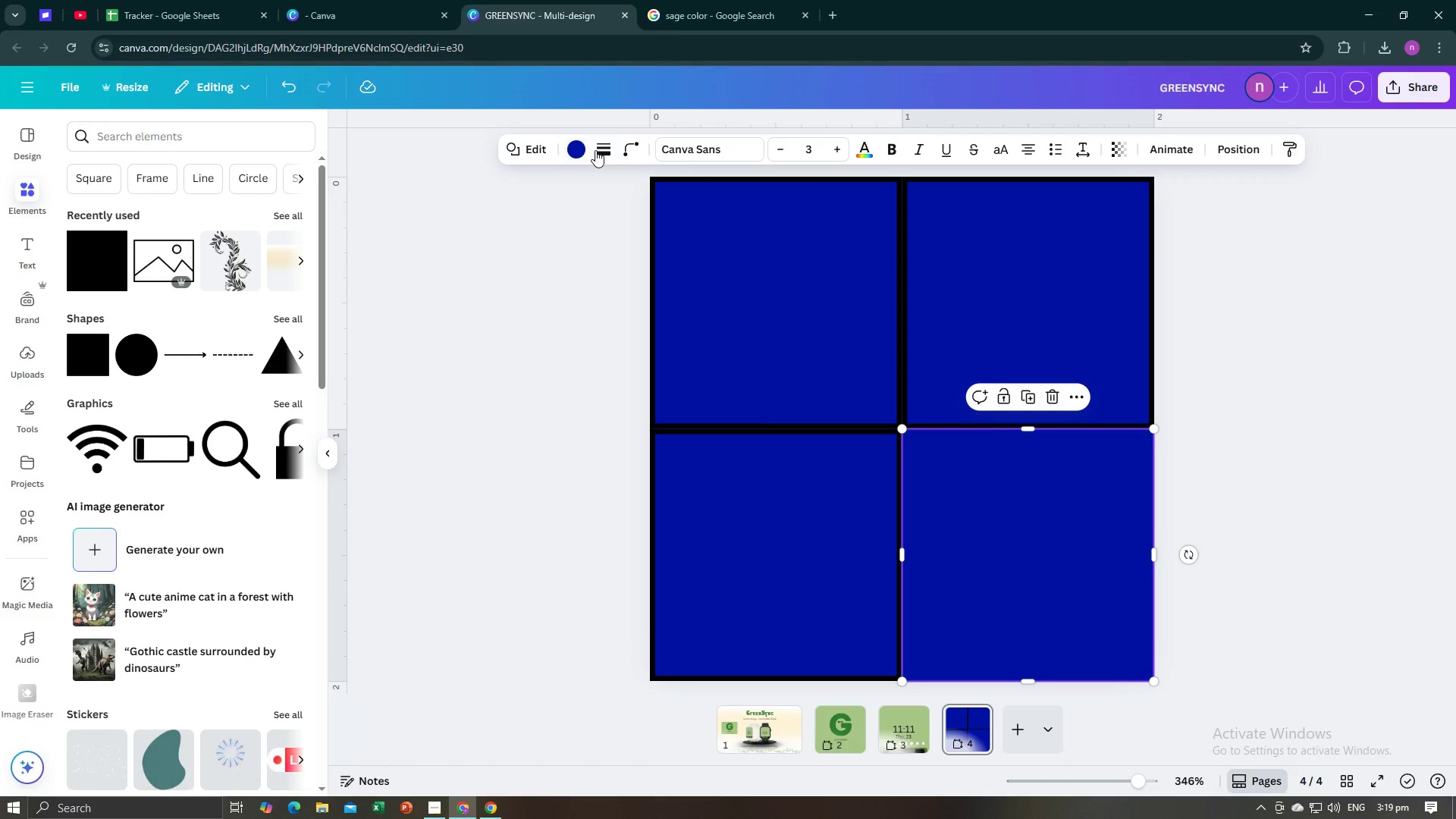 
left_click([595, 150])
 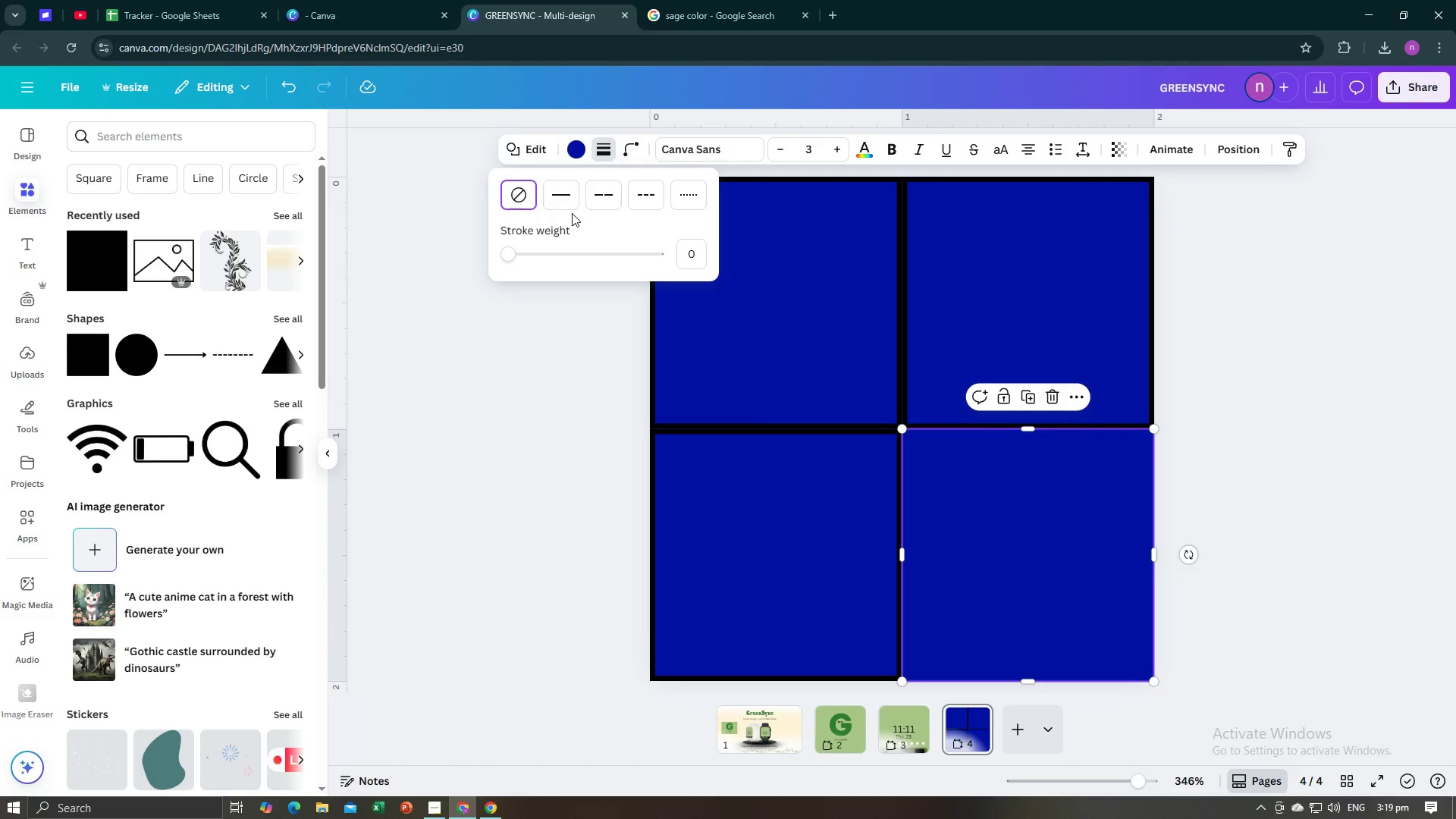 
left_click([563, 203])
 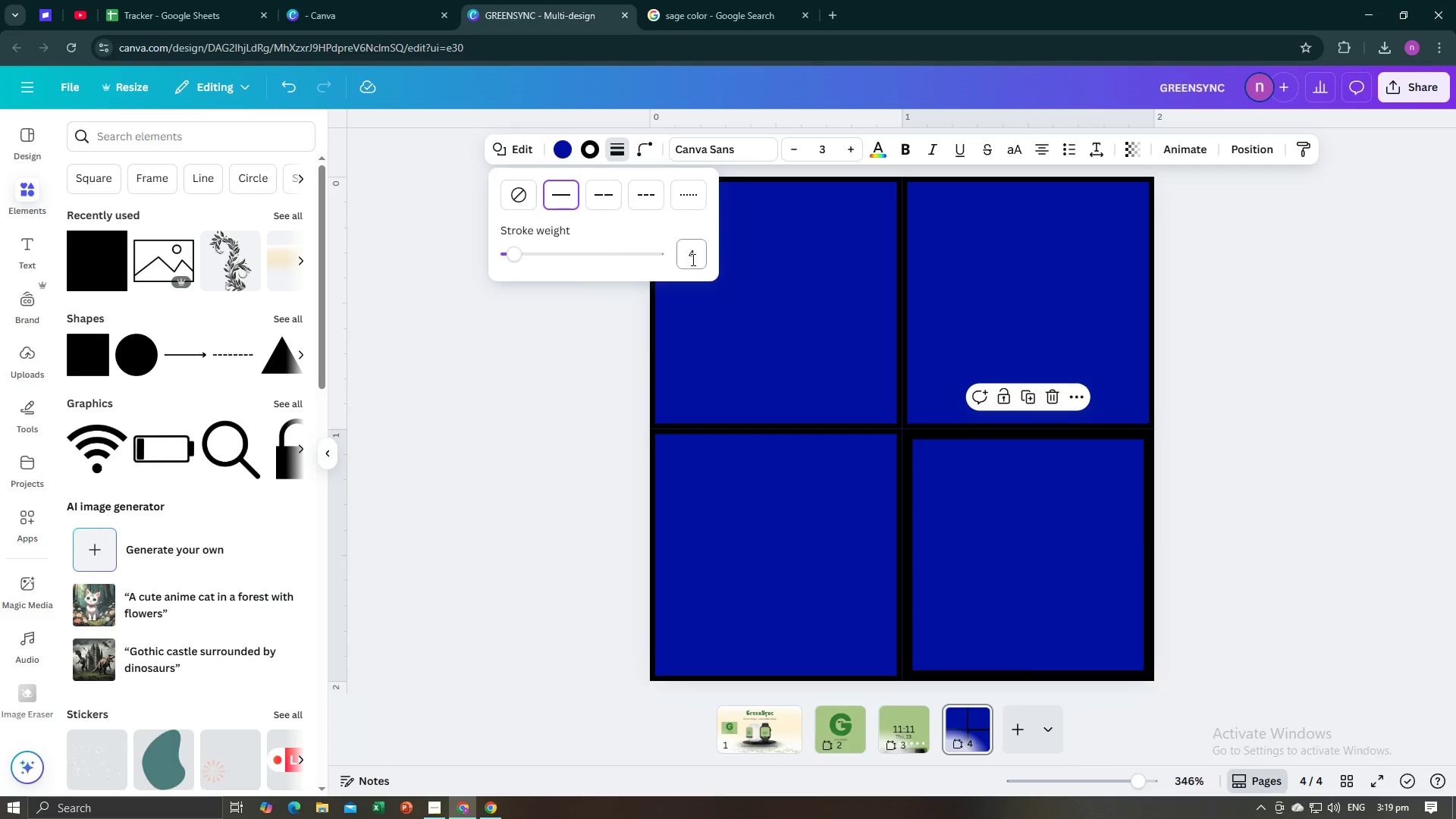 
left_click([692, 259])
 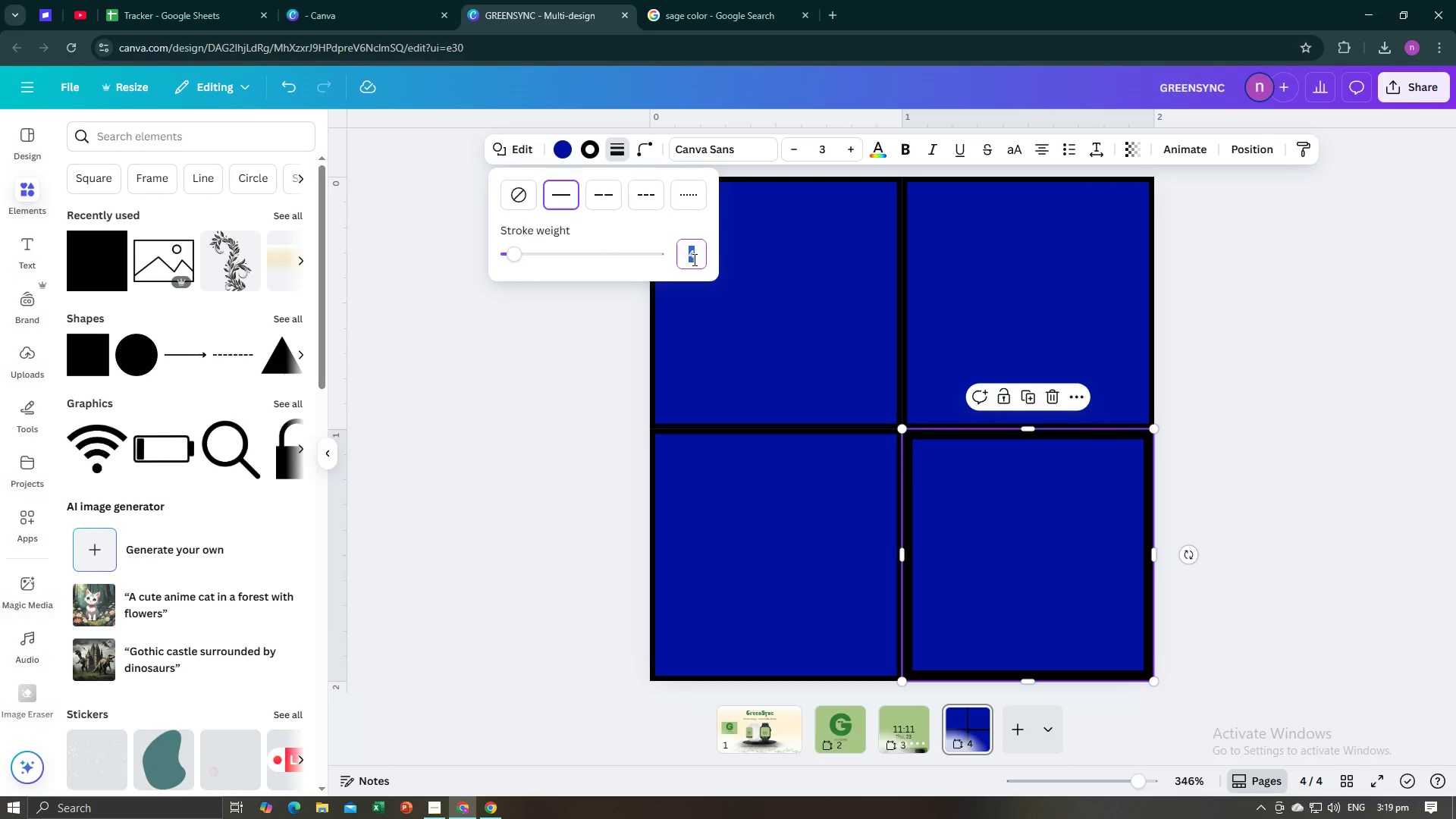 
key(2)
 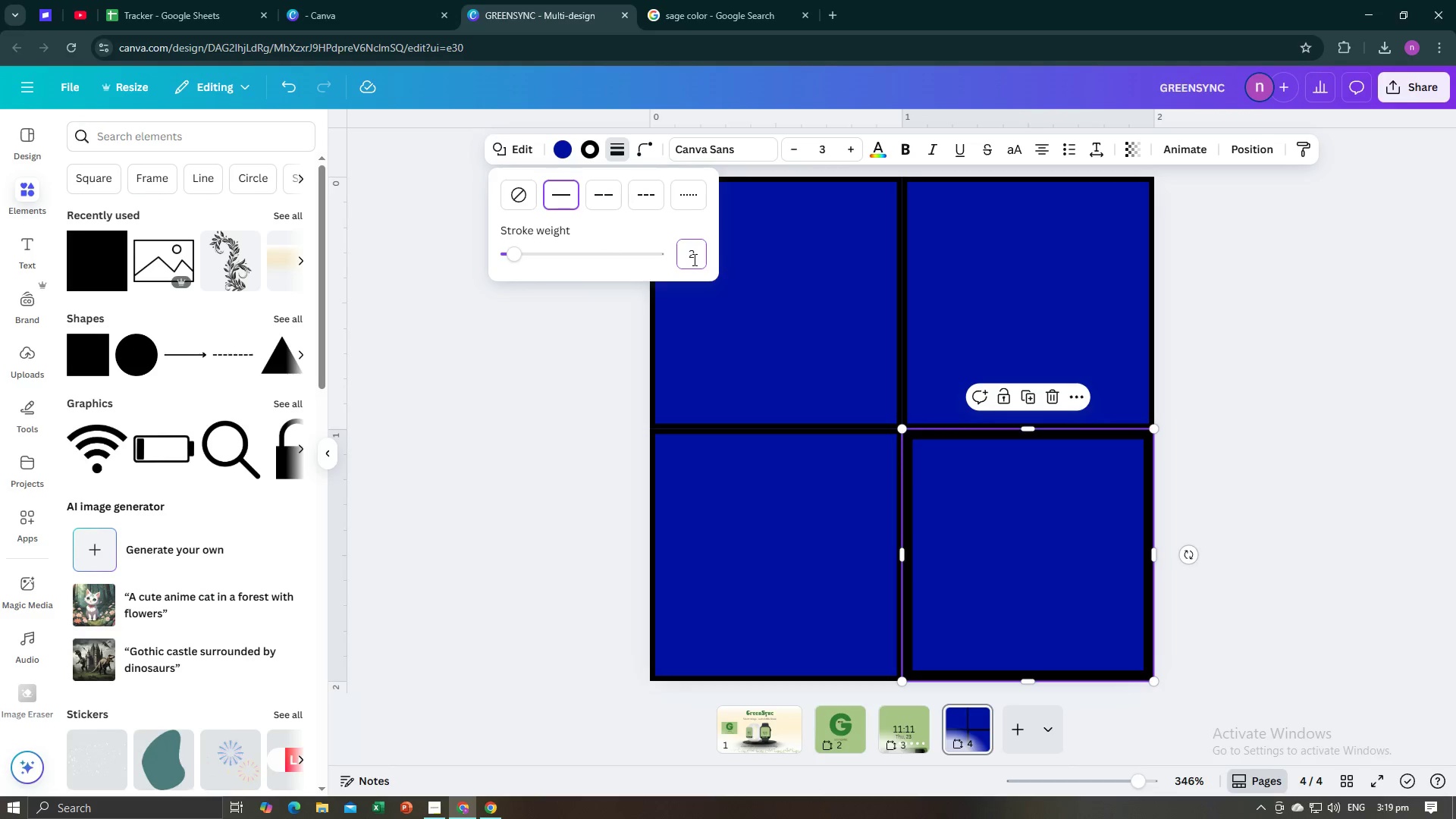 
key(Enter)
 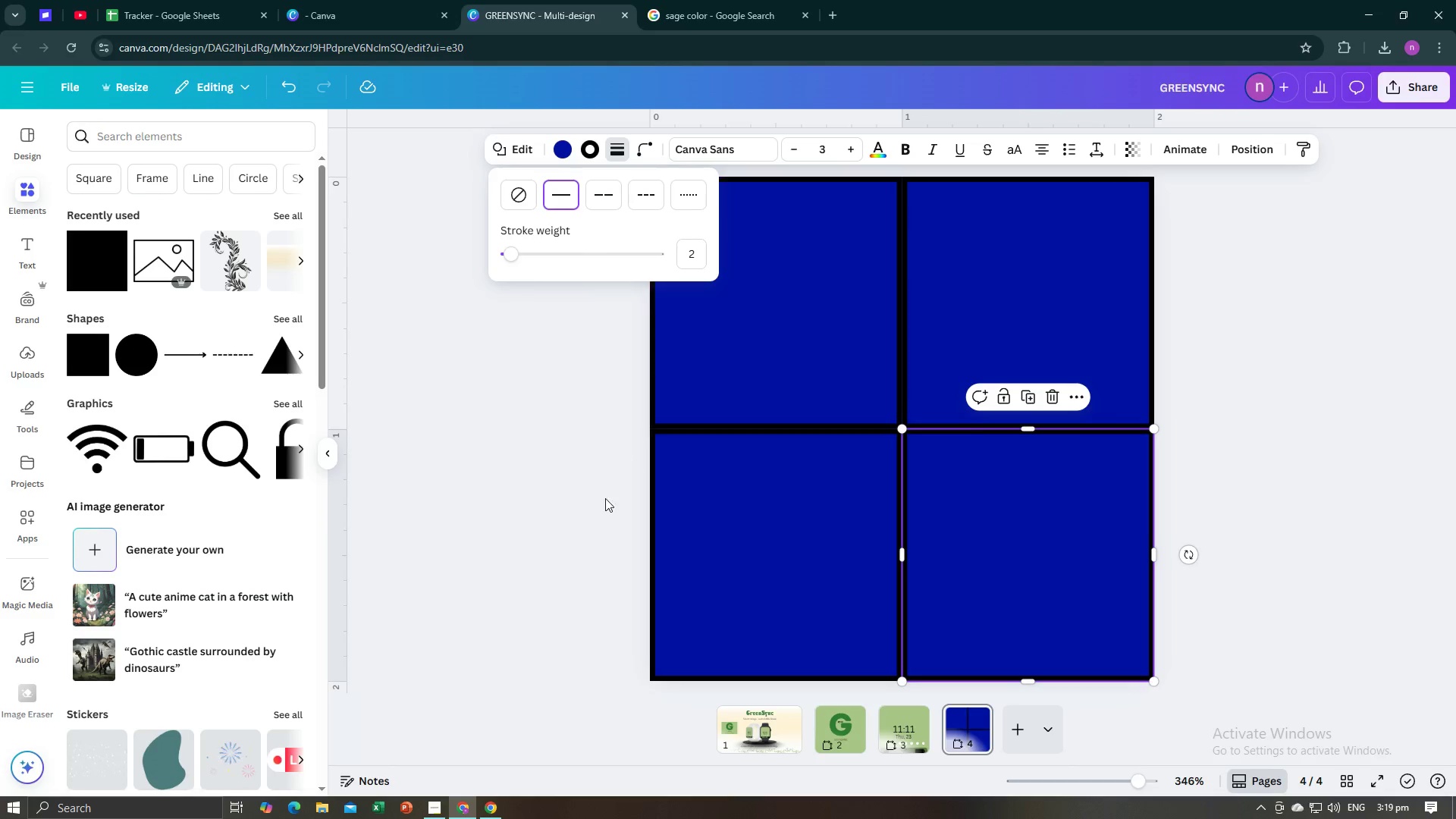 
left_click([599, 509])
 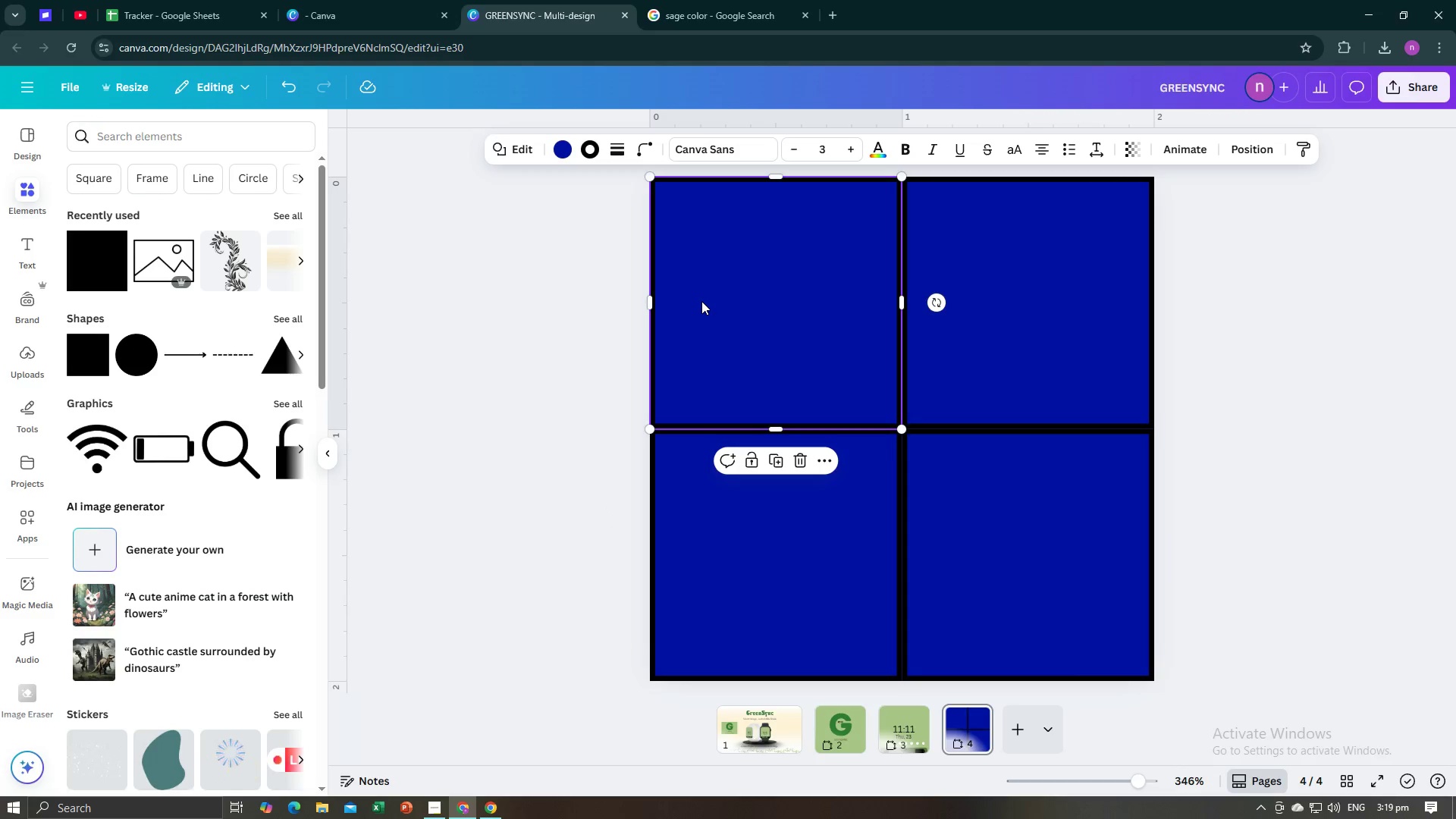 
left_click([551, 142])
 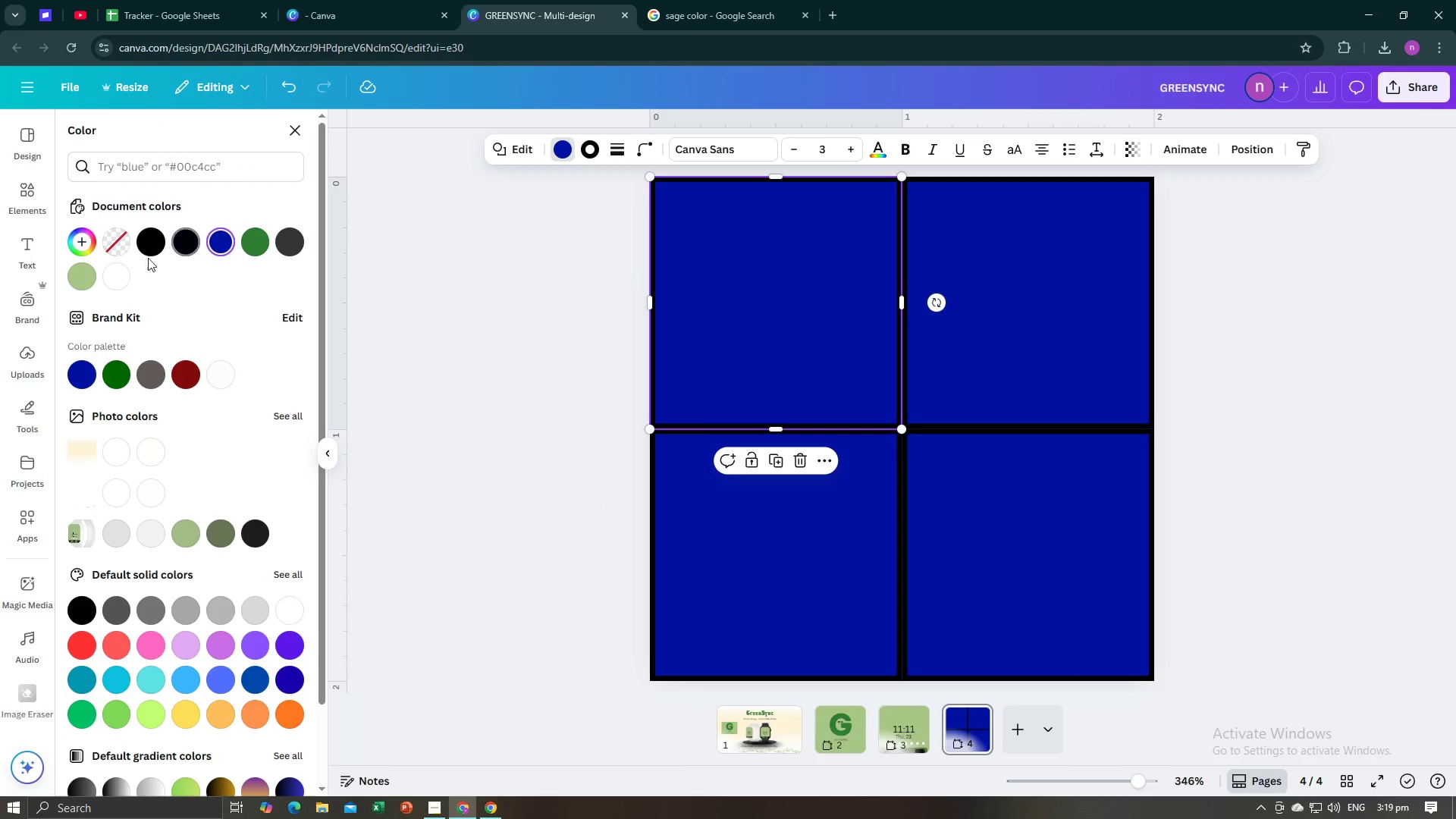 
left_click([118, 280])
 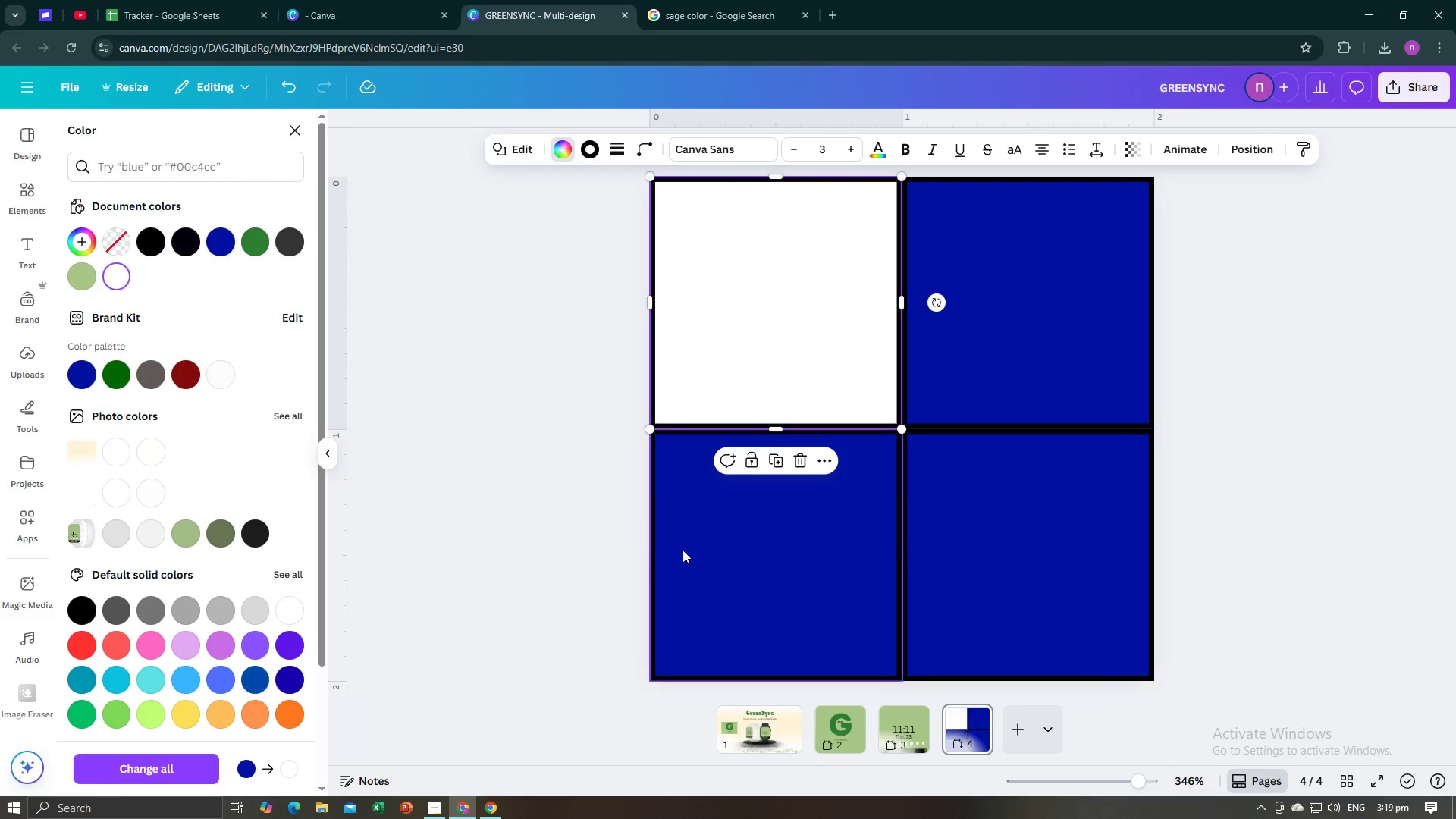 
left_click([689, 566])
 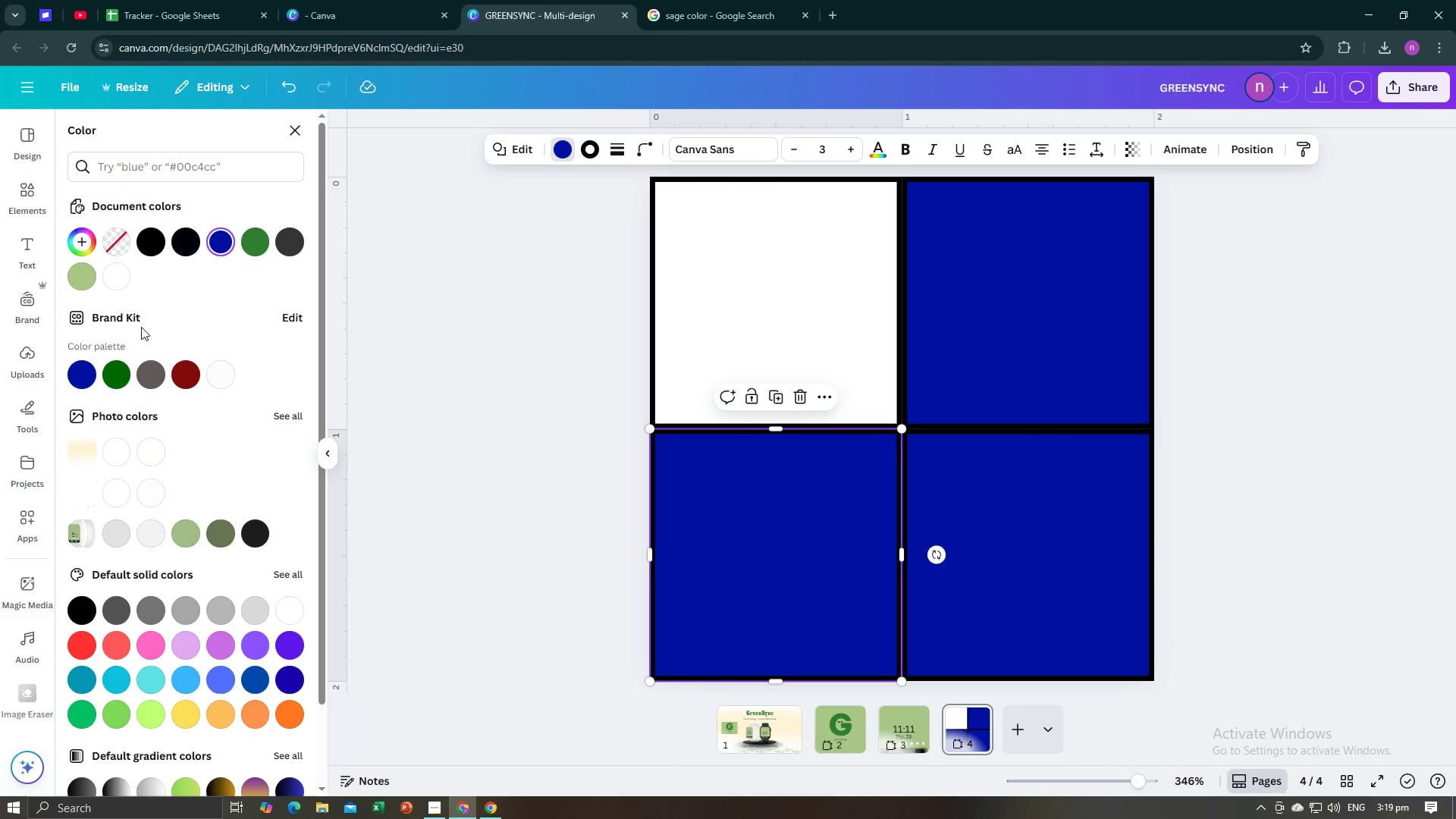 
left_click([121, 287])
 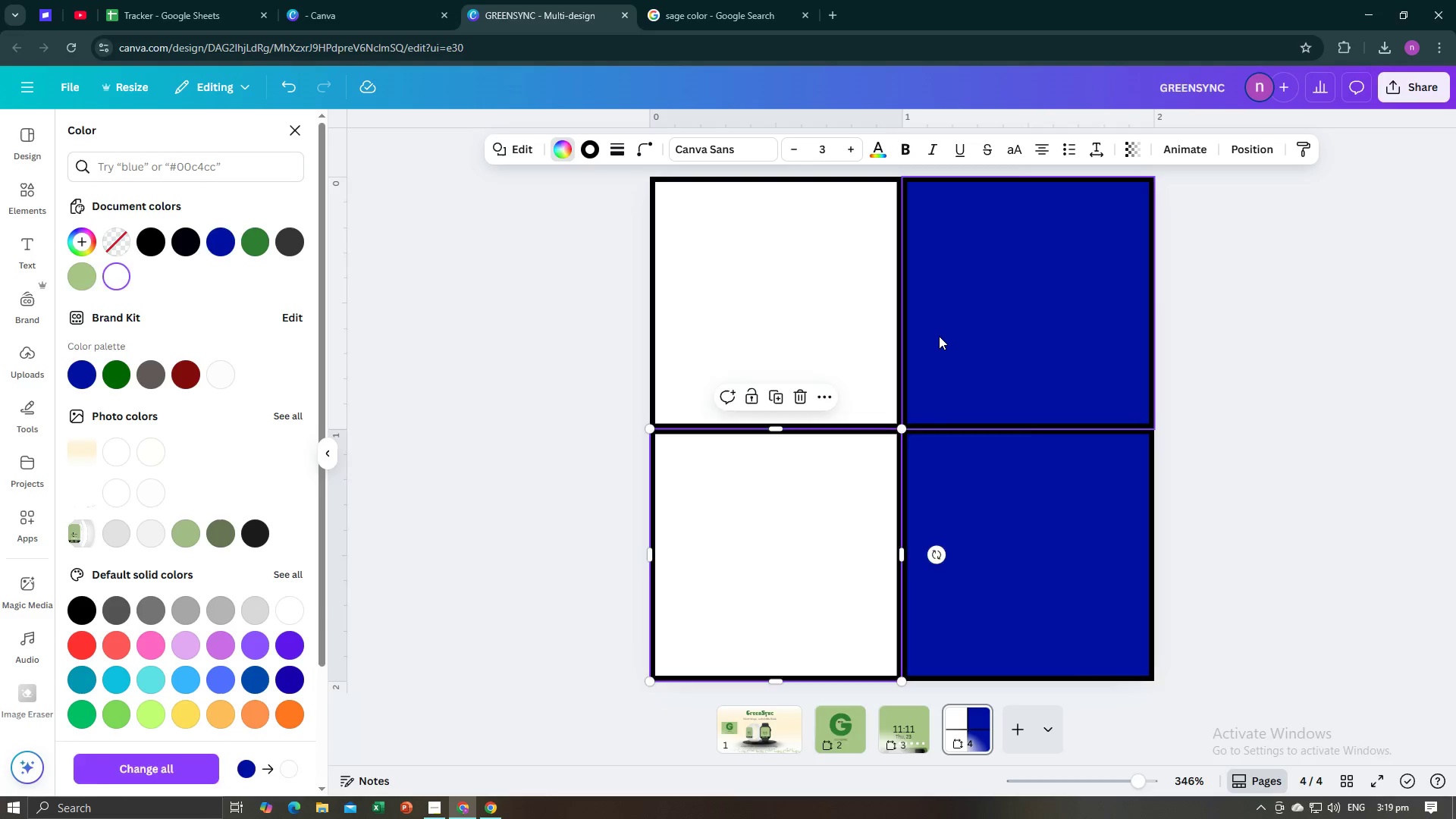 
left_click([939, 336])
 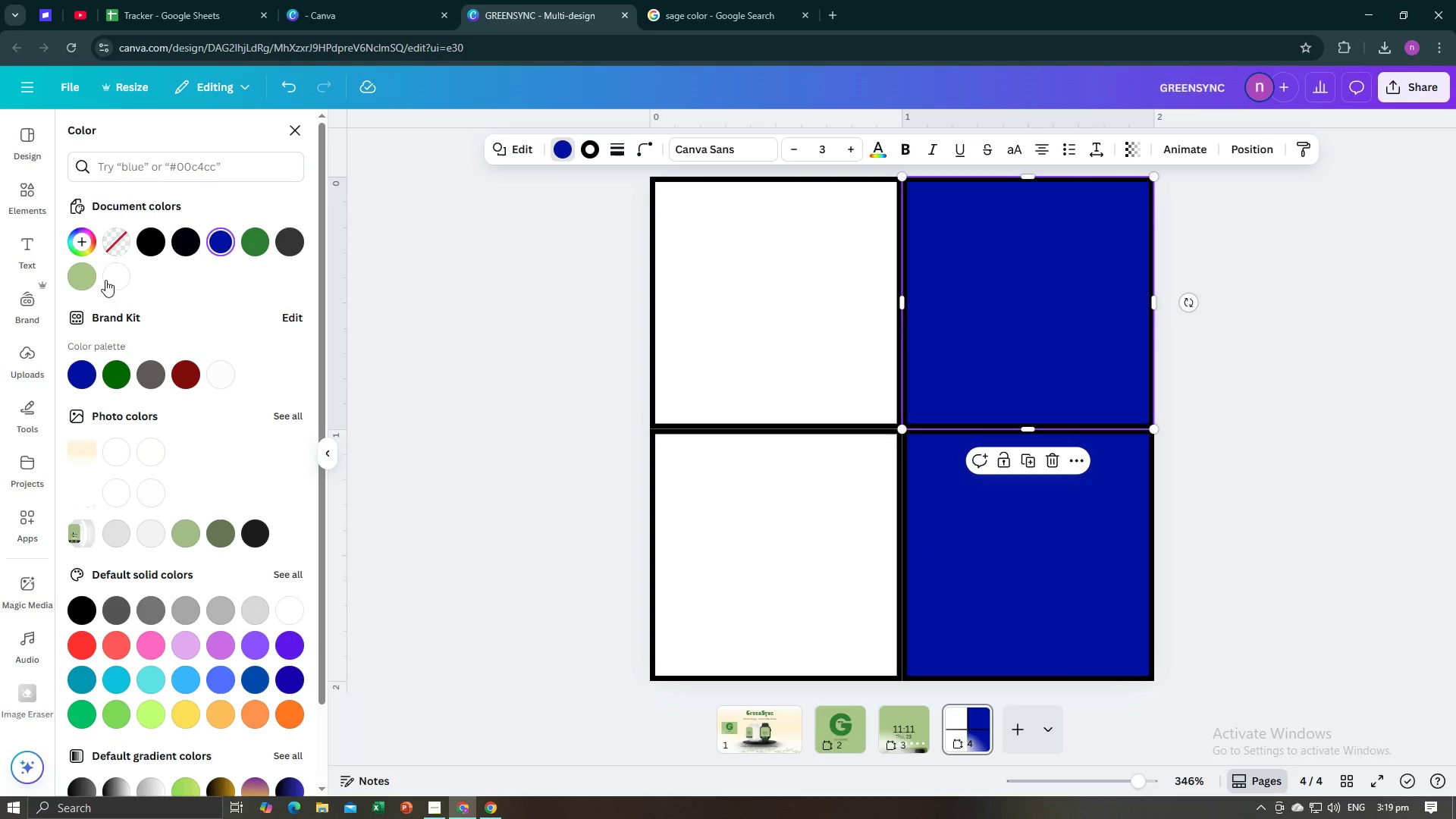 
left_click([102, 273])
 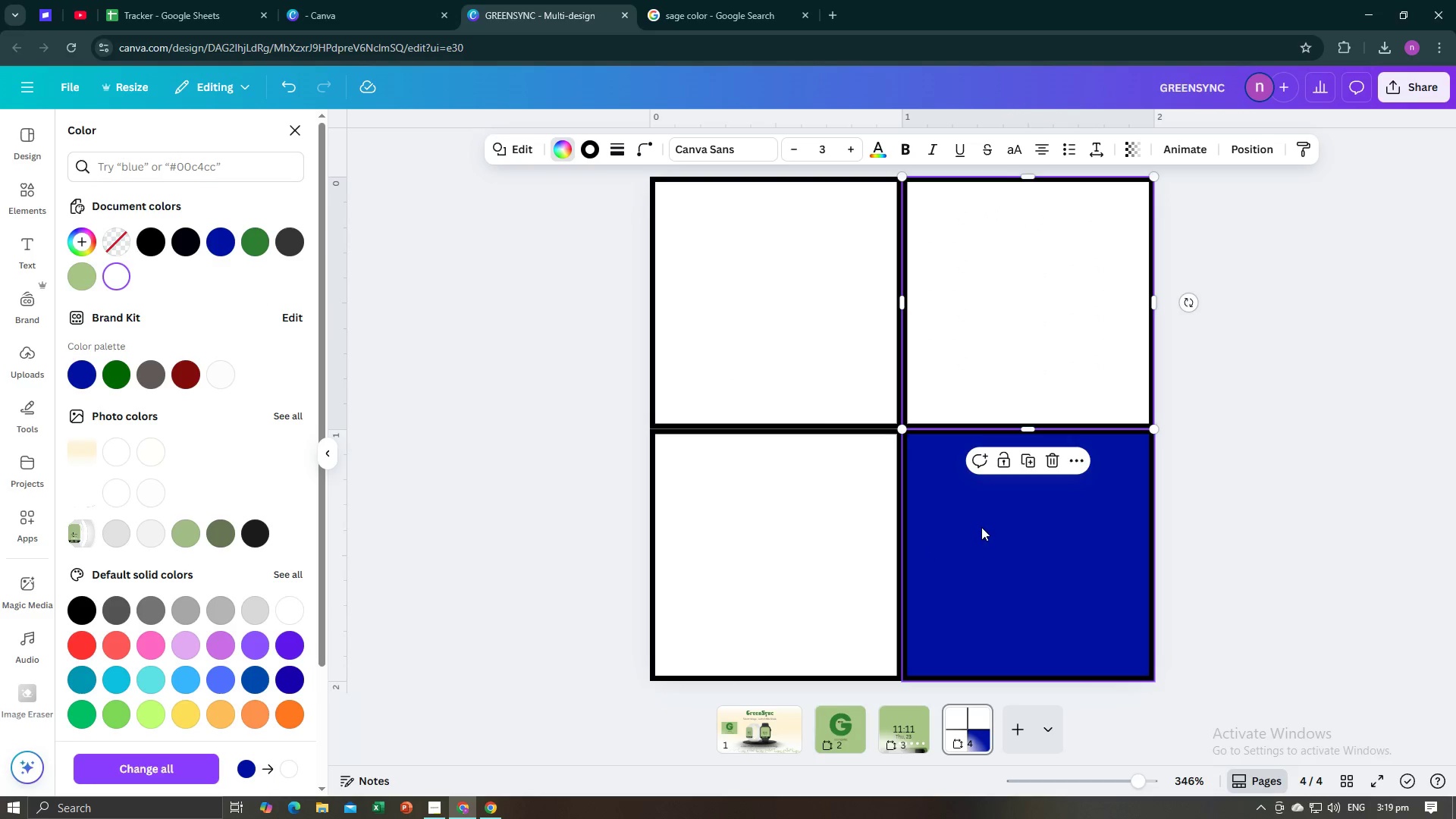 
left_click([982, 528])
 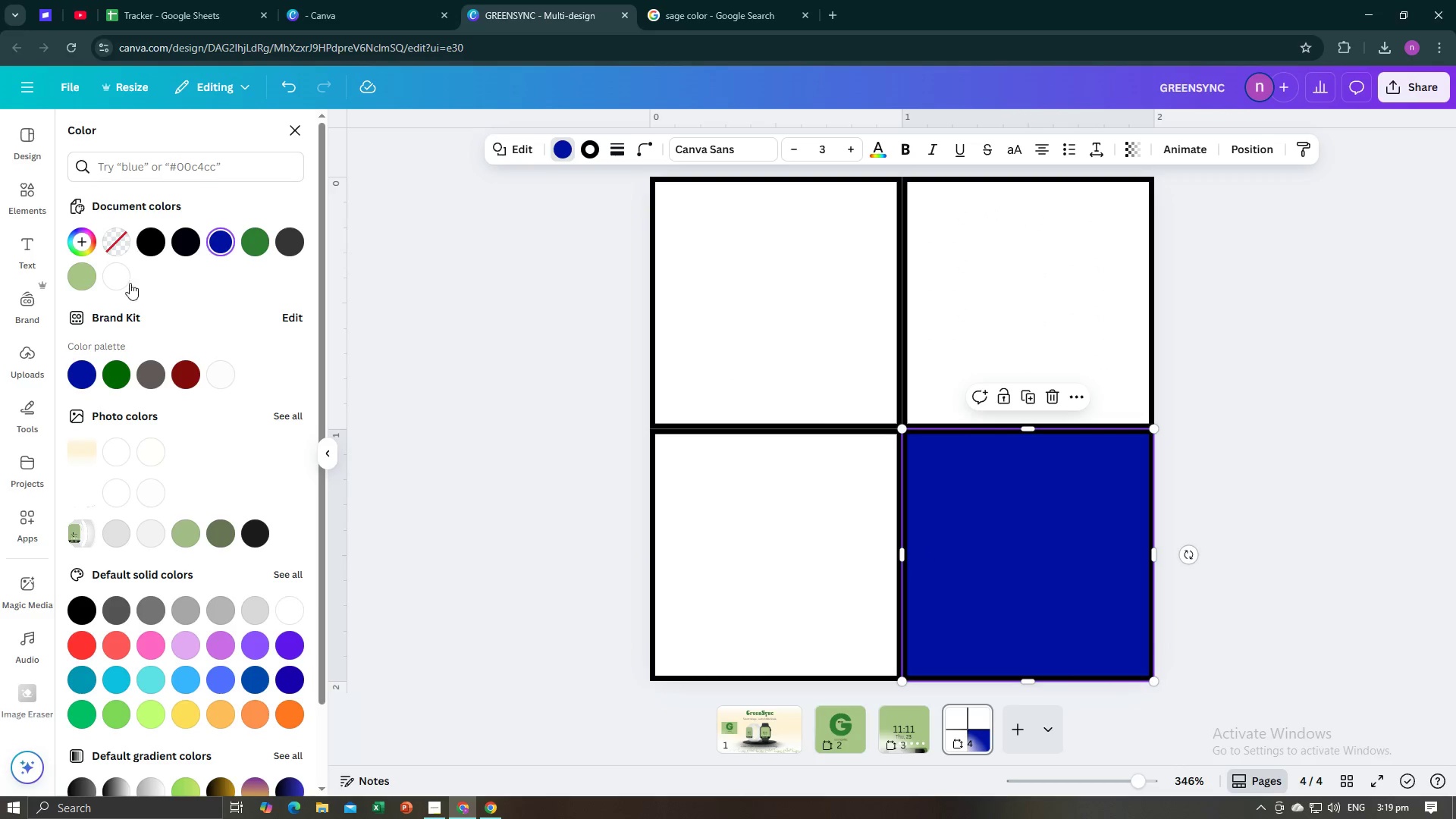 
left_click([121, 281])
 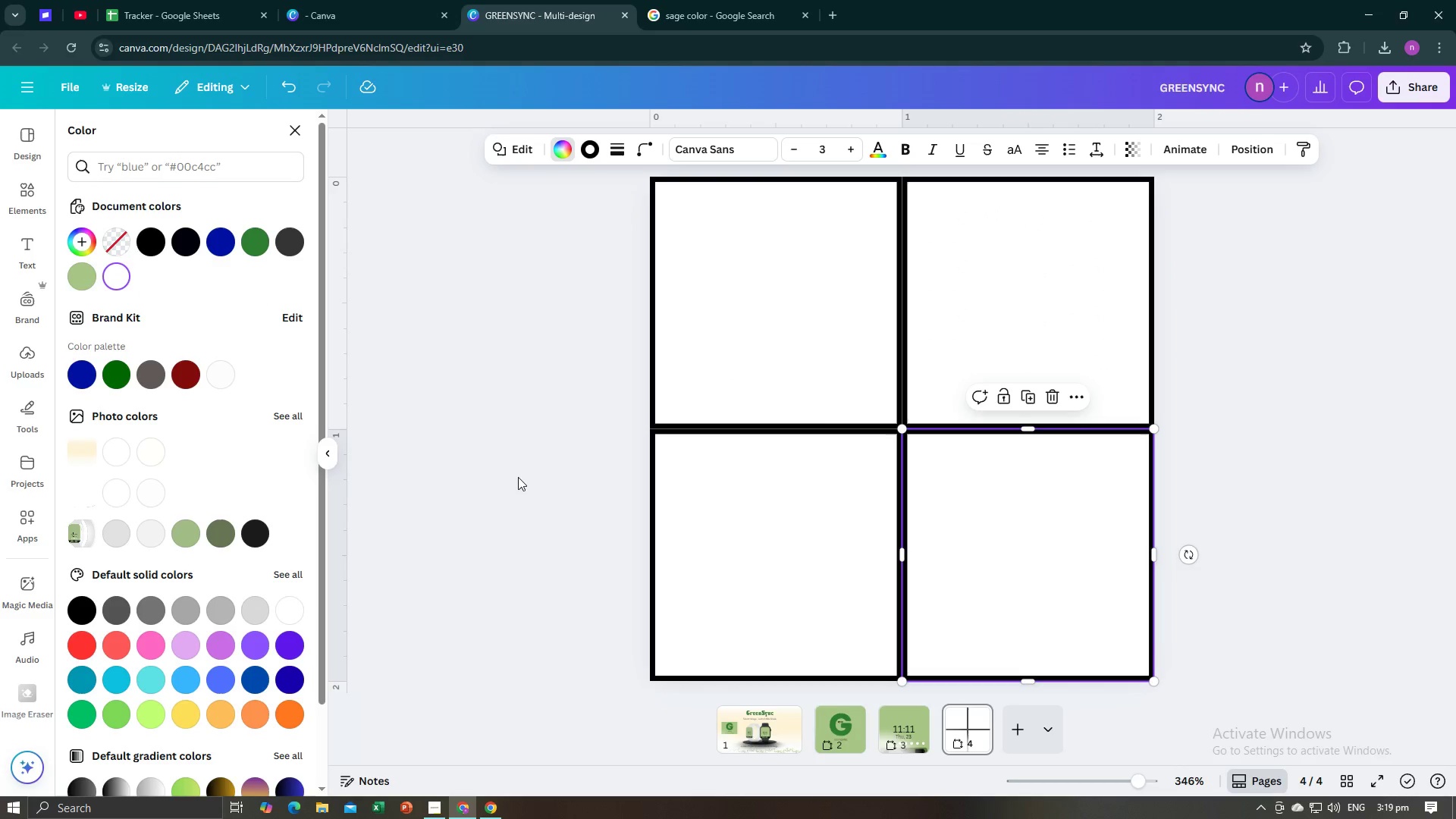 
left_click([516, 477])
 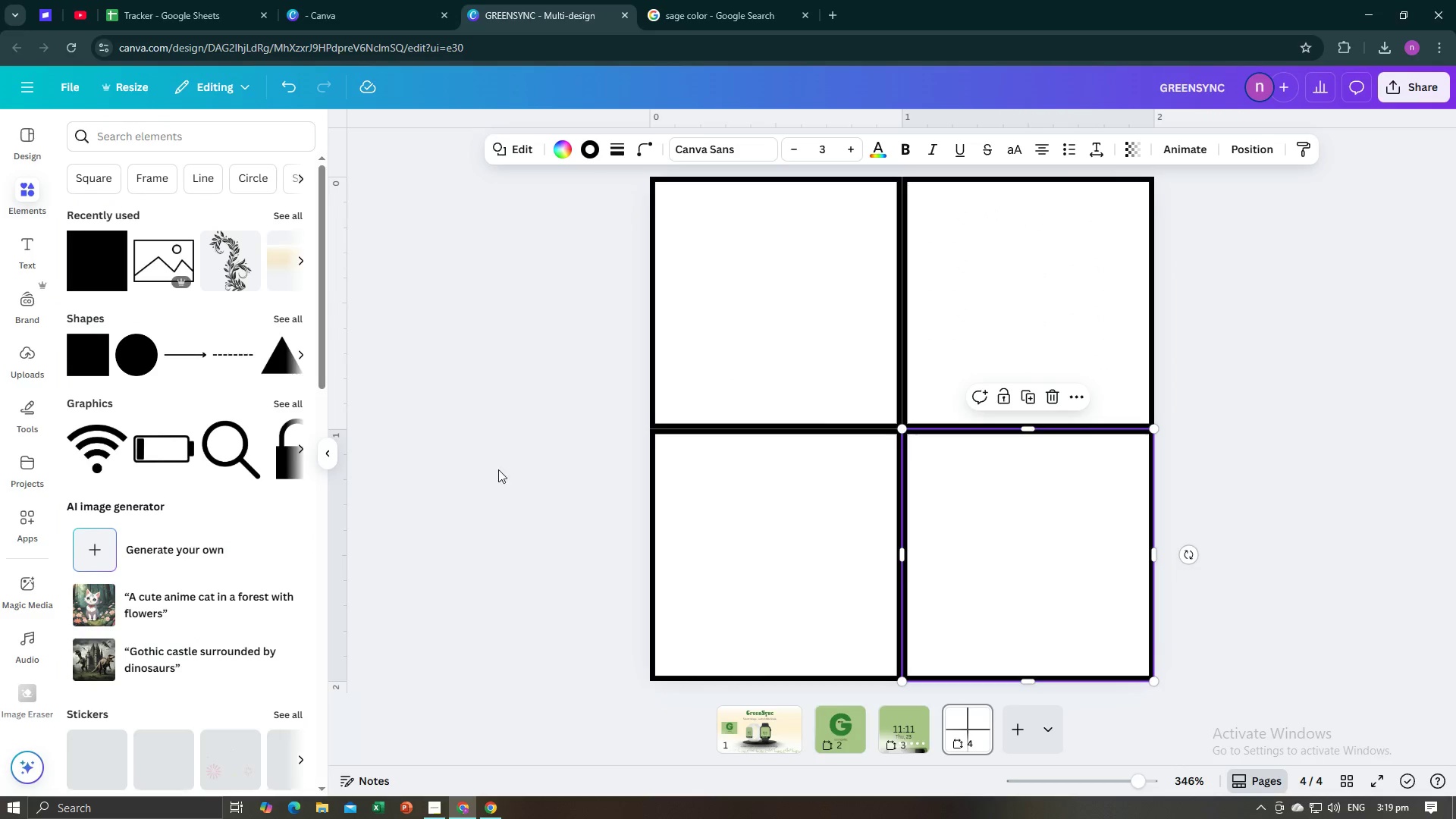 
left_click([513, 471])
 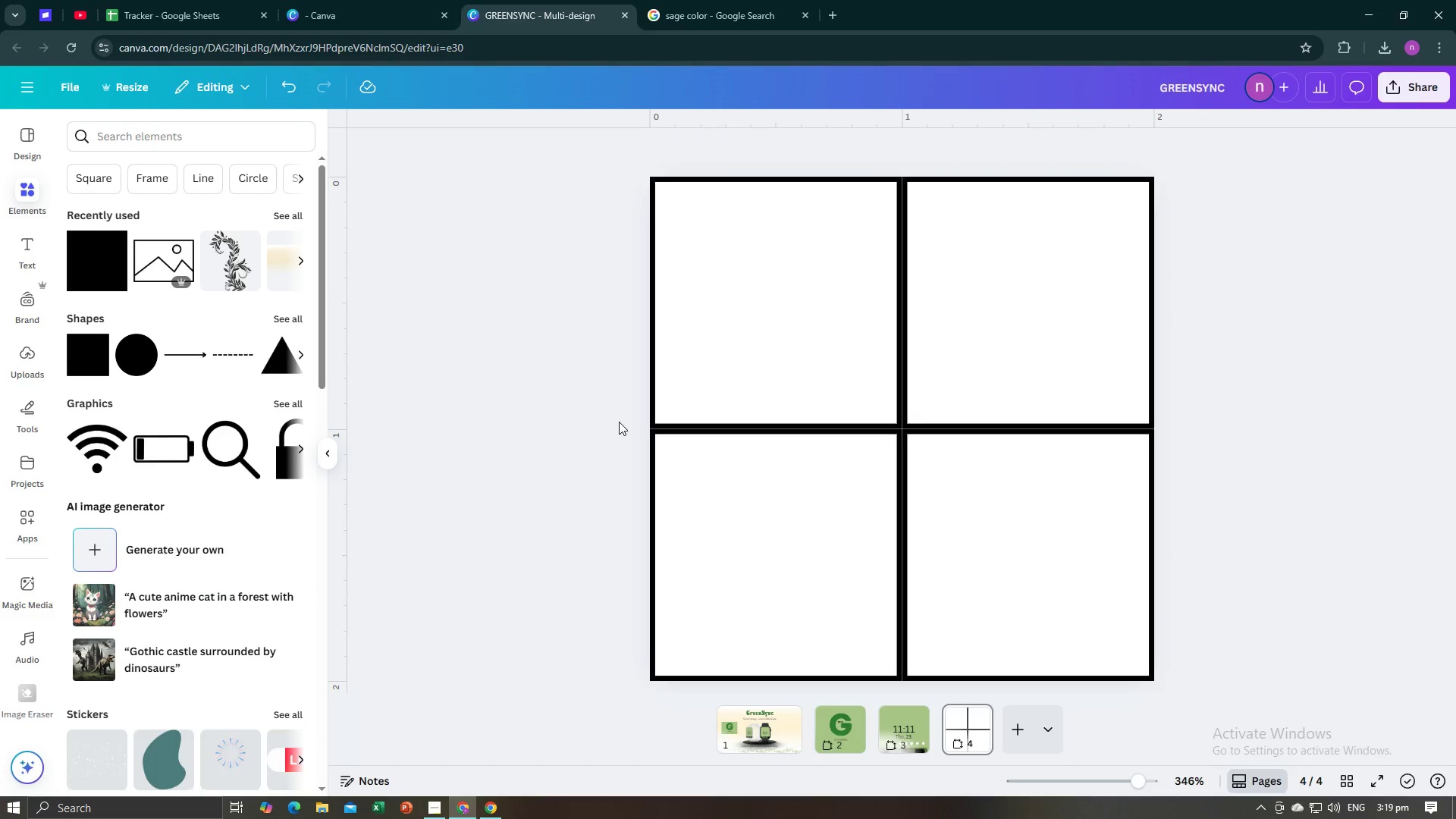 
key(Alt+AltLeft)
 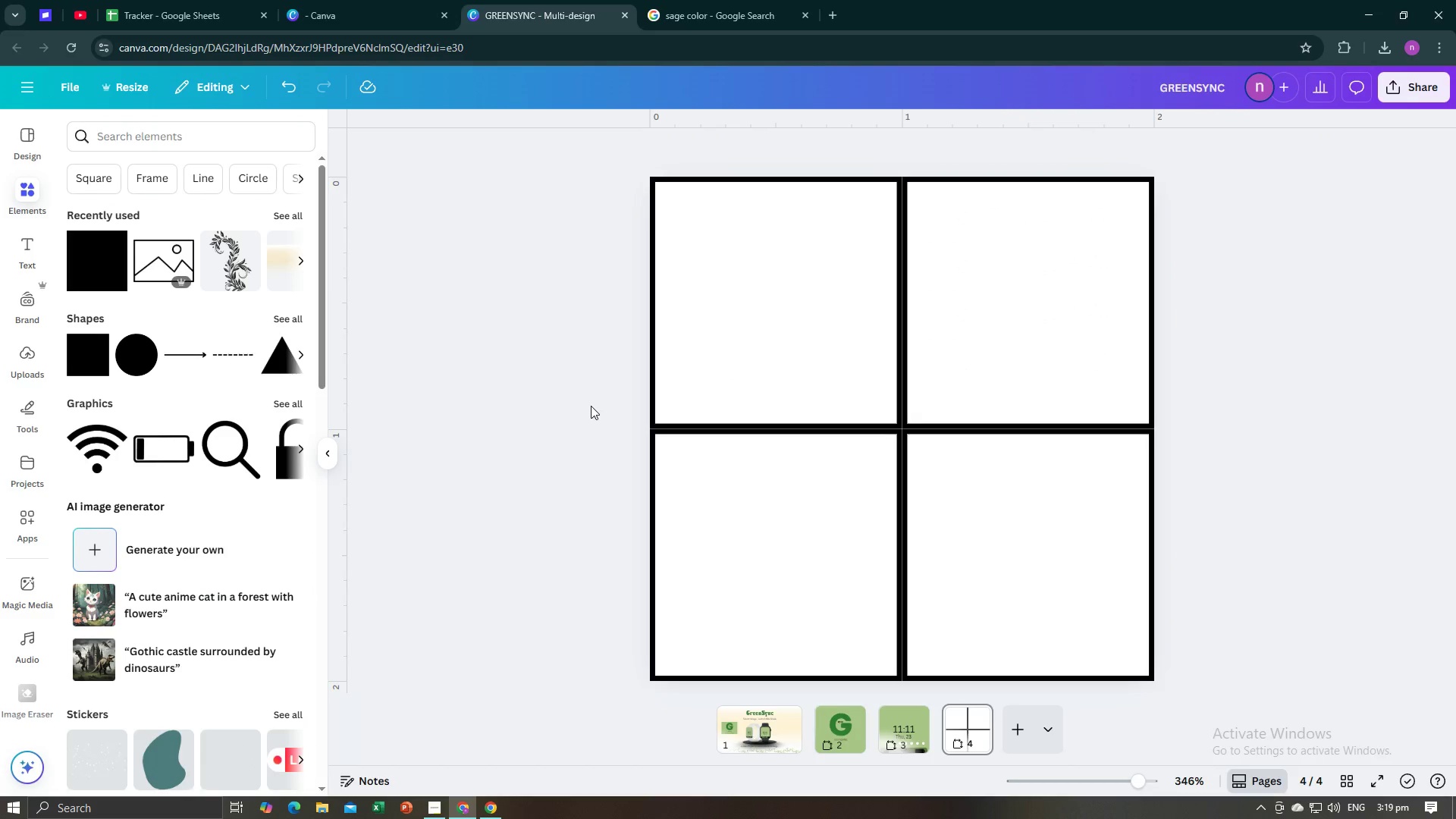 
key(Alt+Tab)
 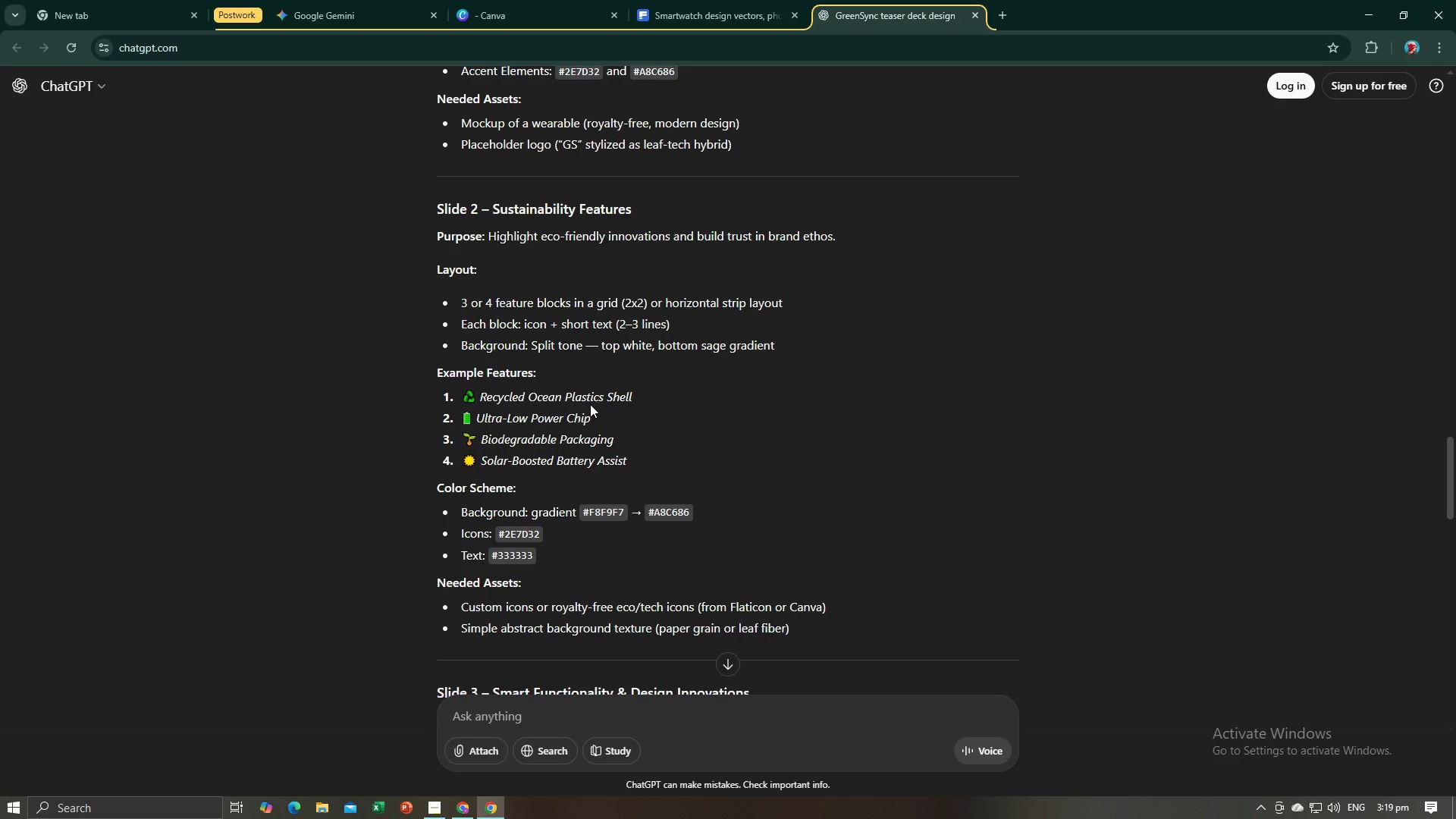 
wait(5.75)
 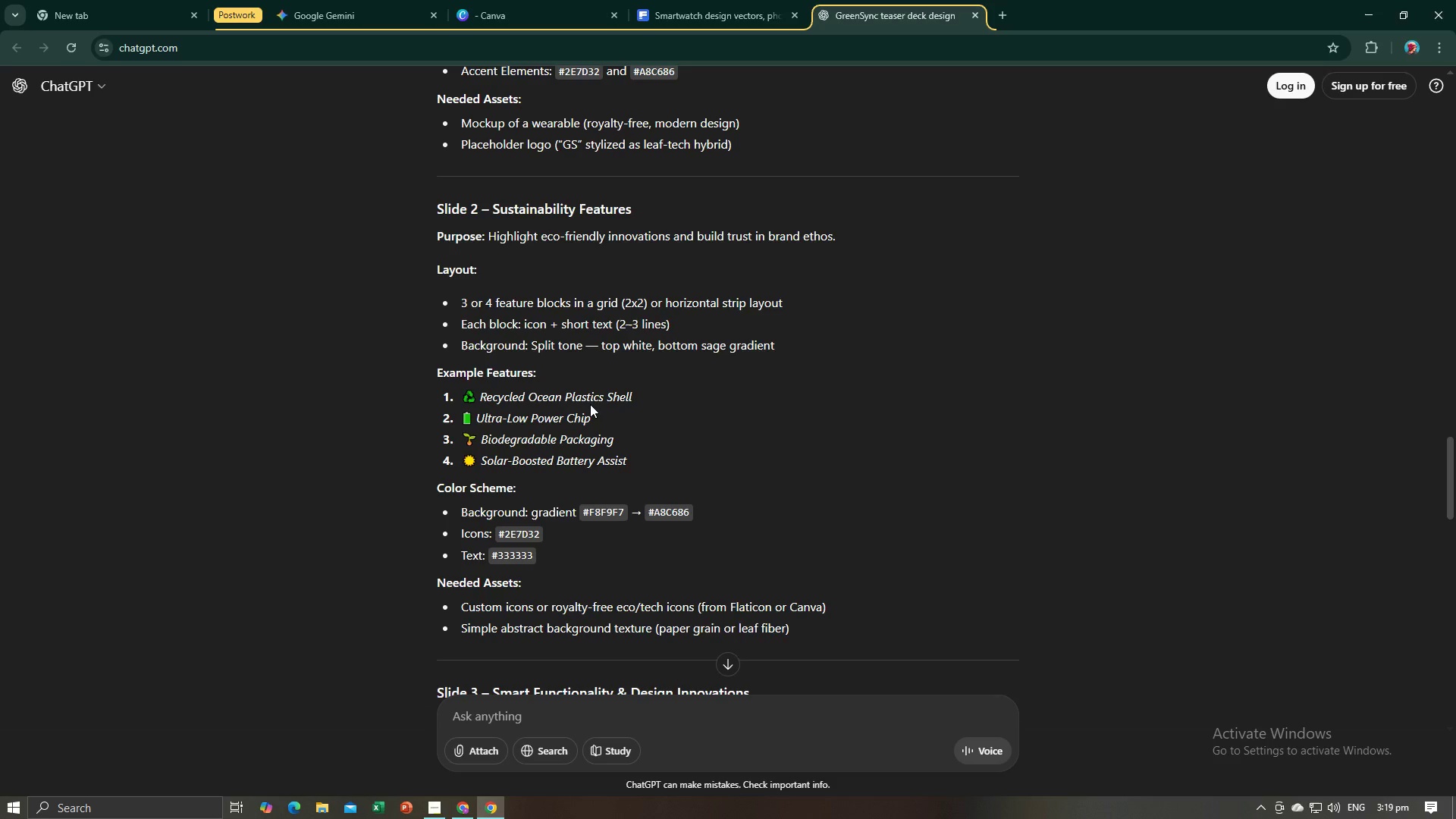 
left_click_drag(start_coordinate=[645, 396], to_coordinate=[479, 401])
 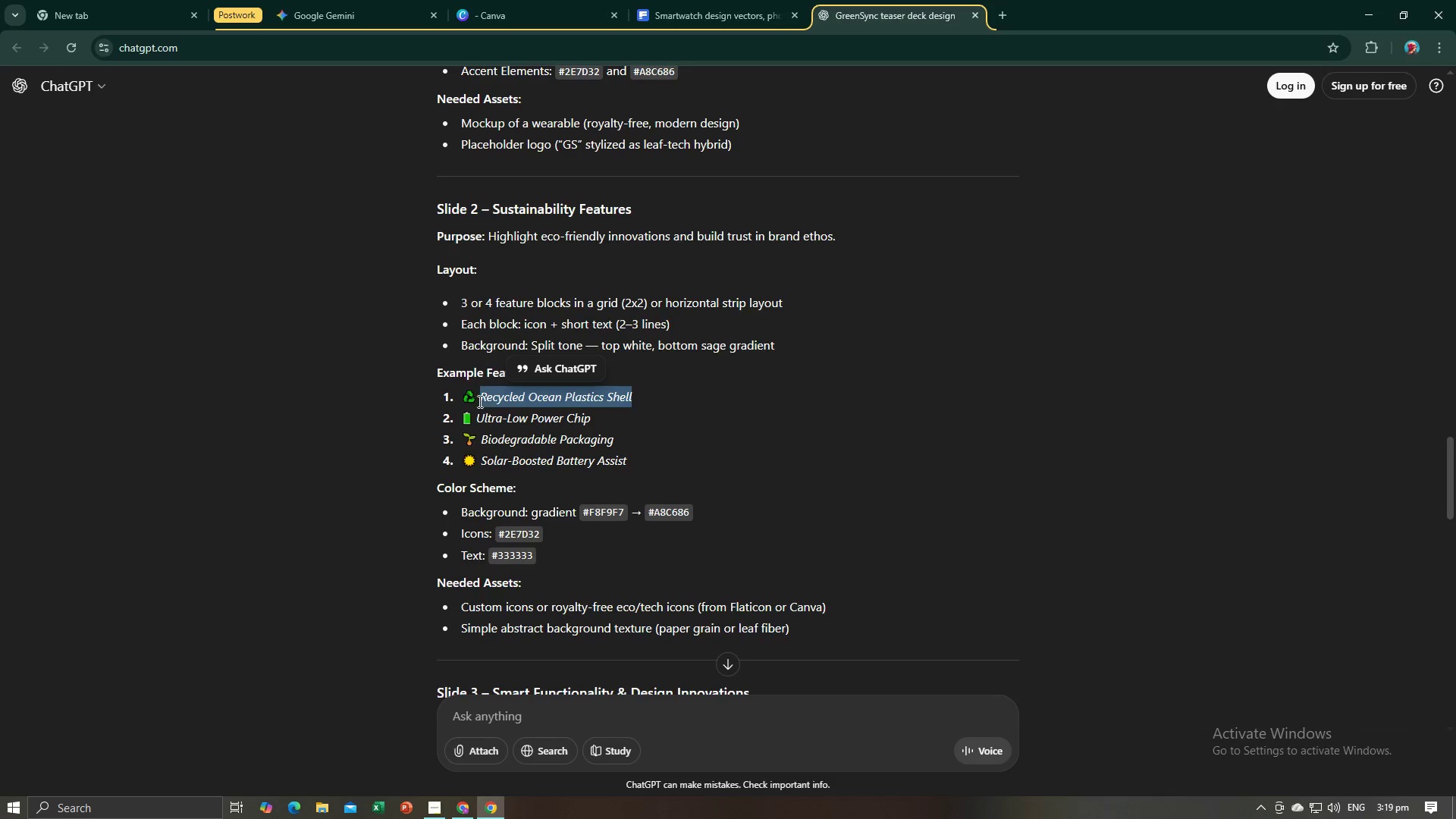 
key(Control+C)
 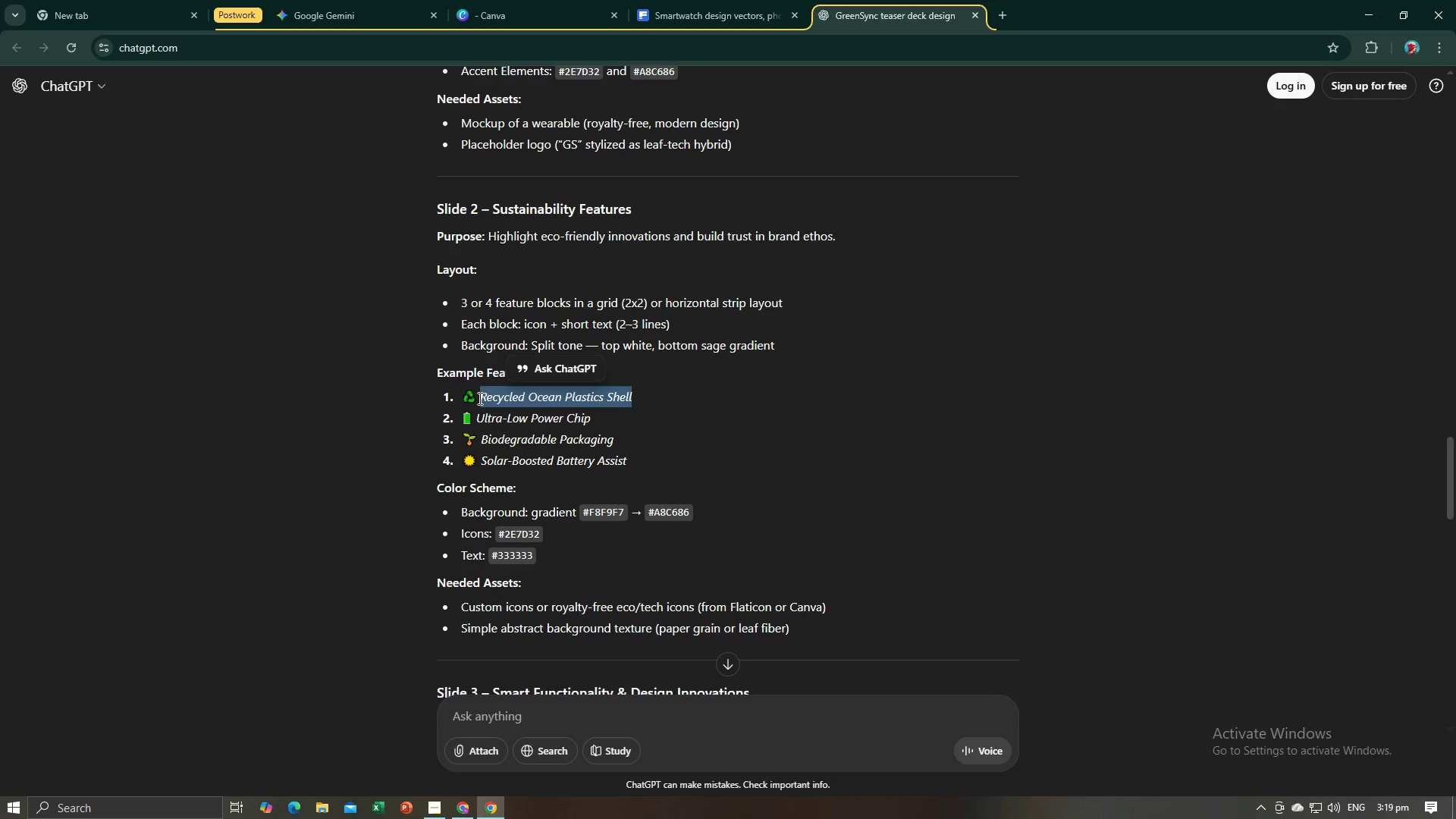 
key(Control+C)
 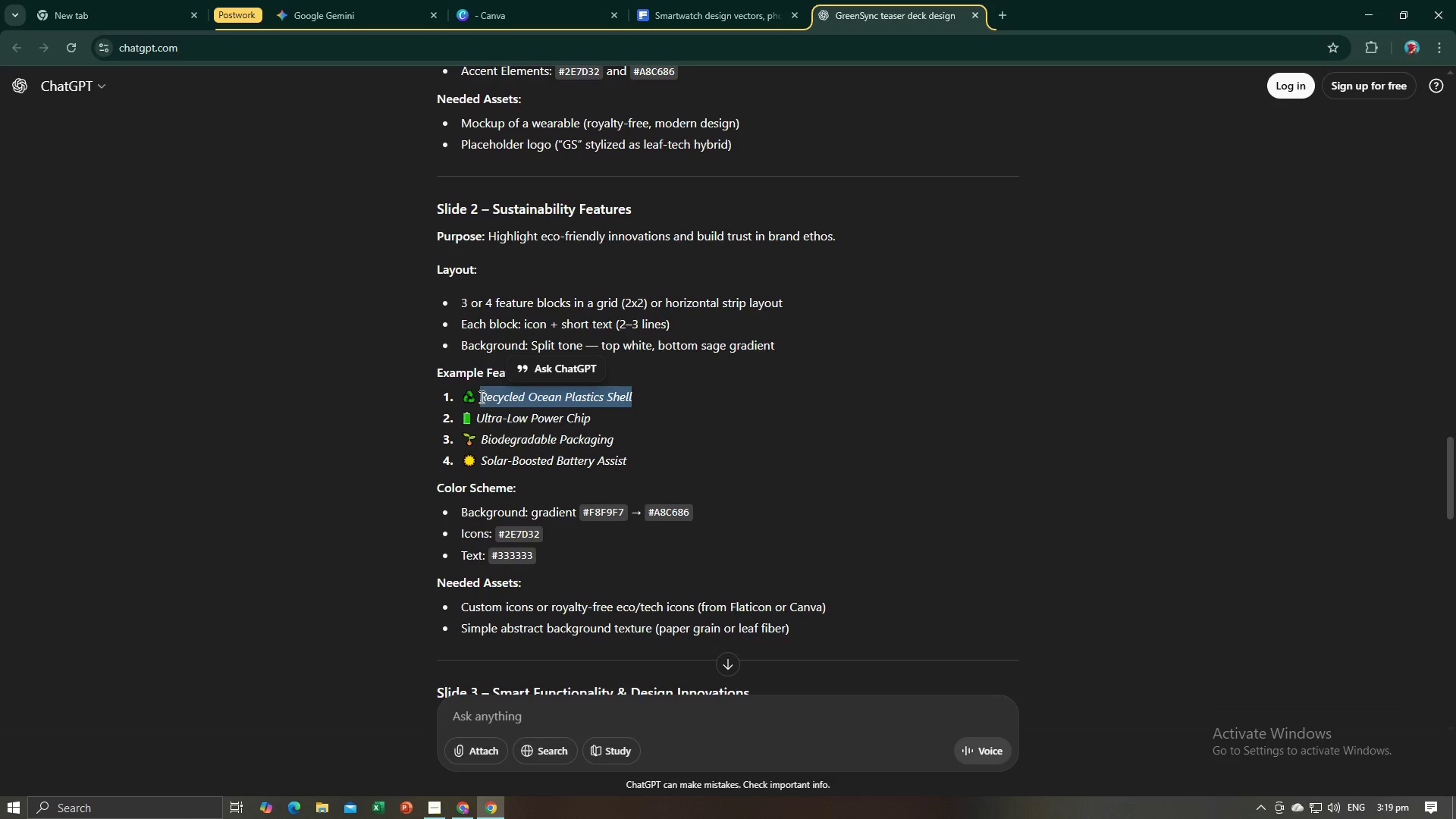 
key(Alt+AltLeft)
 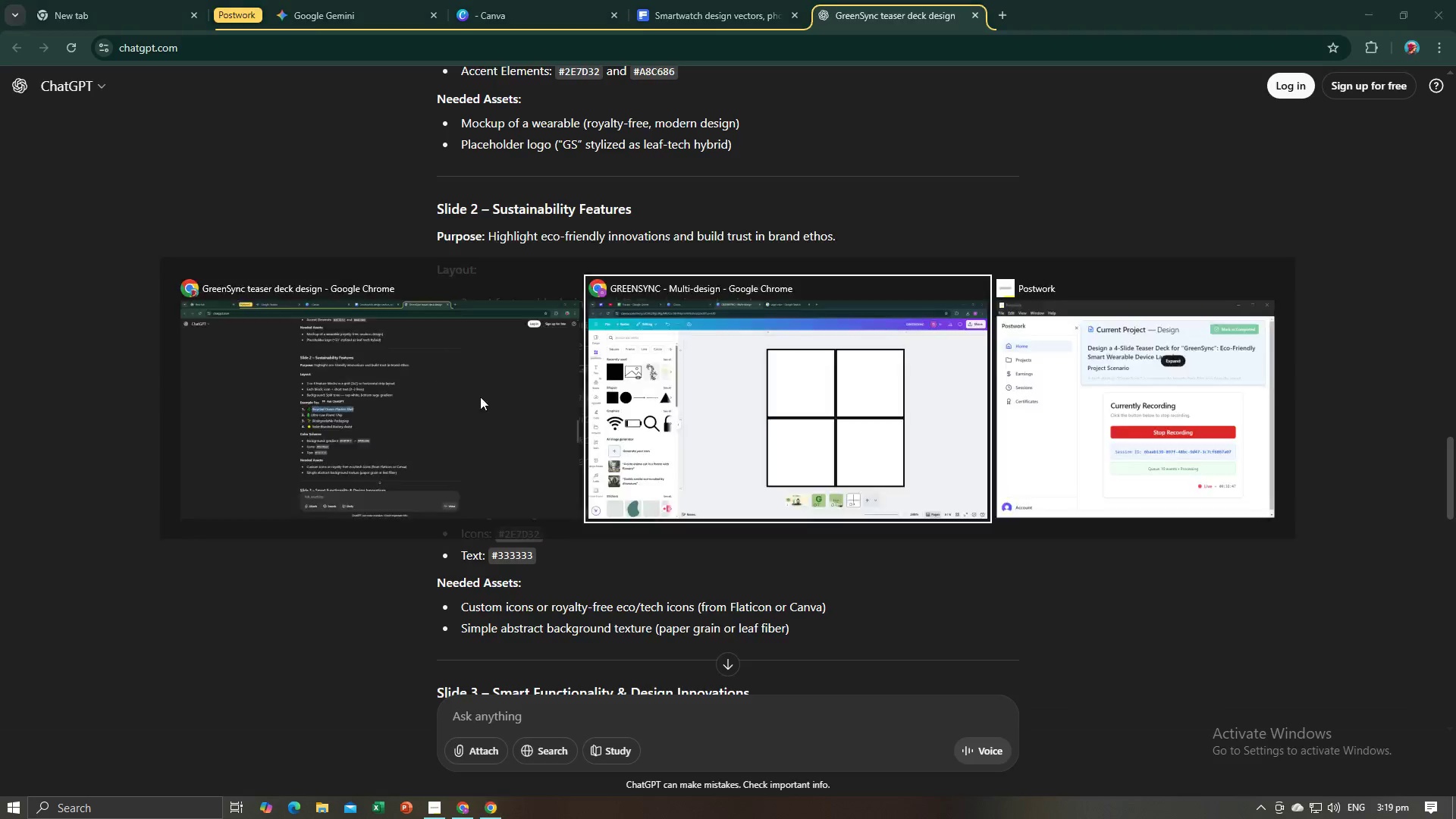 
key(Alt+Tab)
 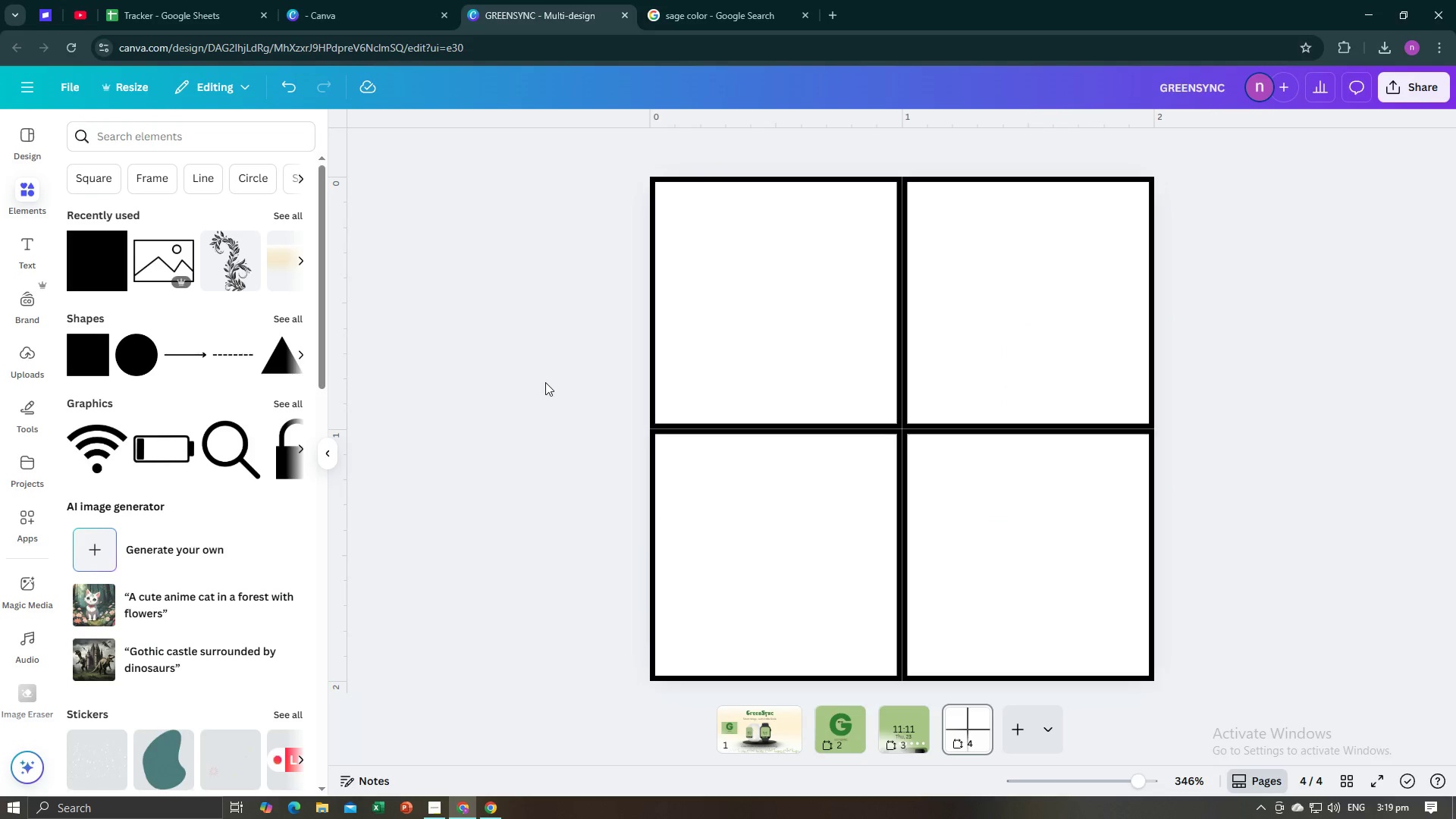 
key(Control+V)
 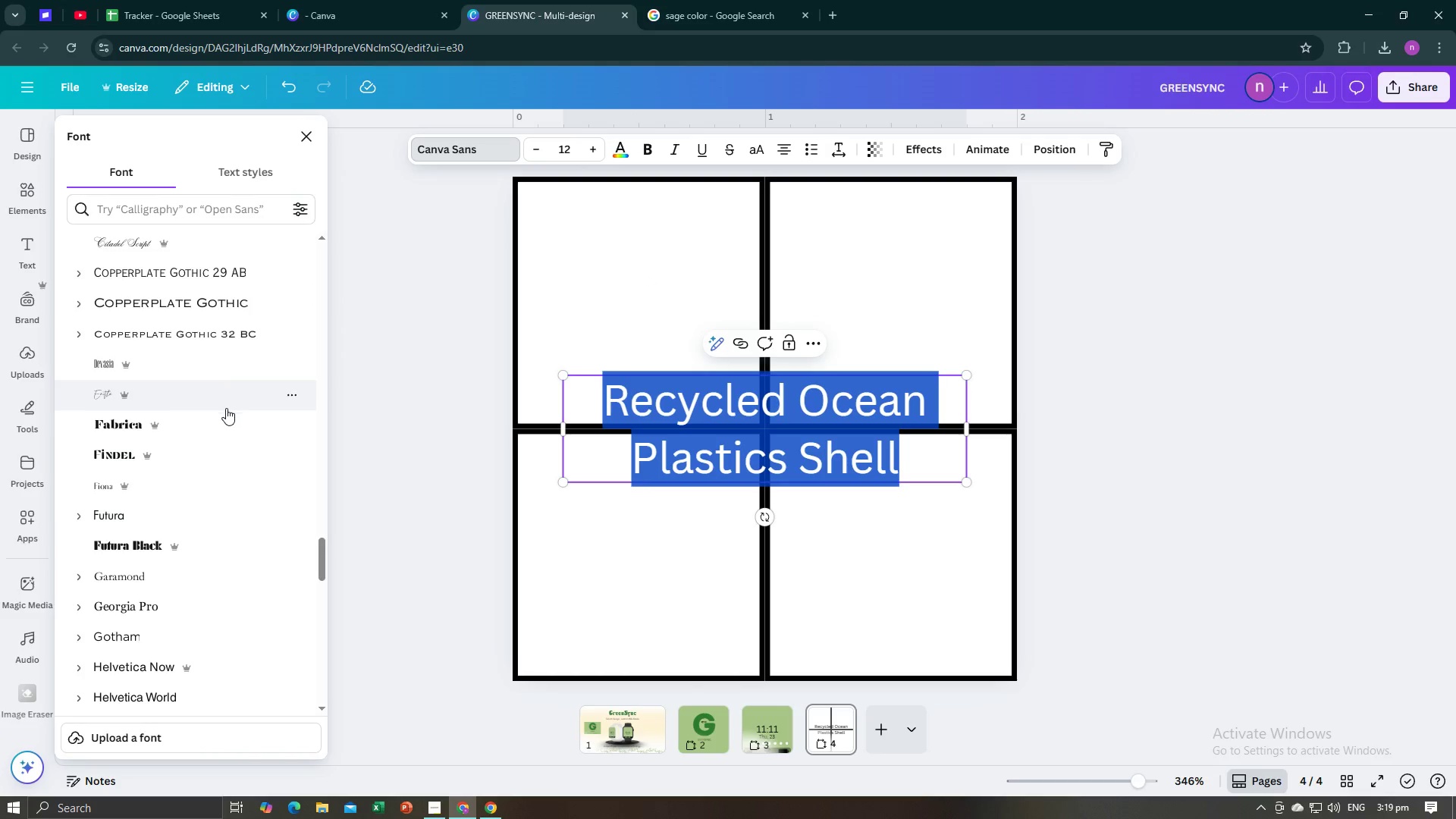 
left_click([221, 516])
 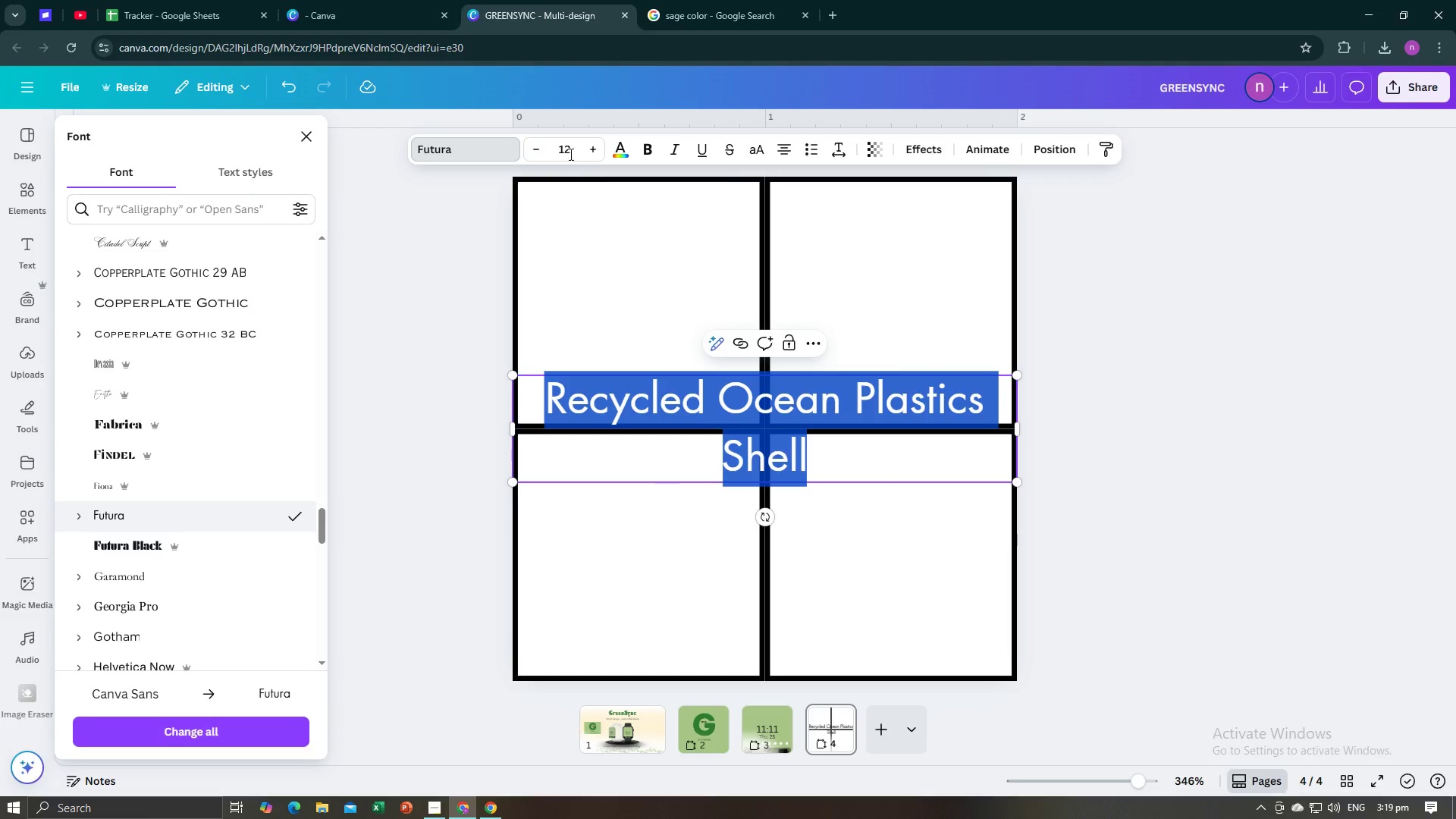 
left_click([564, 144])
 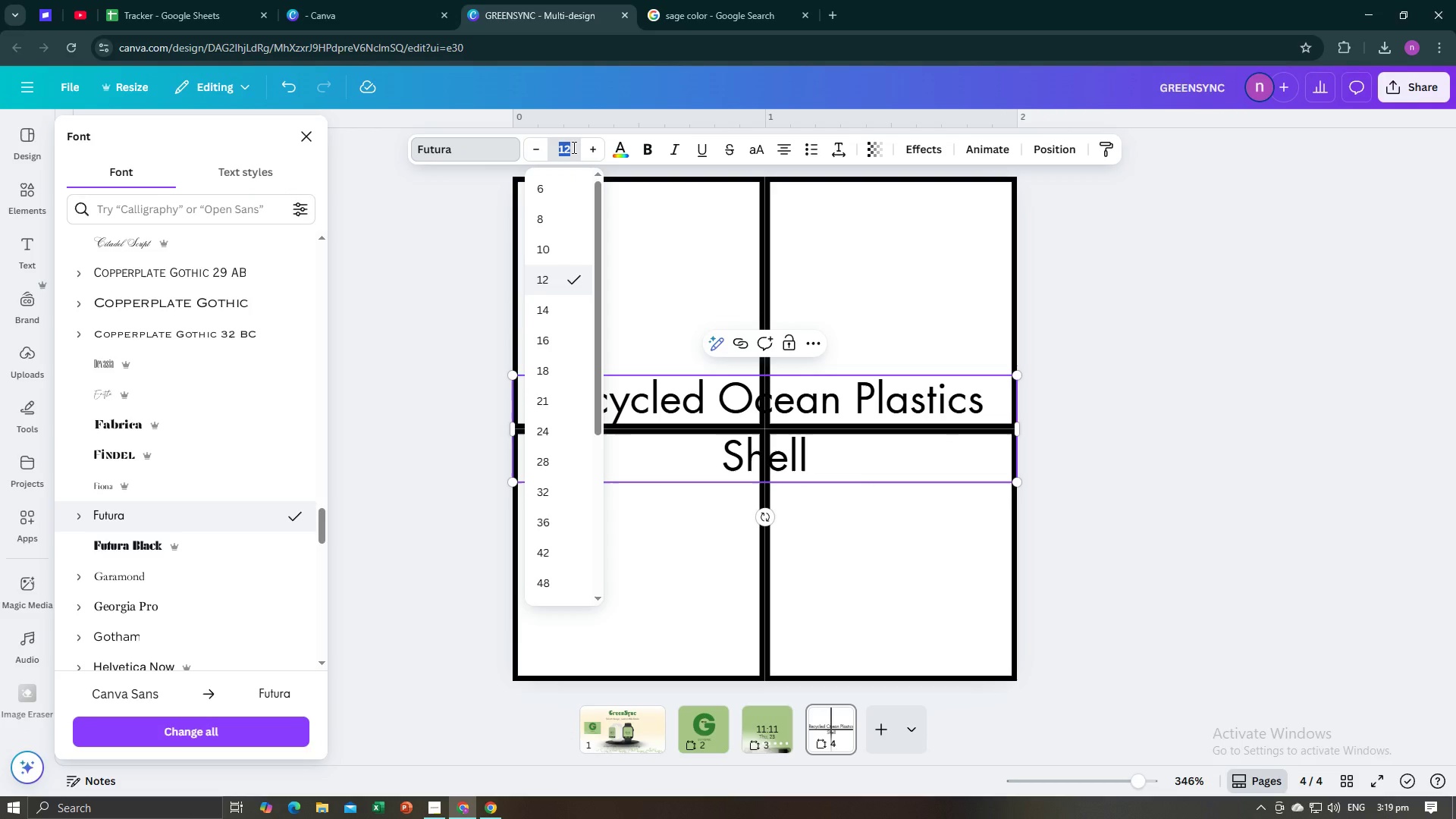 
type(10)
 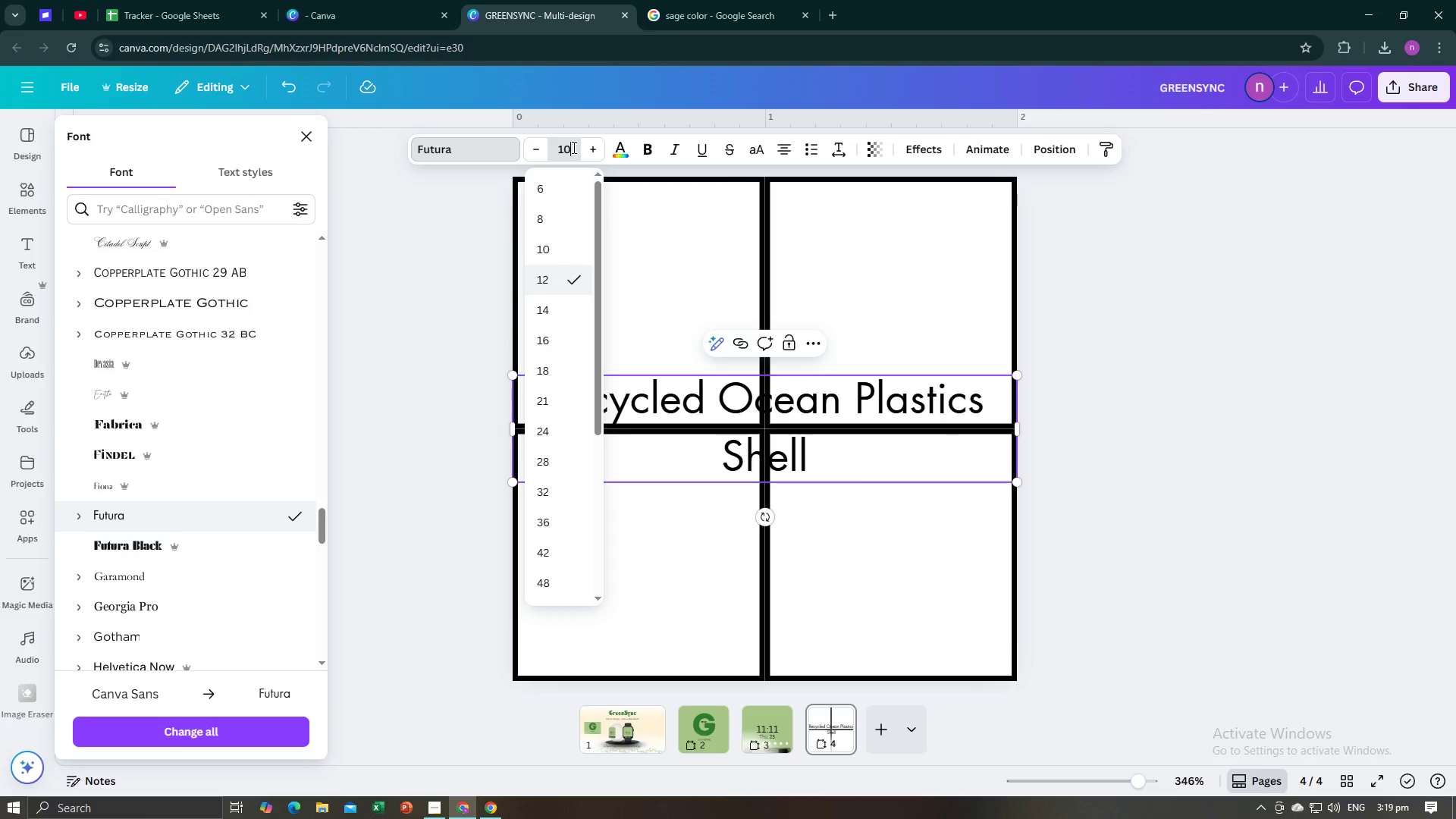 
key(Enter)
 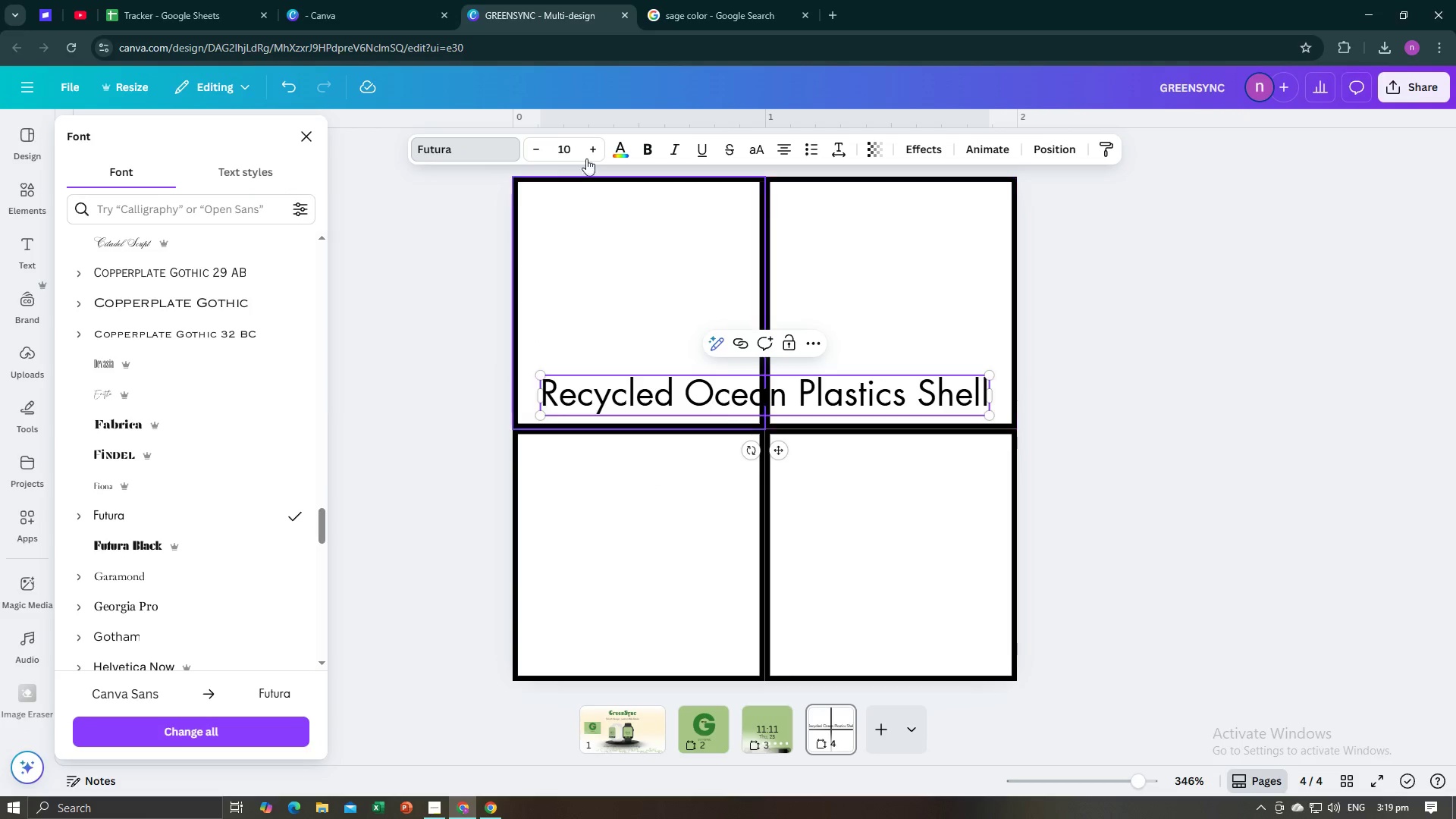 
left_click([575, 154])
 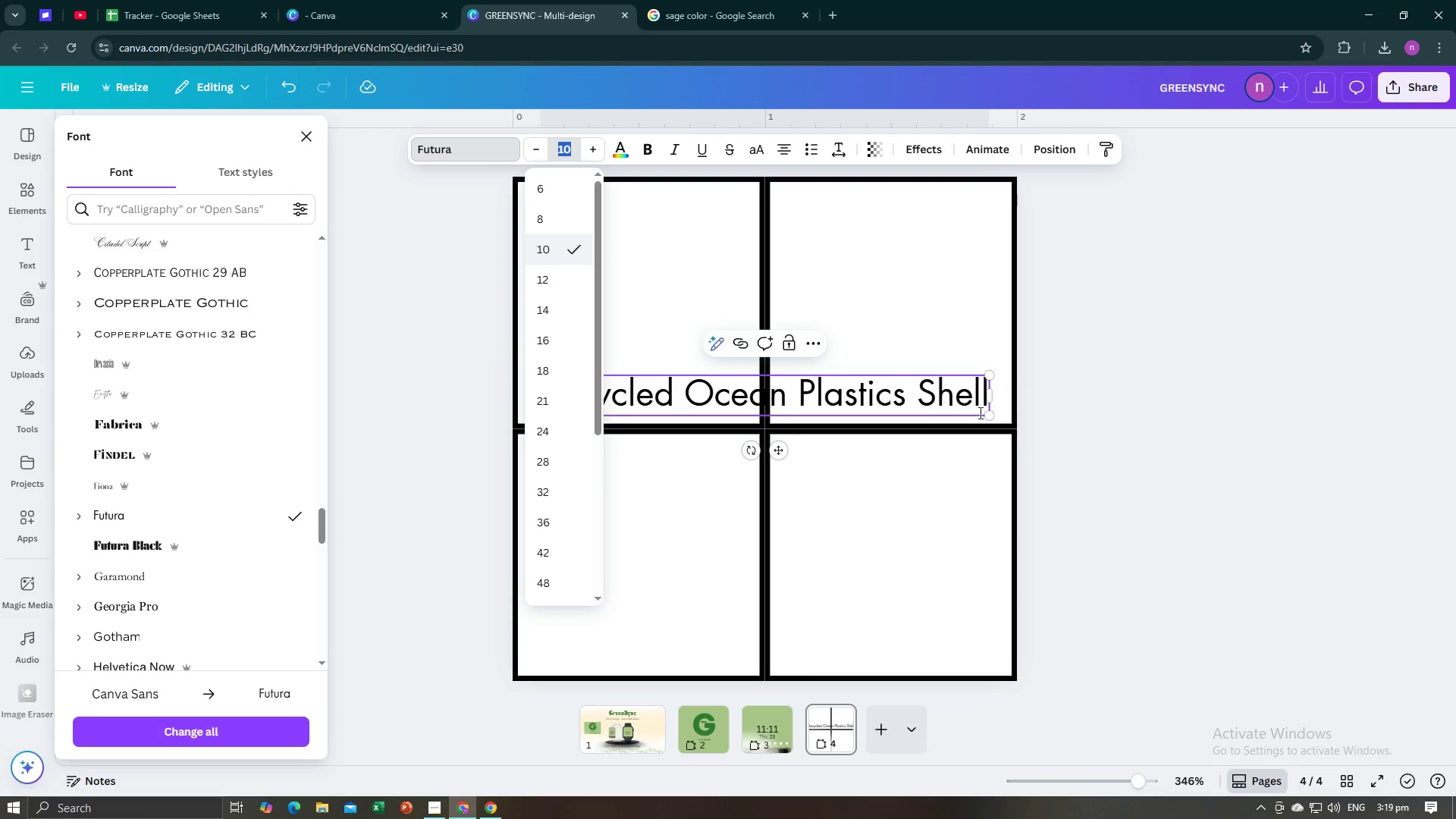 
left_click_drag(start_coordinate=[987, 397], to_coordinate=[797, 410])
 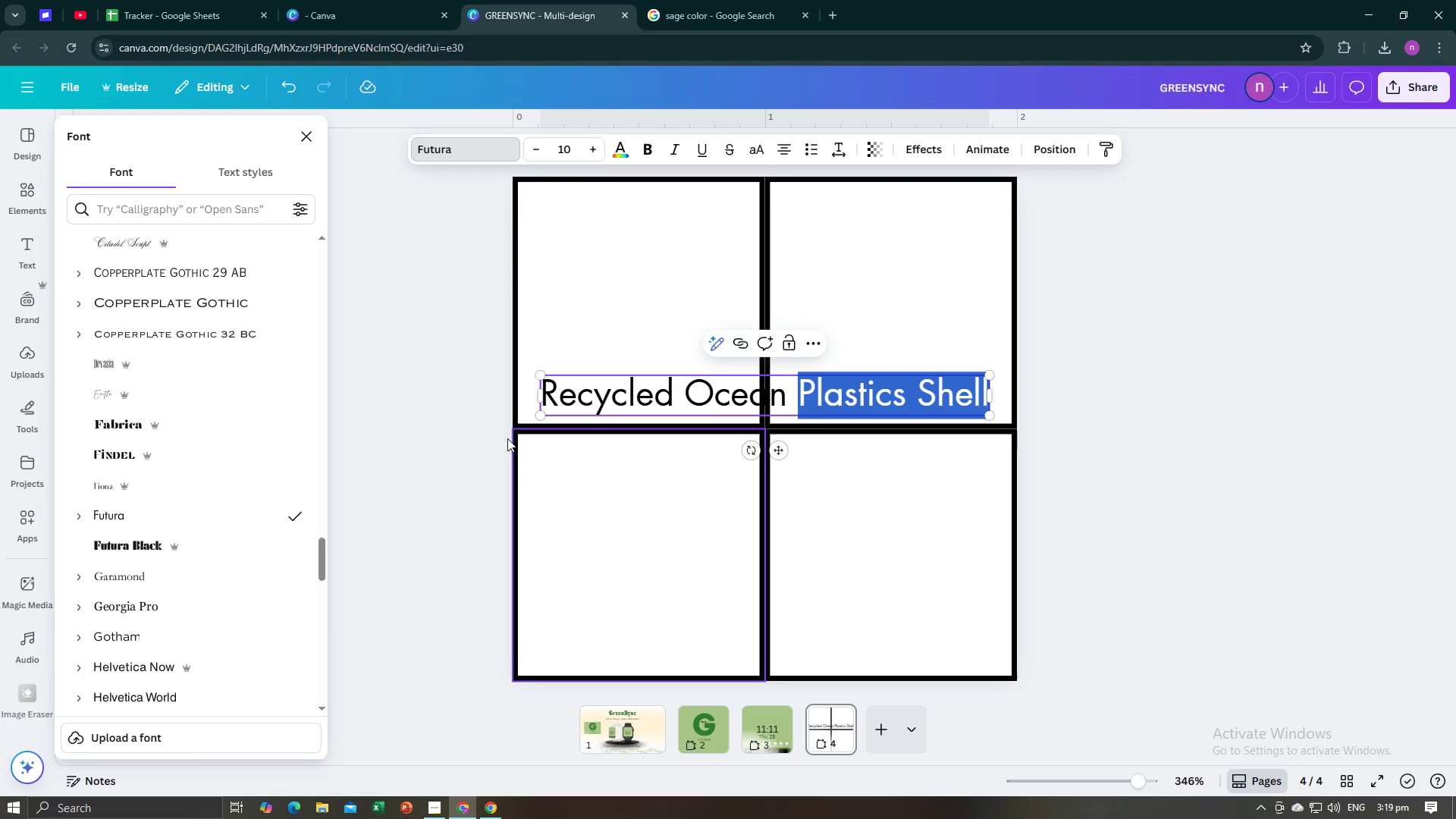 
left_click([479, 440])
 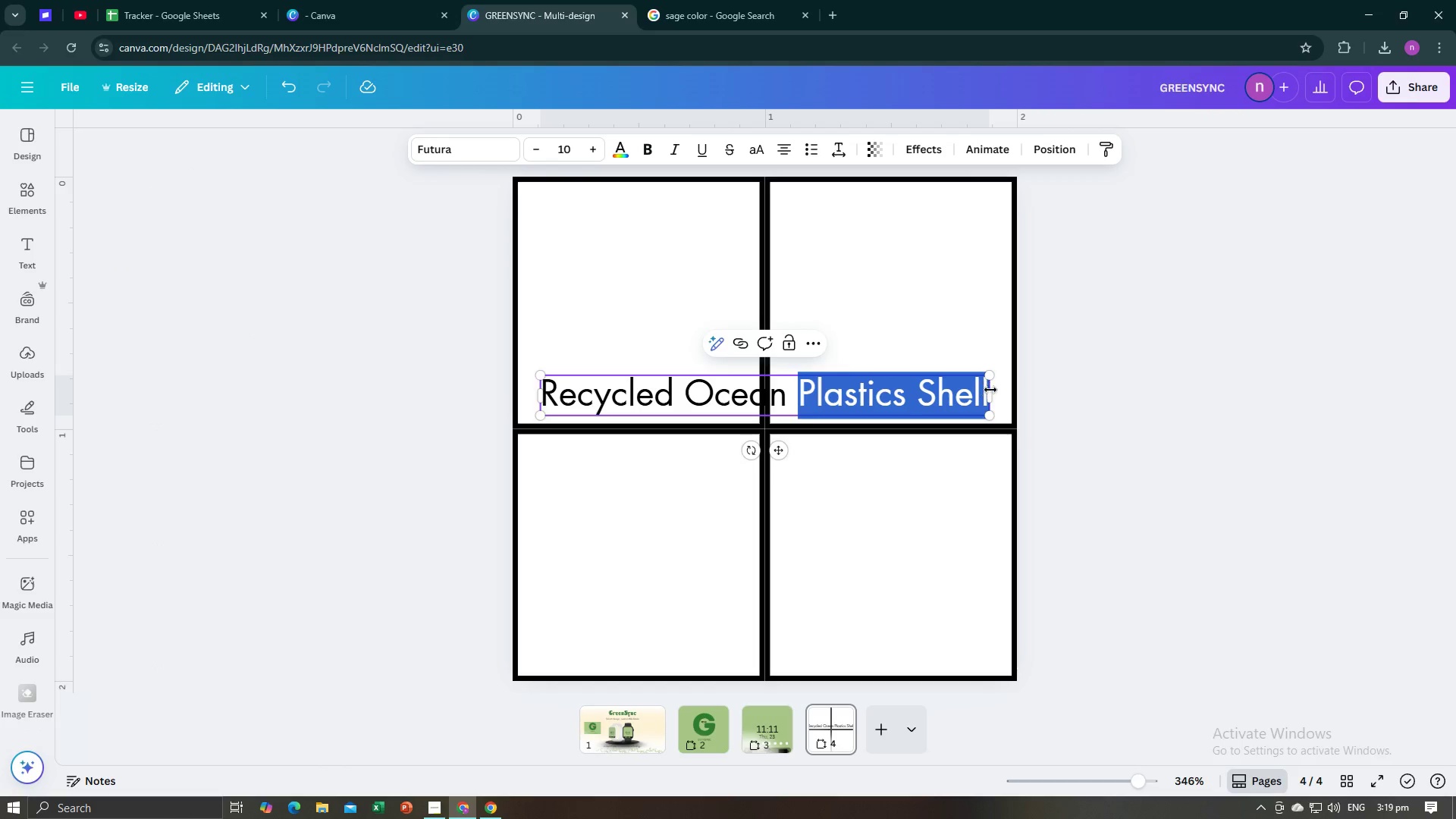 
left_click_drag(start_coordinate=[991, 395], to_coordinate=[793, 399])
 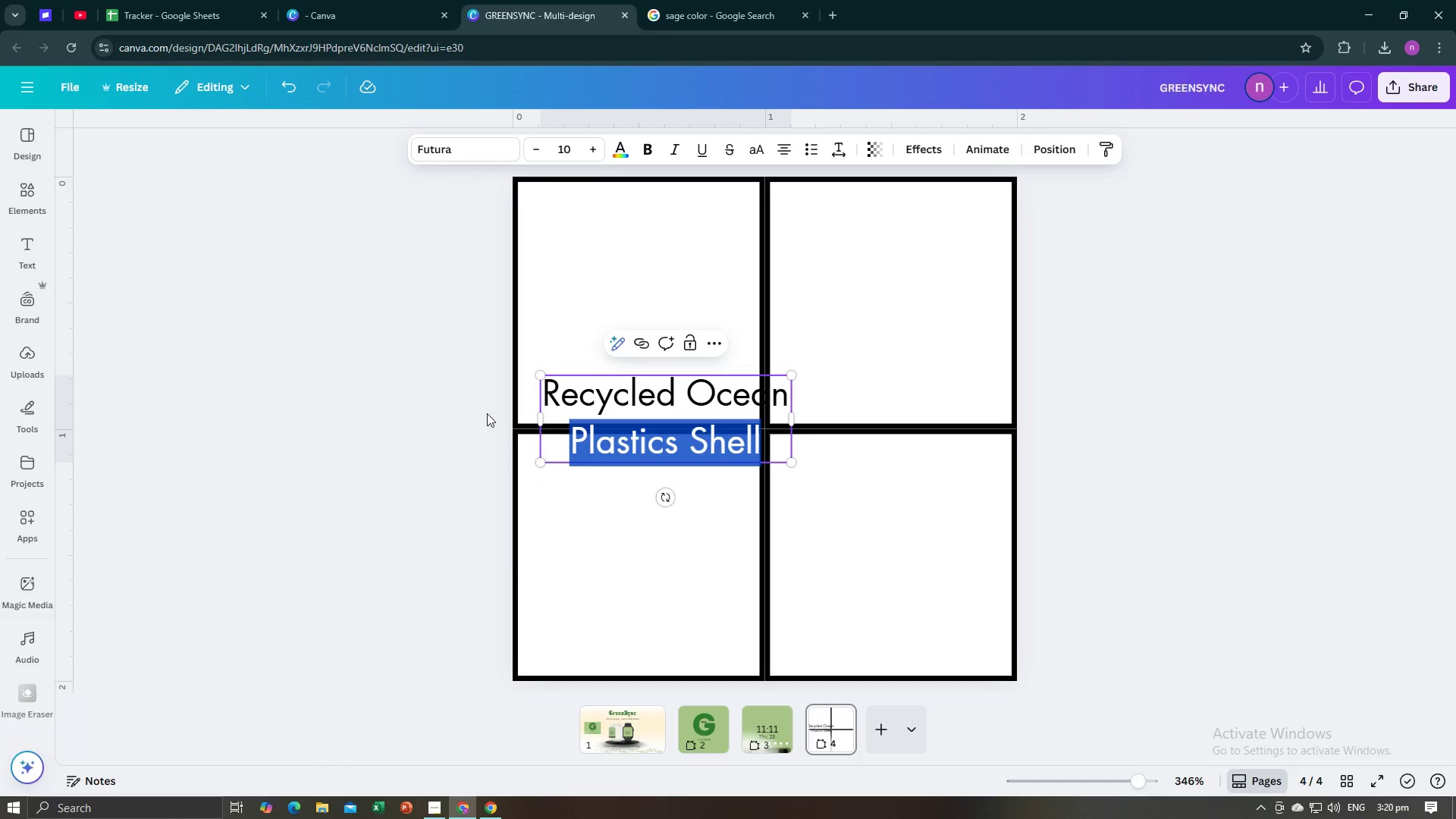 
left_click([570, 397])
 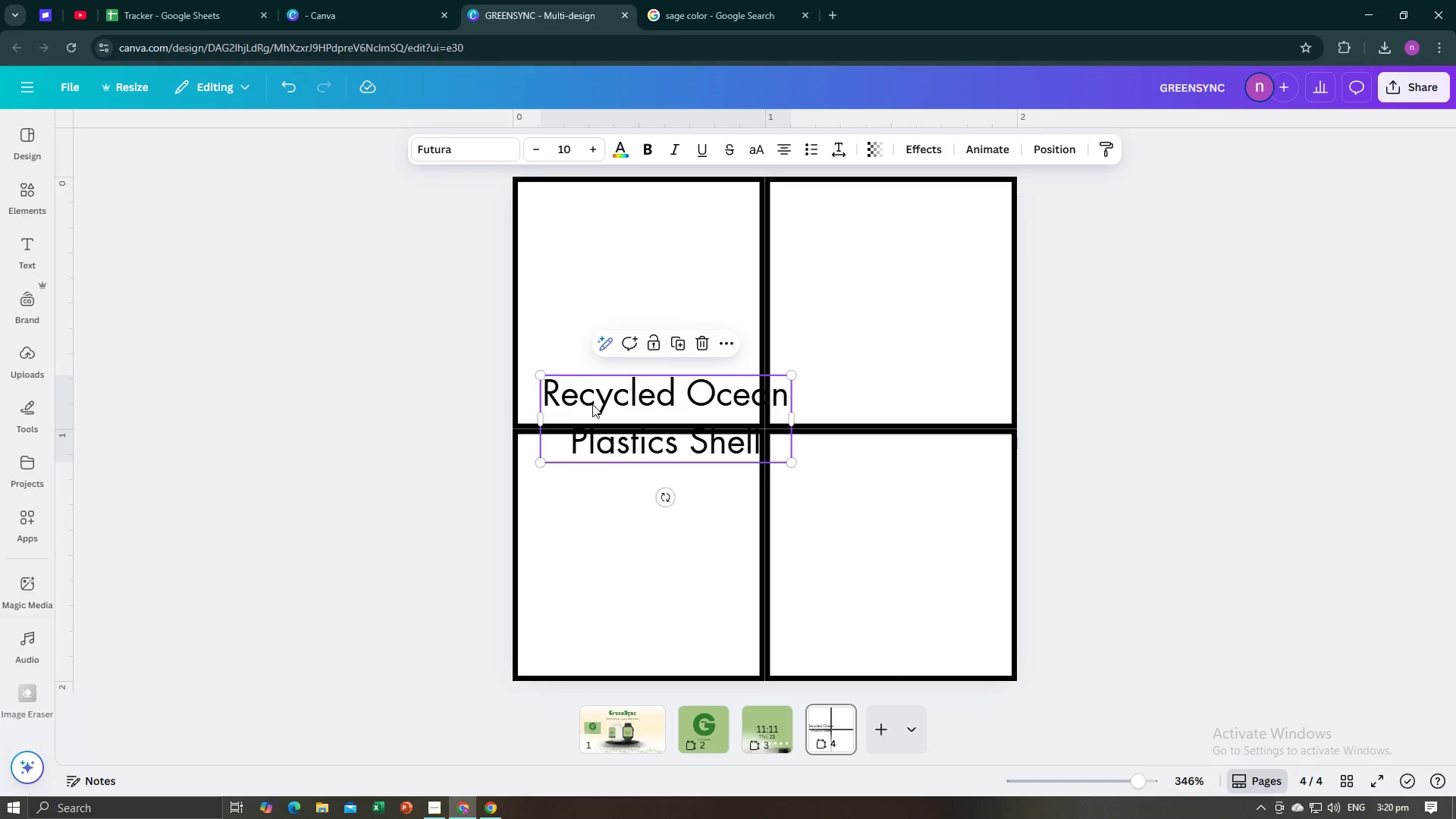 
left_click_drag(start_coordinate=[594, 406], to_coordinate=[570, 209])
 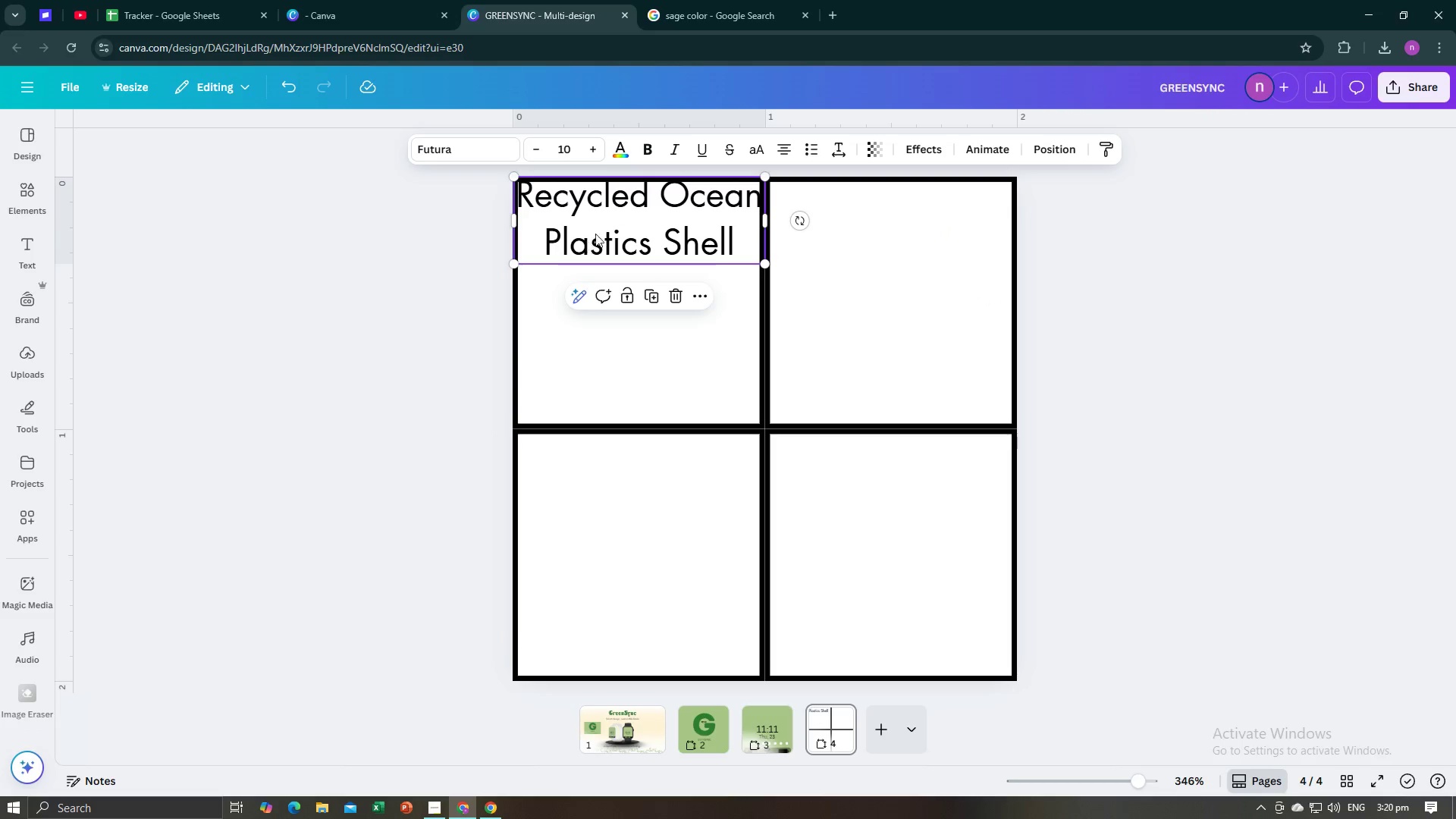 
left_click_drag(start_coordinate=[608, 220], to_coordinate=[607, 226])
 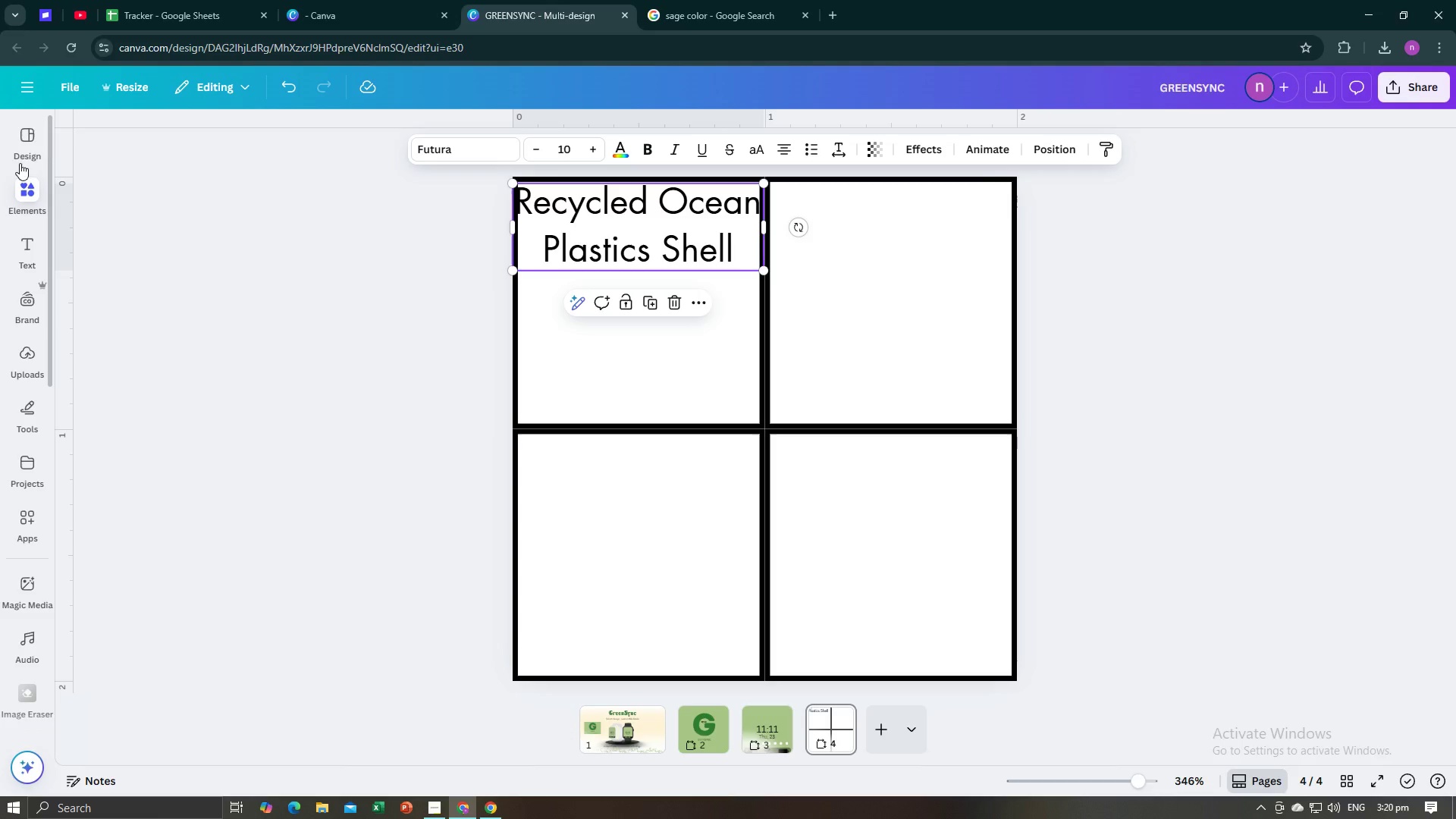 
left_click([17, 189])
 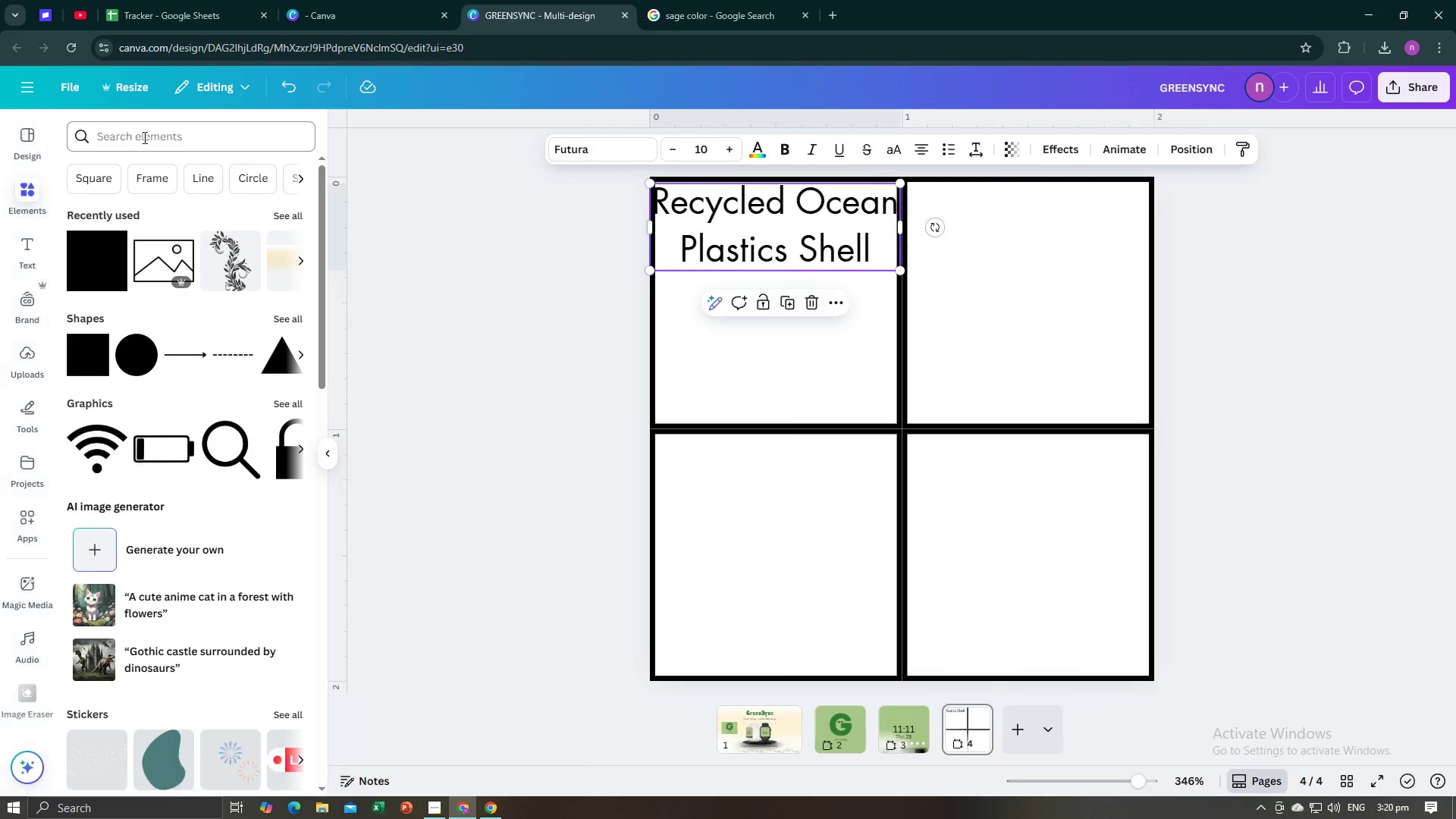 
left_click([143, 137])
 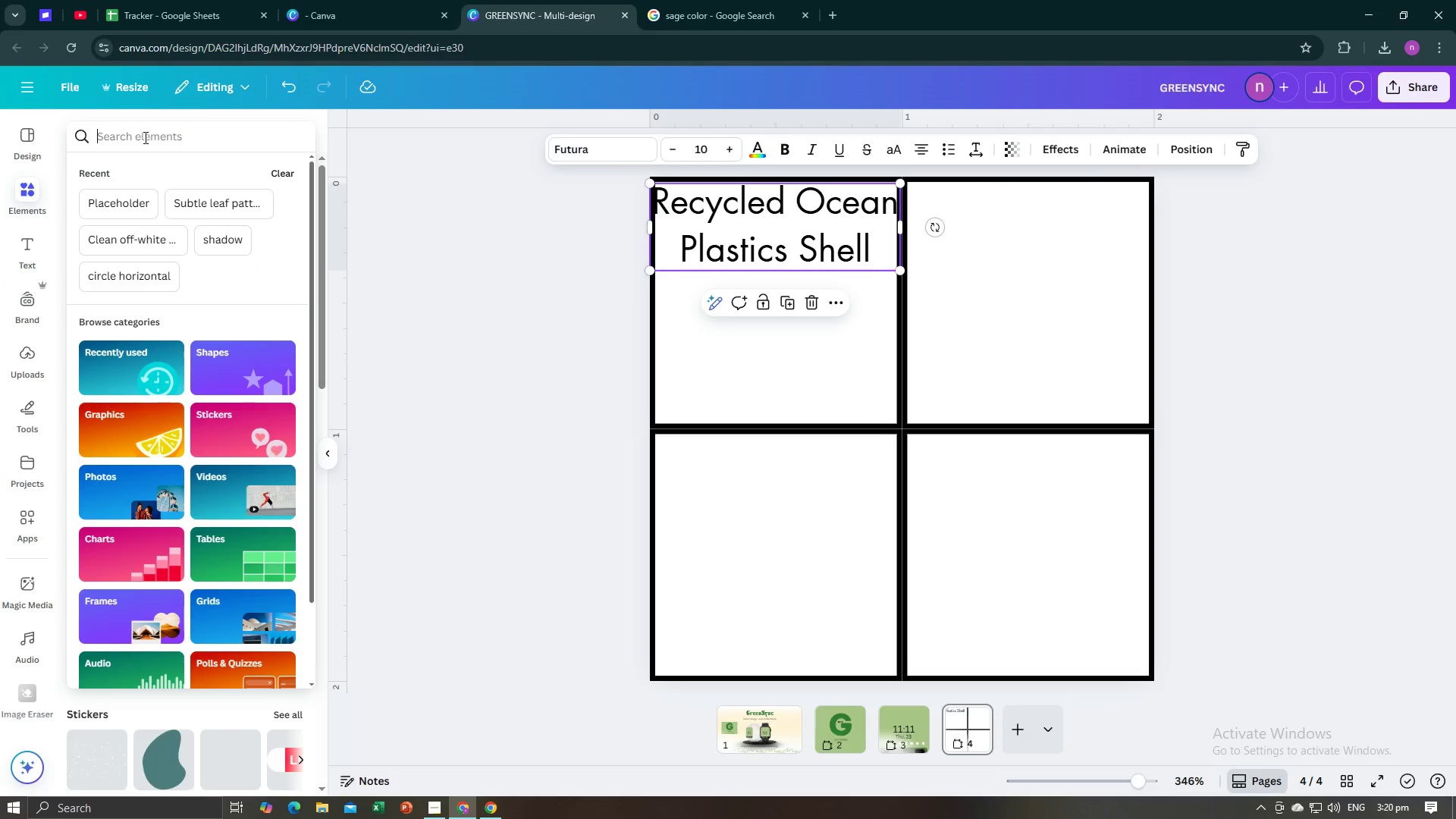 
key(Control+V)
 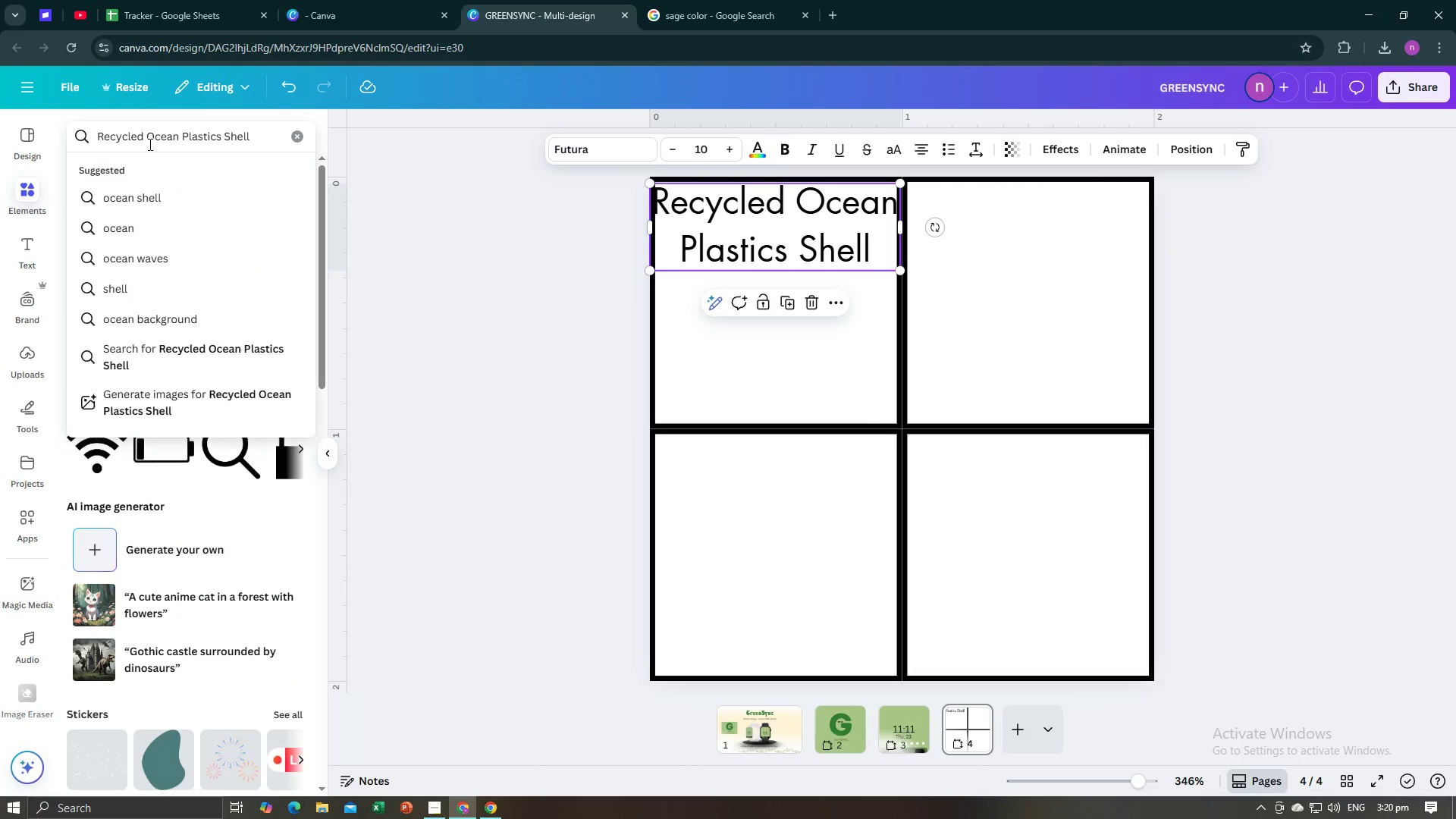 
key(Enter)
 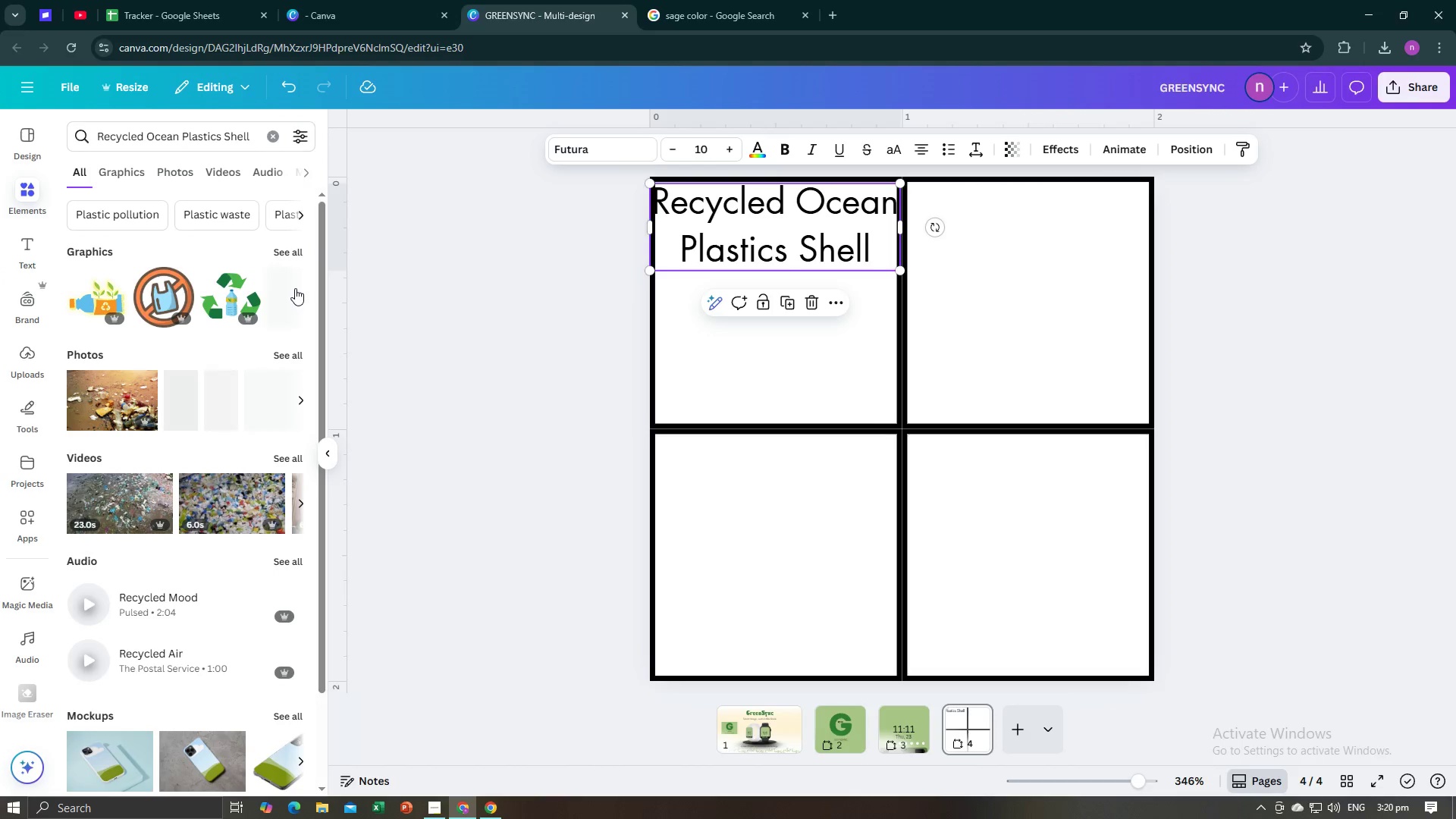 
wait(7.11)
 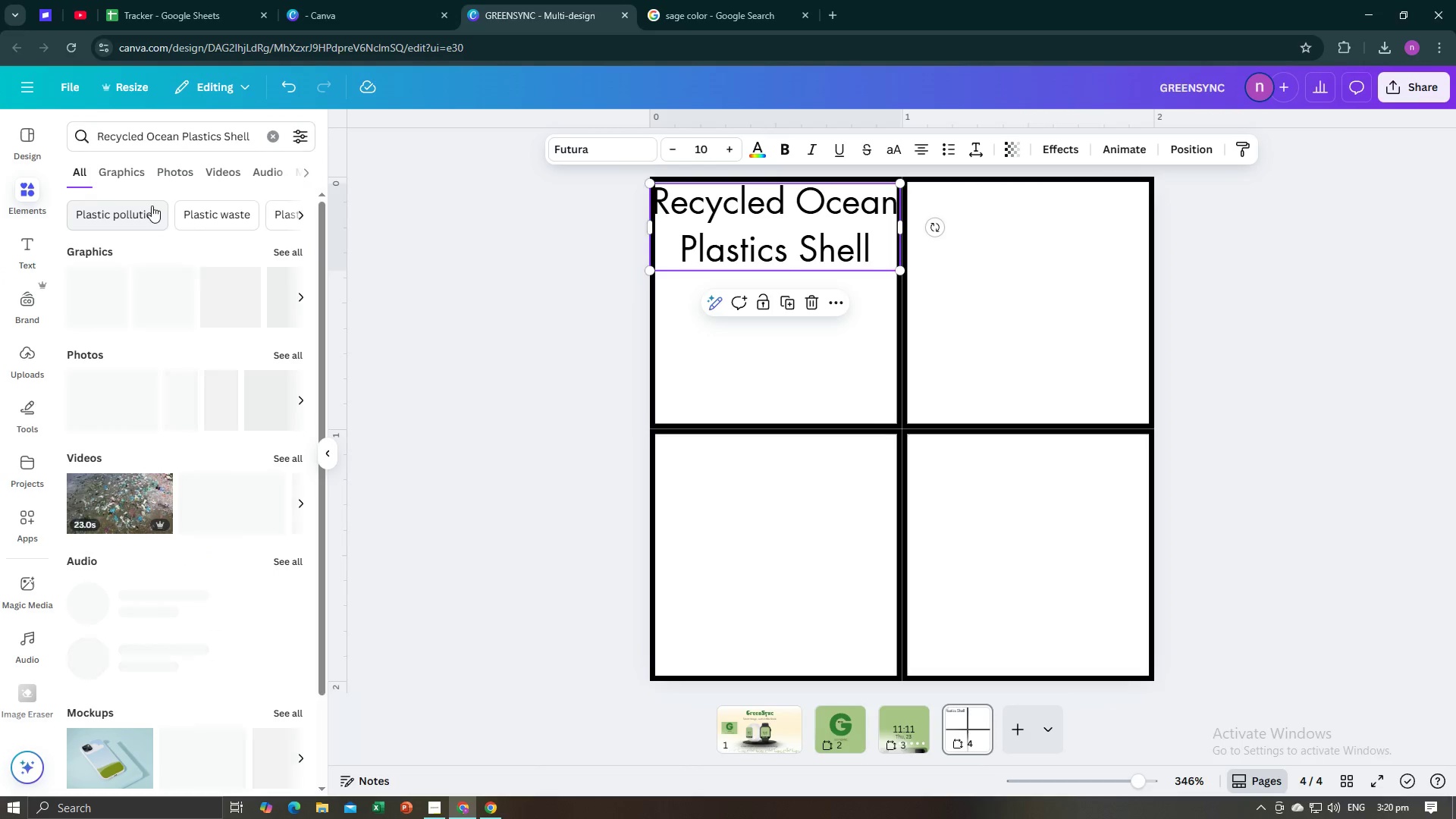 
left_click([299, 290])
 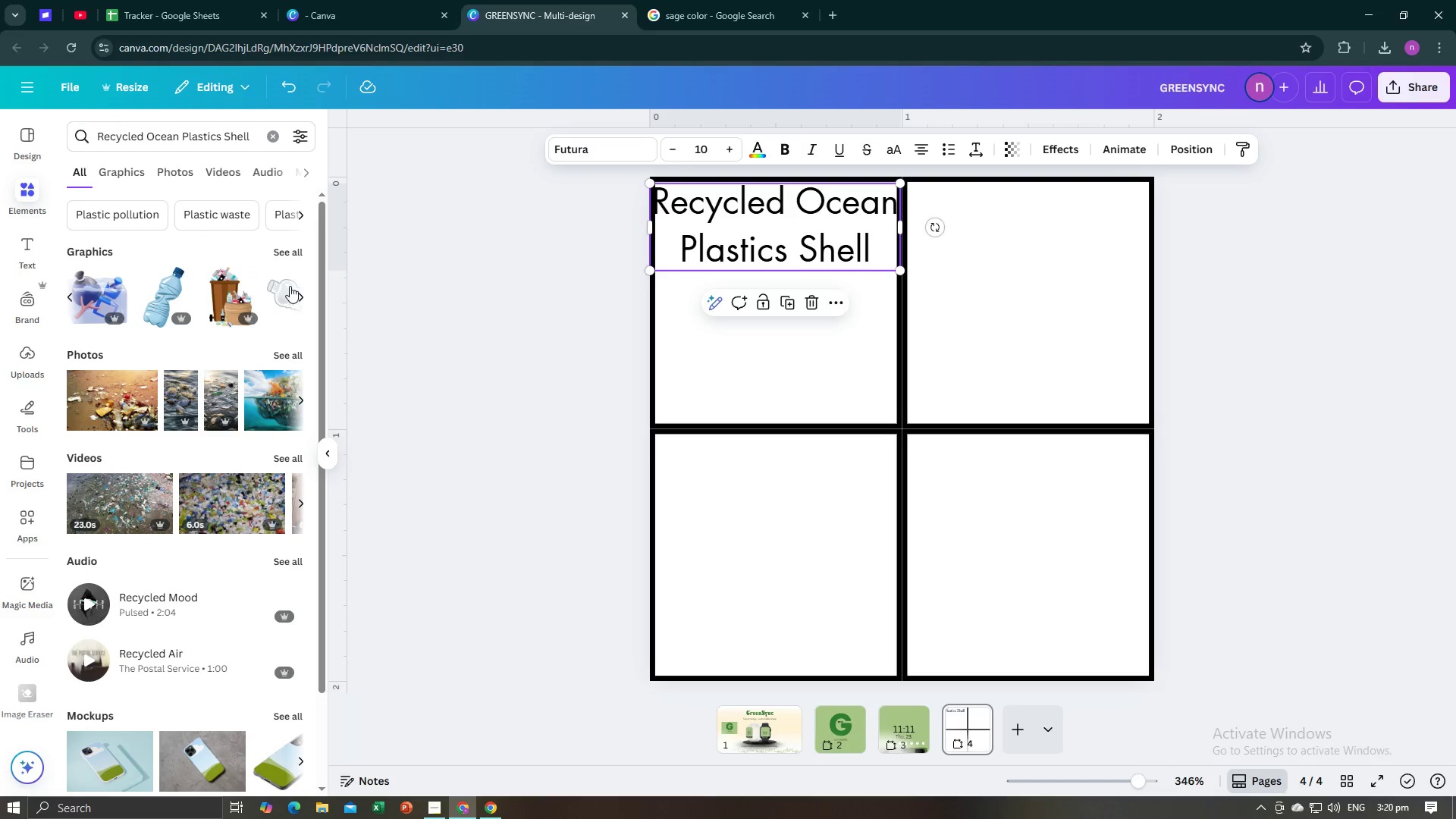 
left_click([292, 286])
 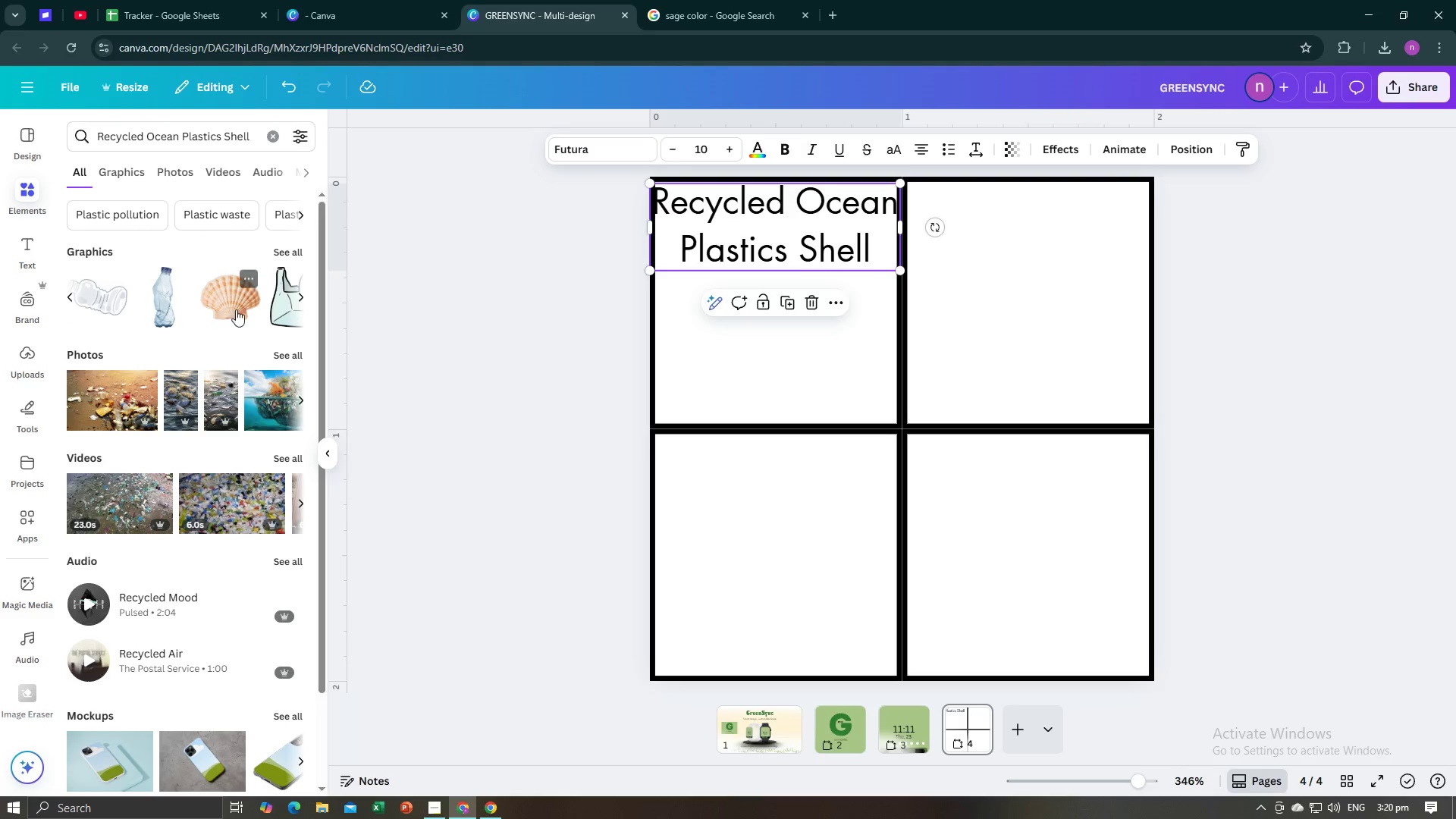 
left_click([297, 296])
 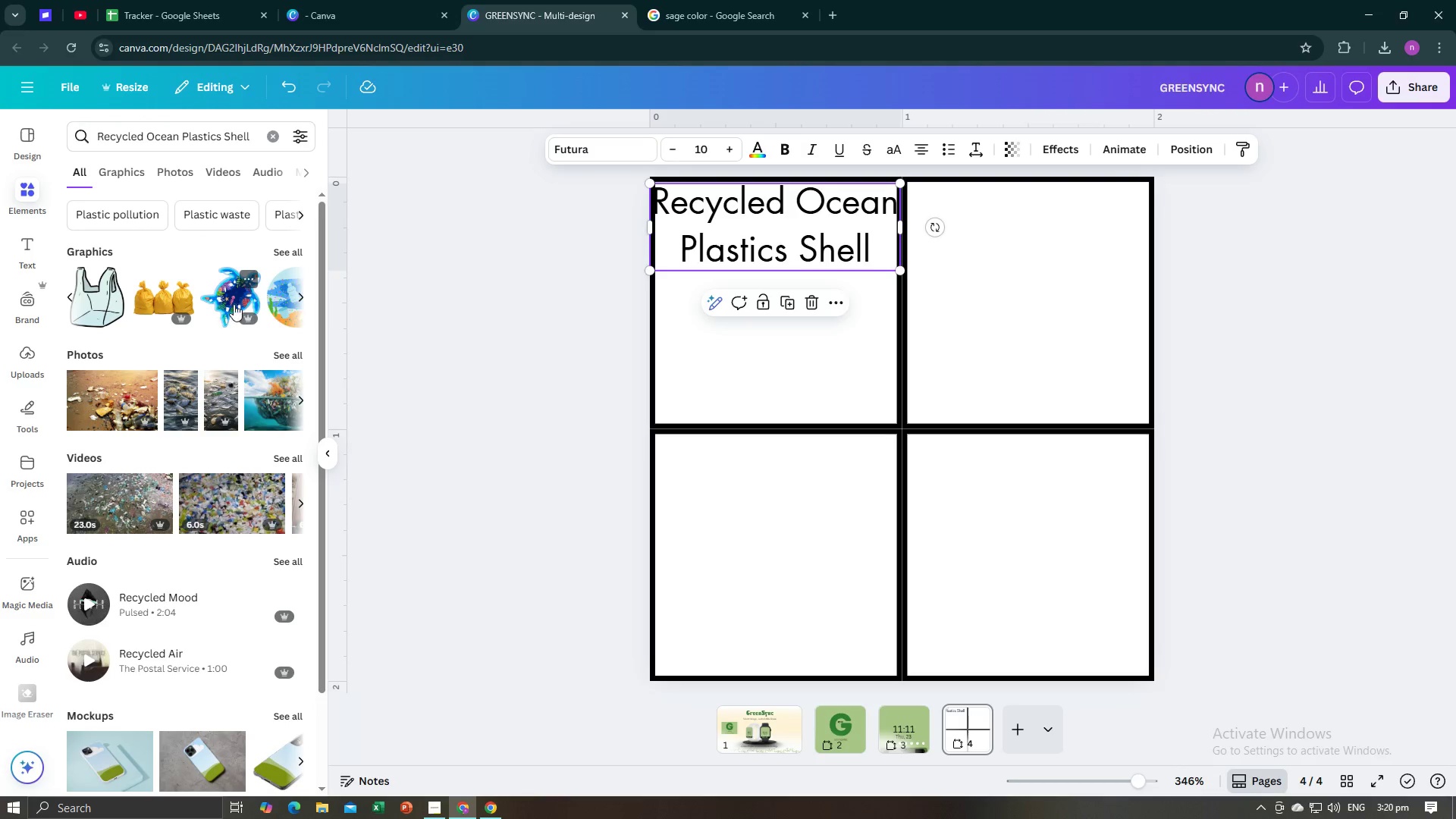 
left_click([294, 290])
 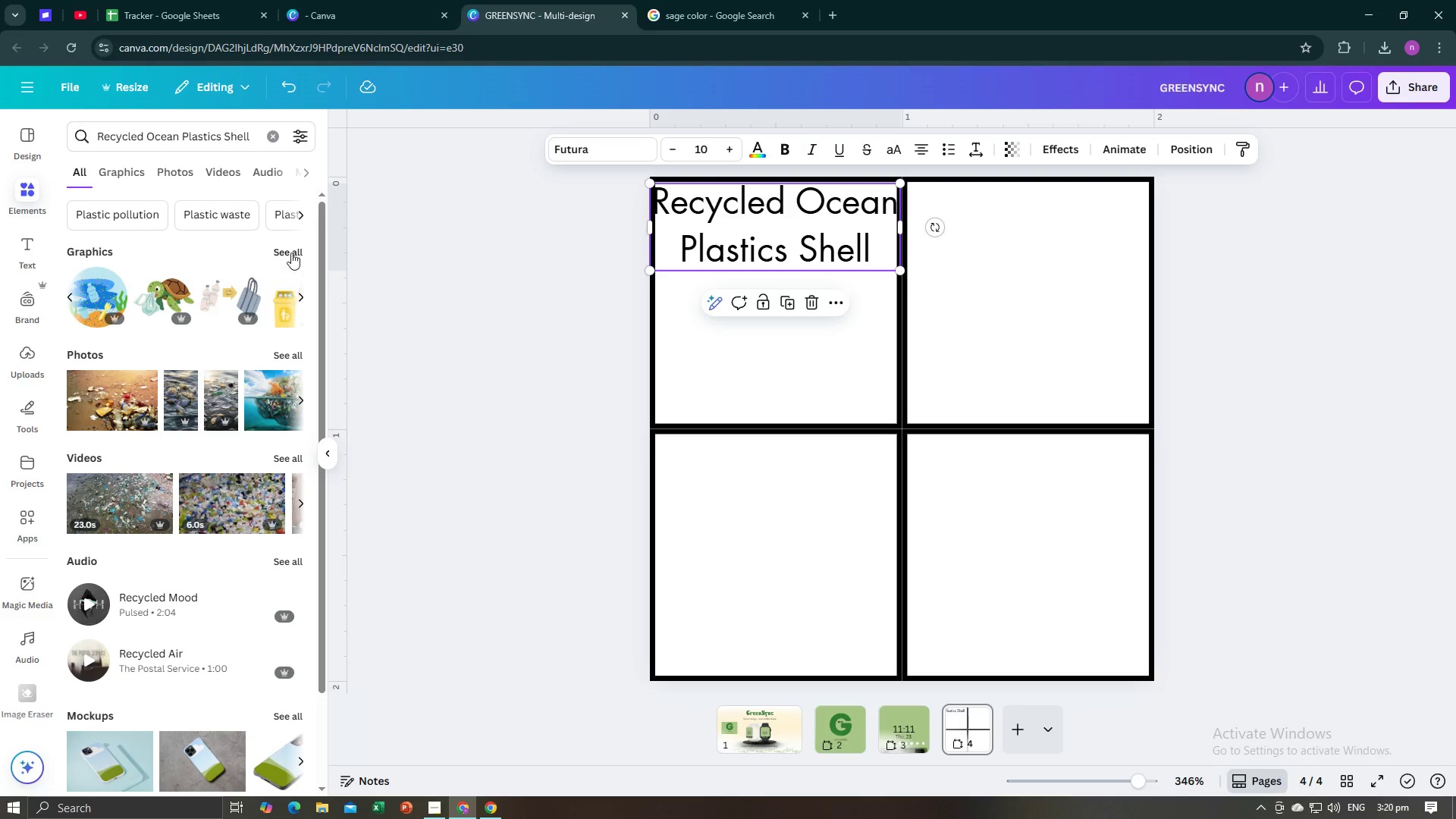 
left_click([291, 252])
 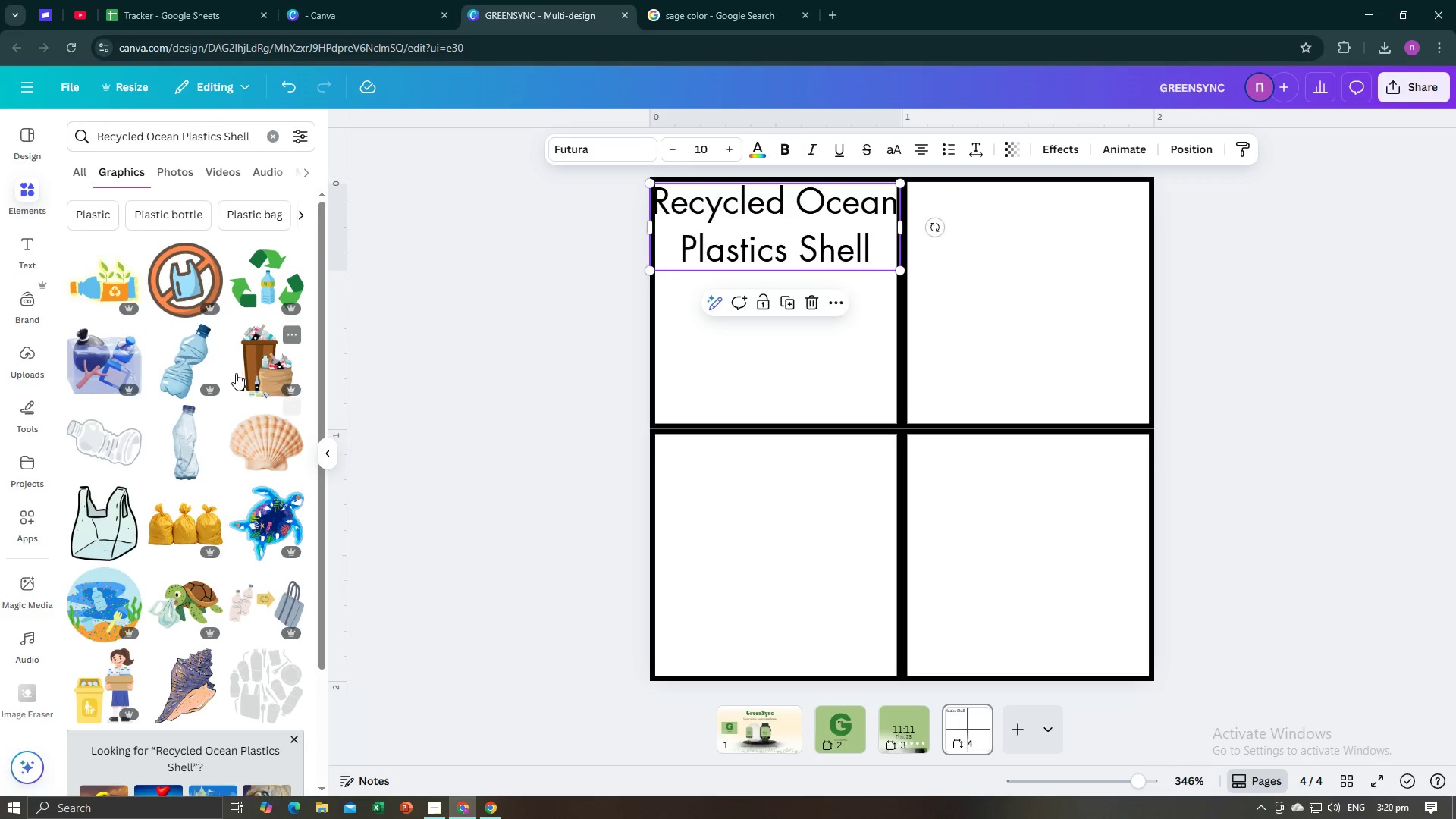 
scroll: coordinate [224, 500], scroll_direction: down, amount: 6.0
 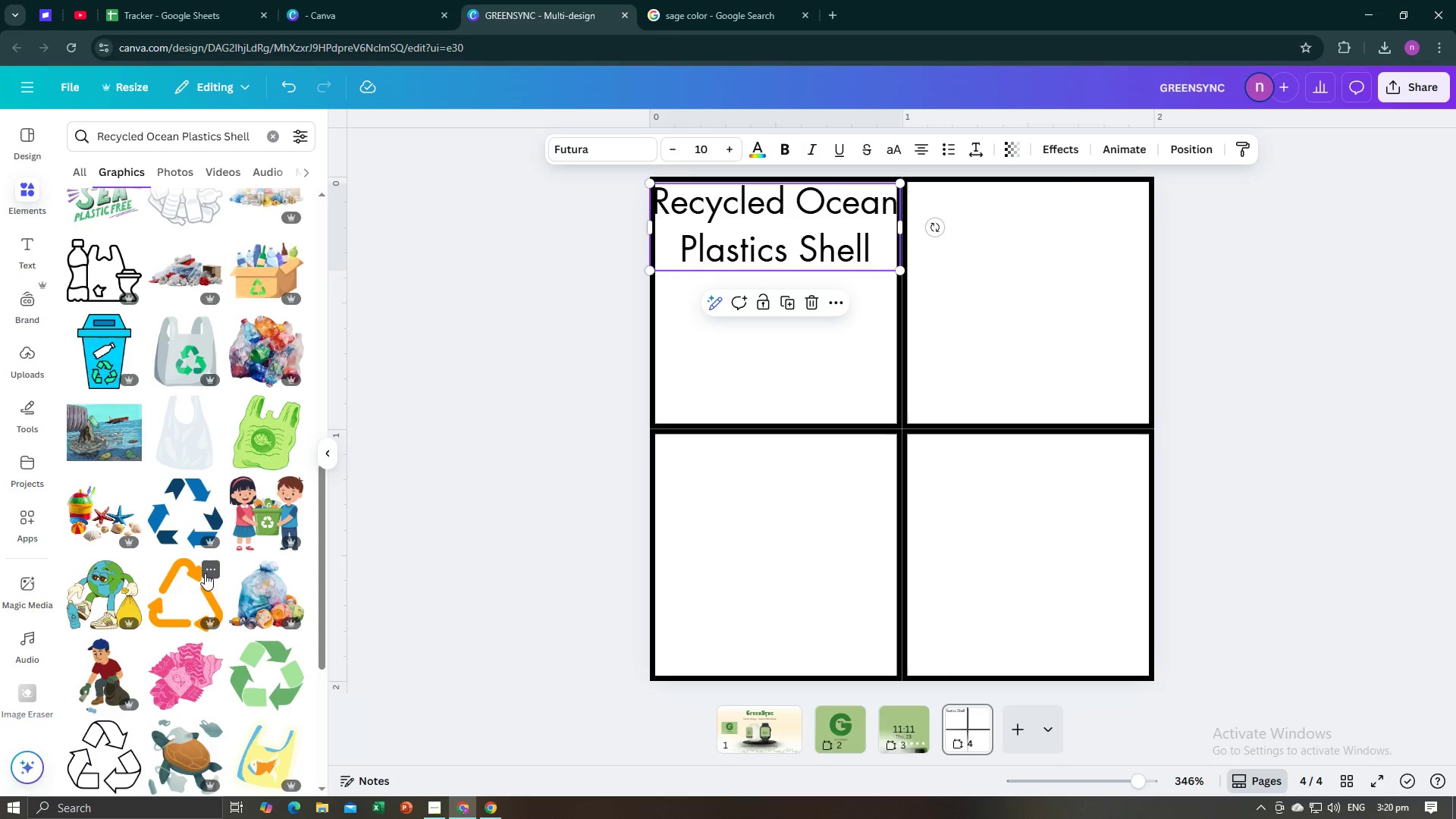 
wait(9.56)
 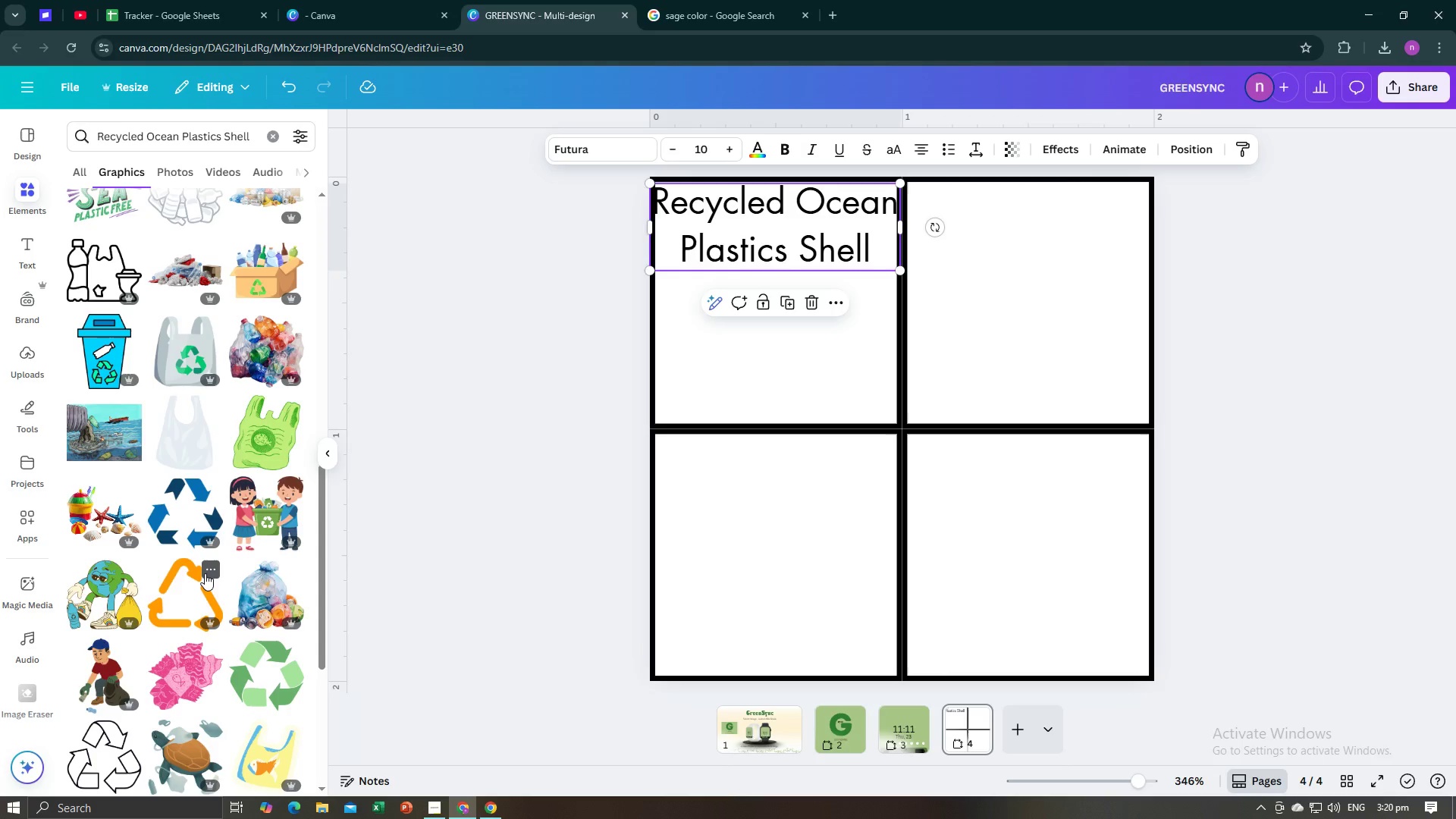 
scroll: coordinate [192, 572], scroll_direction: down, amount: 2.0
 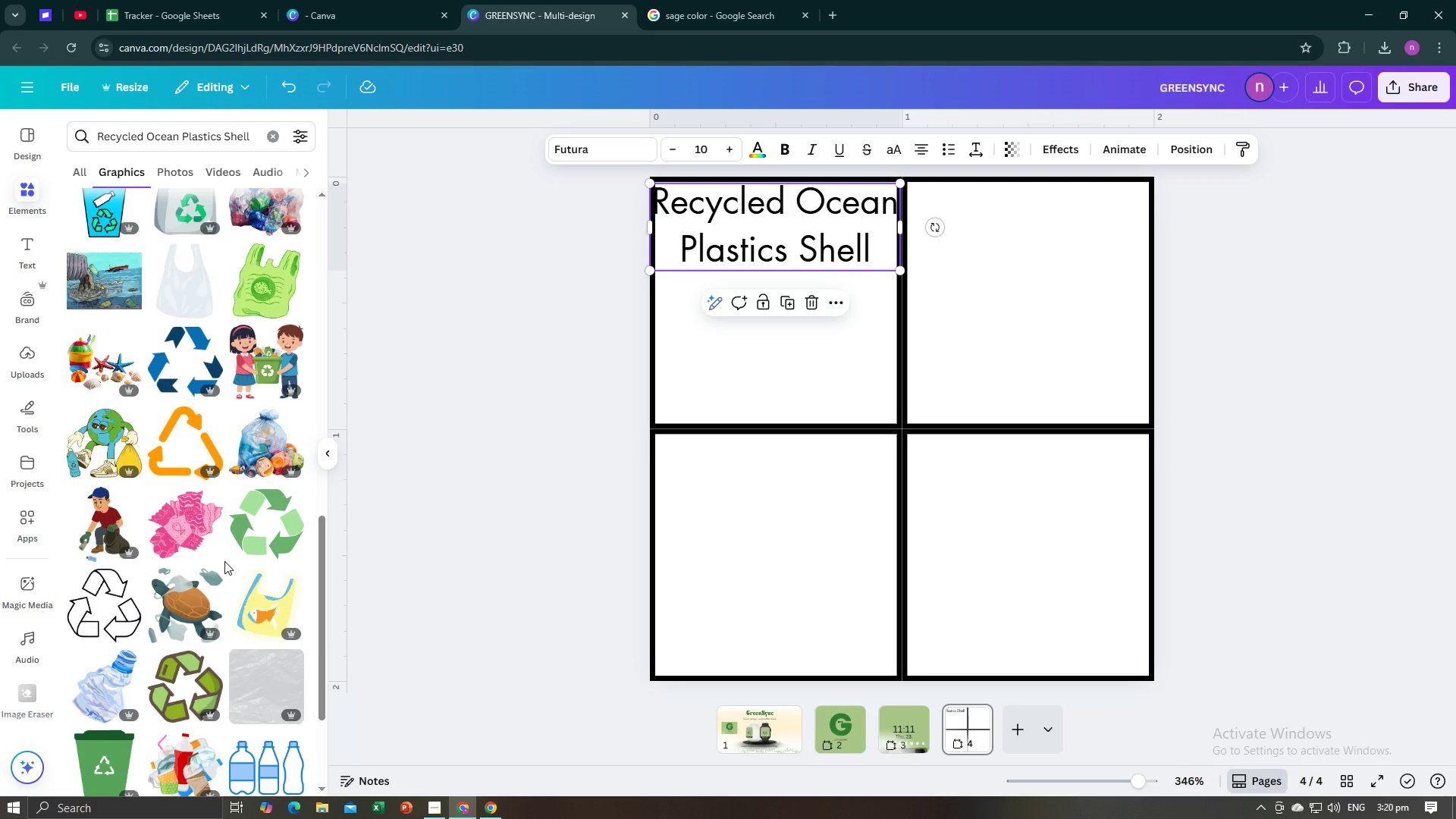 
scroll: coordinate [146, 477], scroll_direction: up, amount: 7.0
 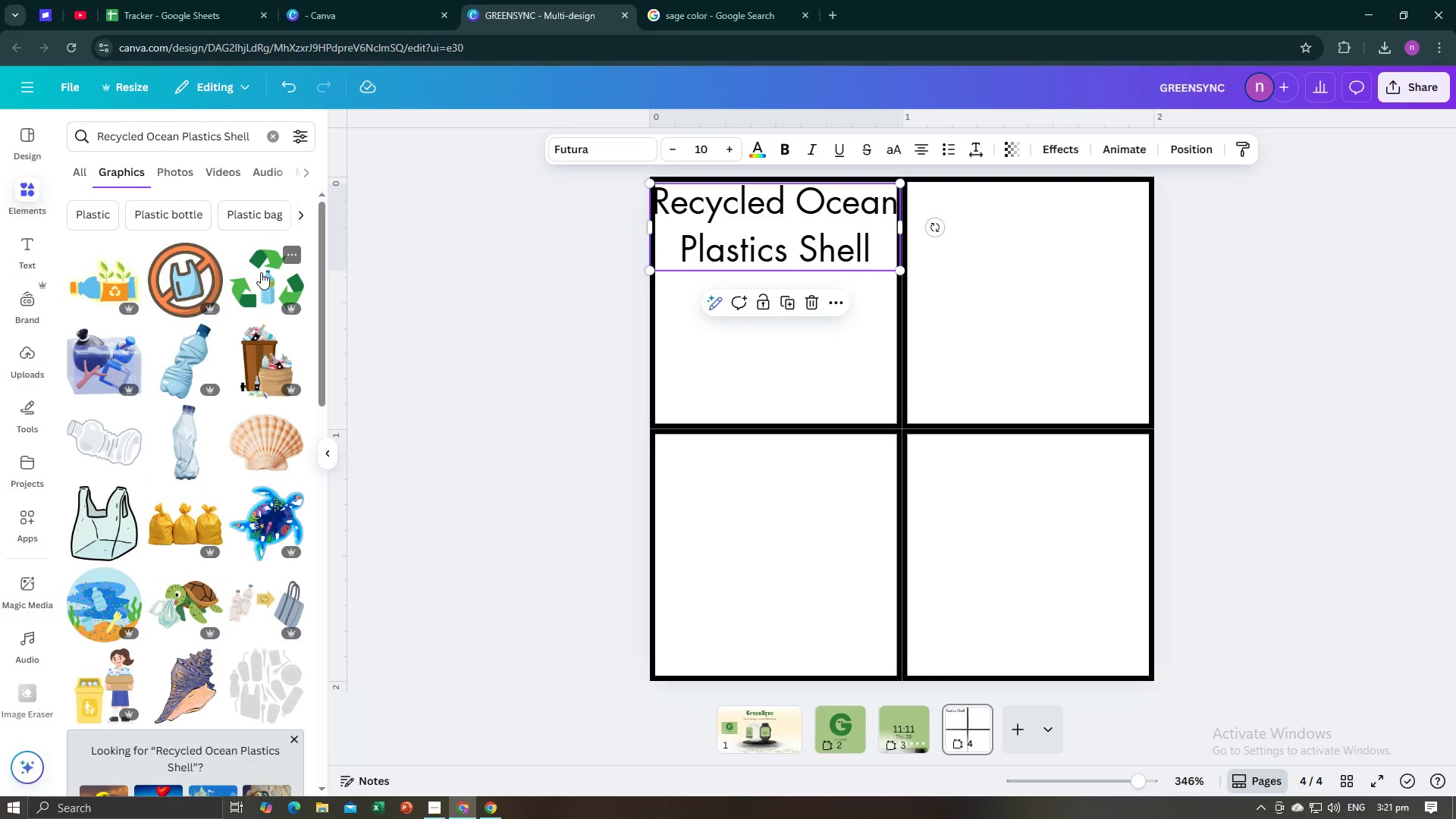 
left_click([261, 272])
 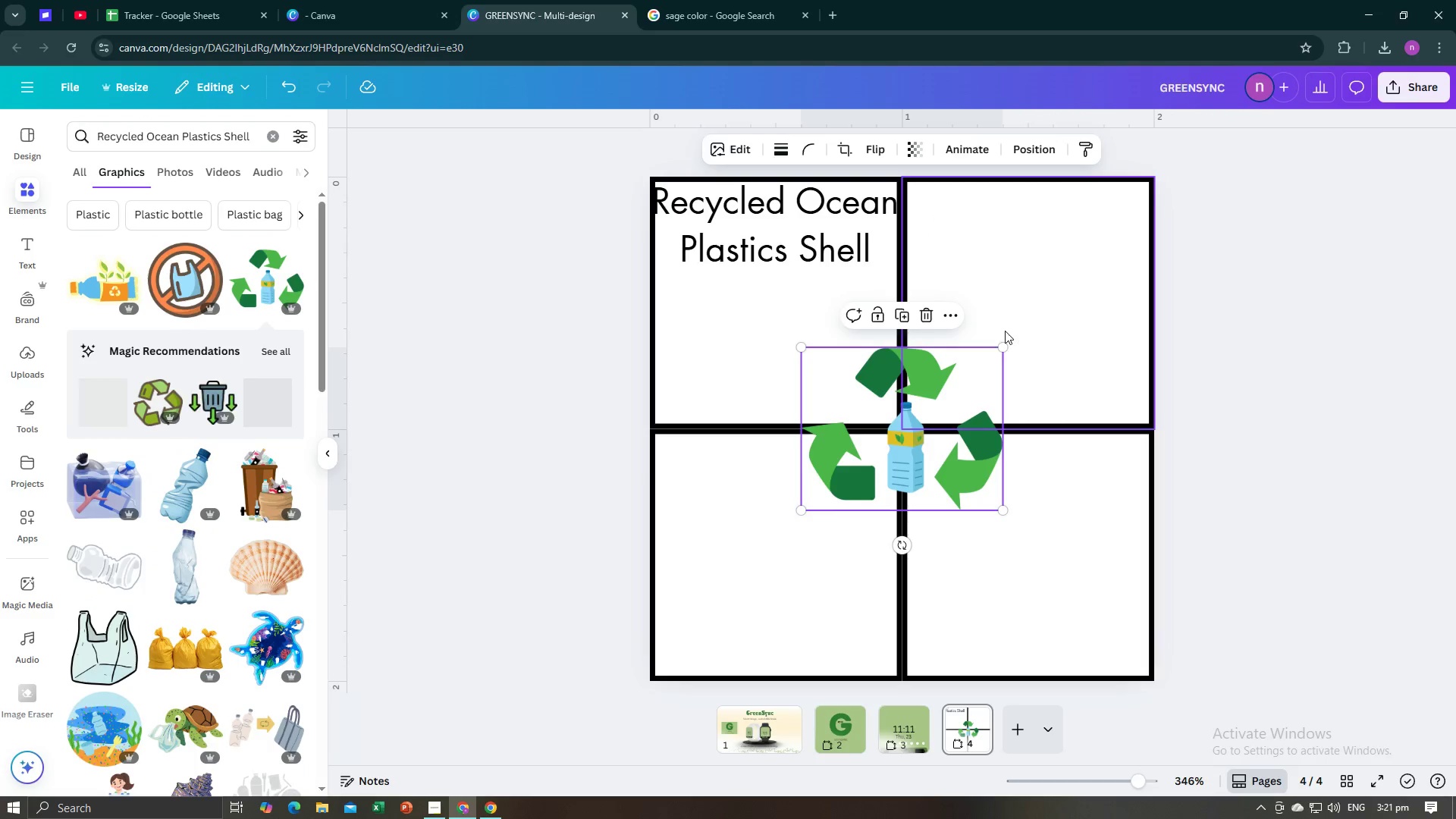 
left_click_drag(start_coordinate=[1000, 347], to_coordinate=[892, 448])
 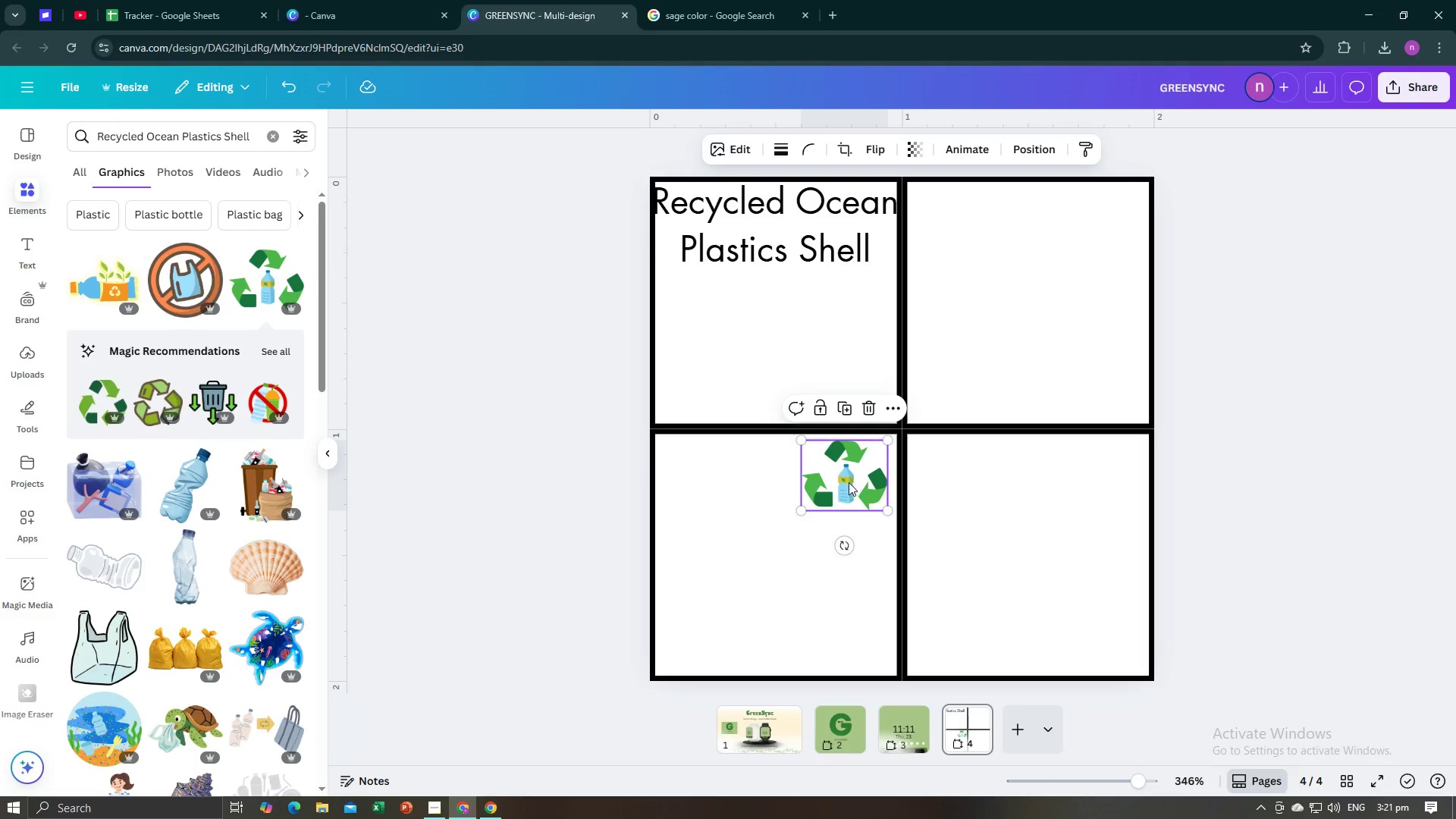 
left_click_drag(start_coordinate=[849, 482], to_coordinate=[763, 340])
 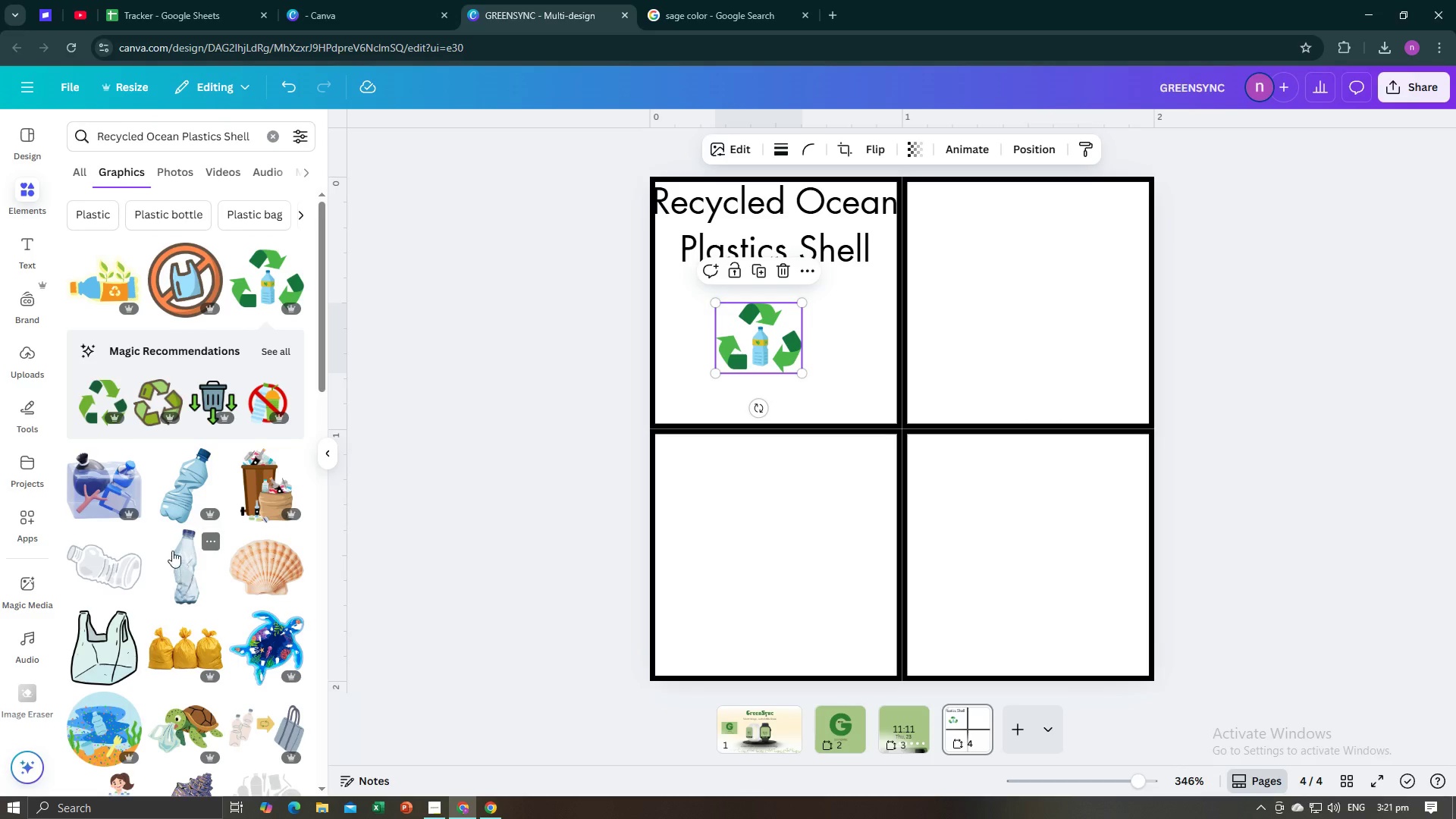 
scroll: coordinate [230, 588], scroll_direction: down, amount: 1.0
 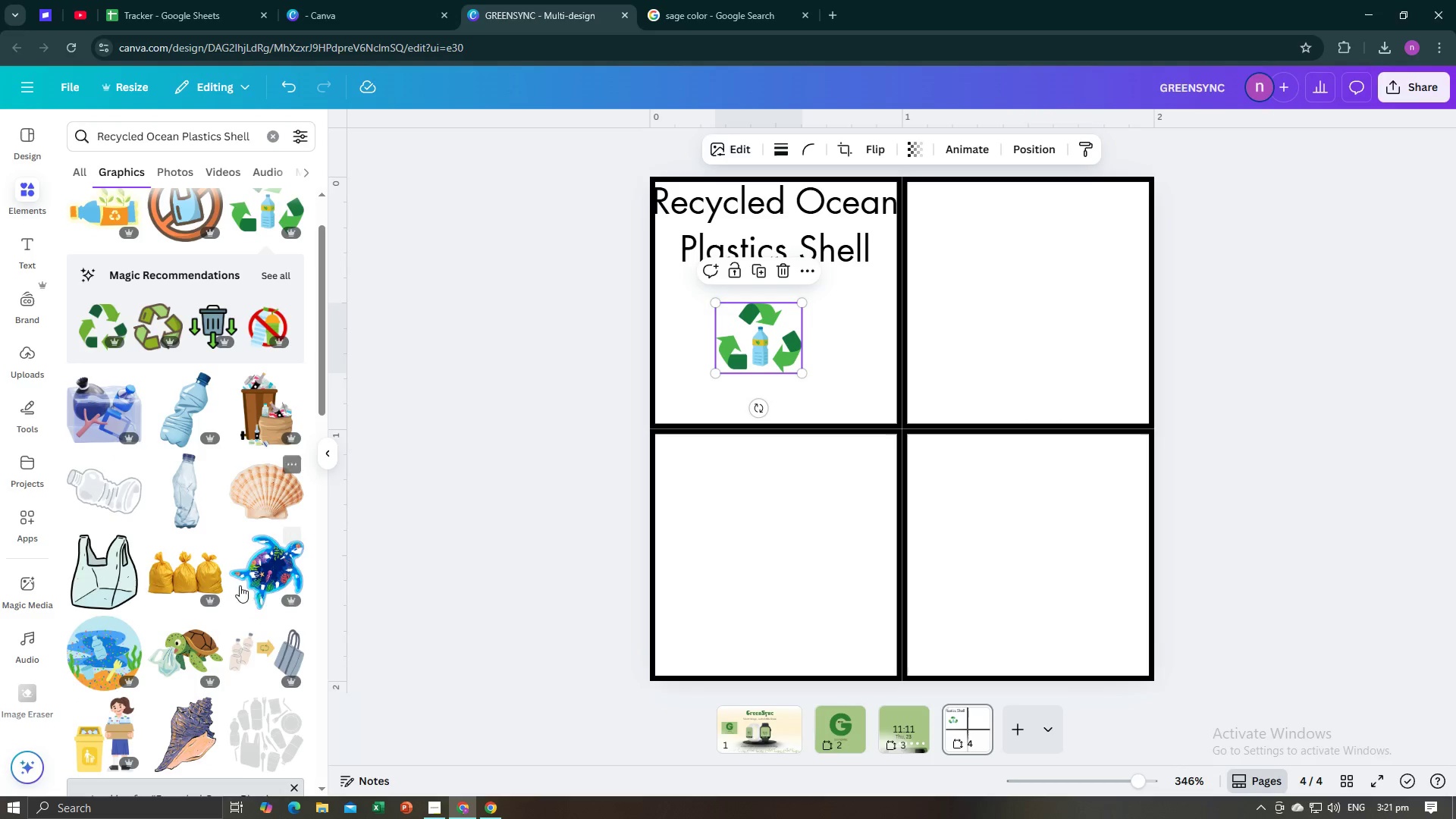 
mouse_move([258, 586])
 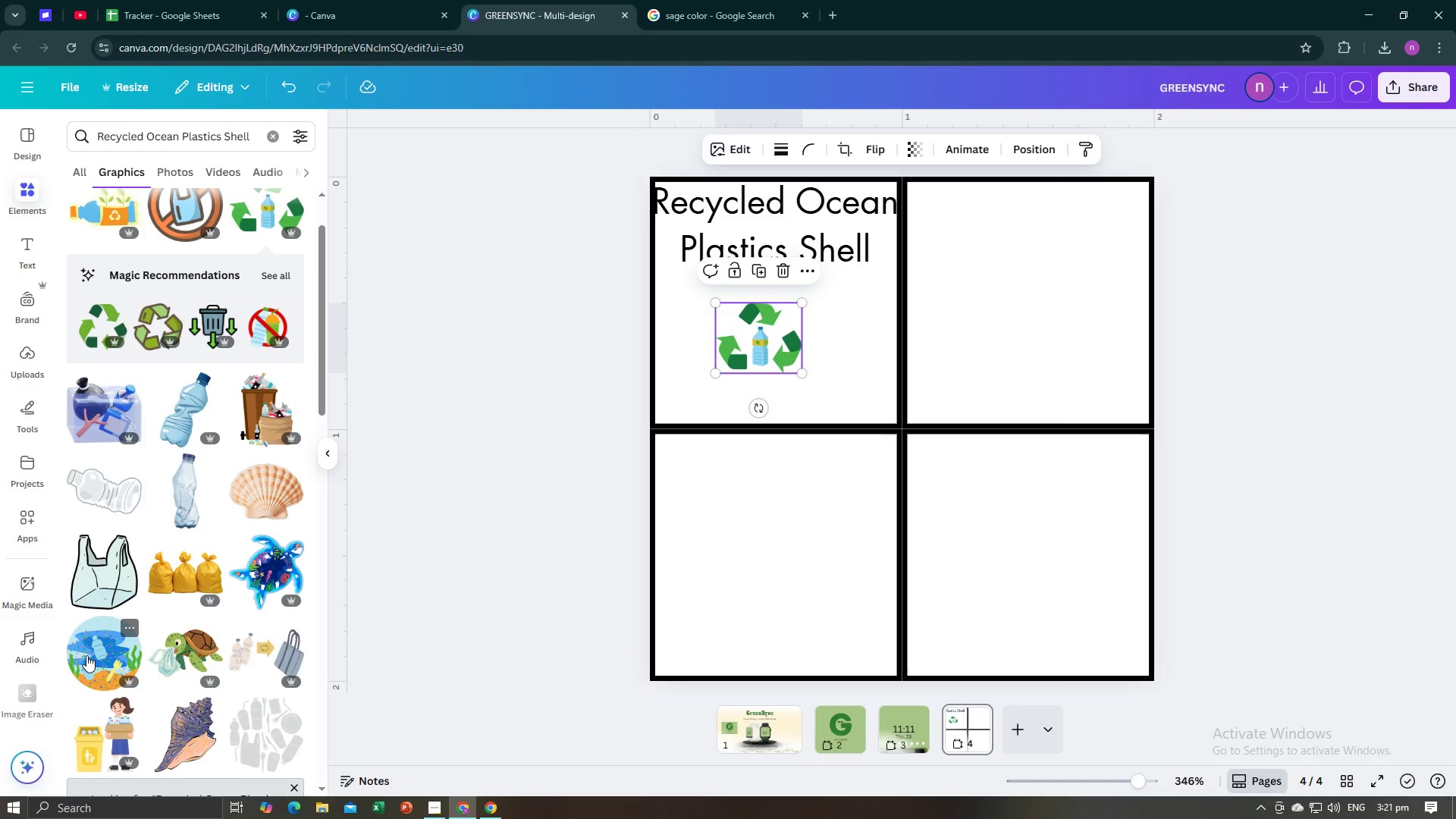 
left_click([86, 655])
 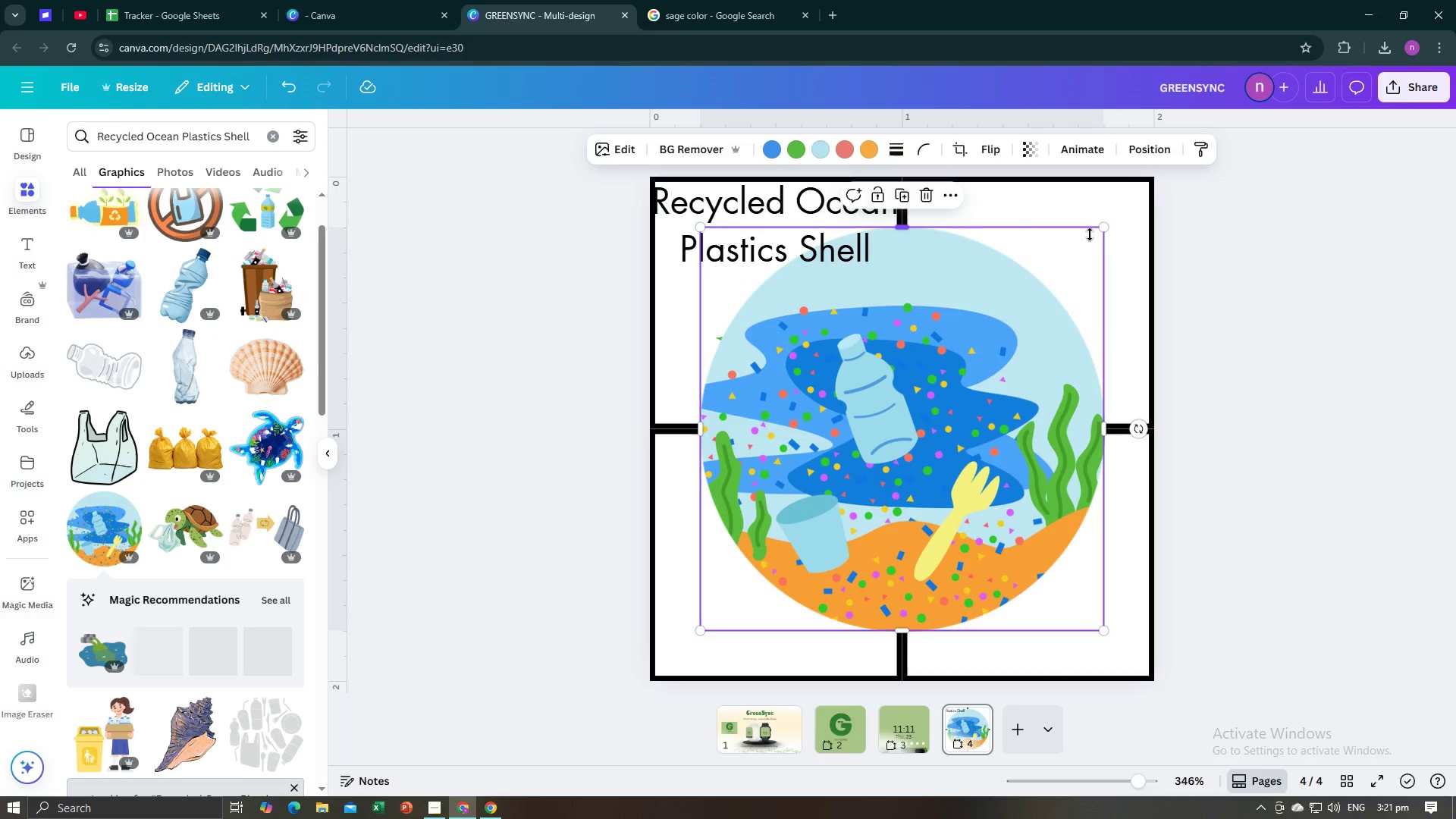 
left_click_drag(start_coordinate=[1103, 227], to_coordinate=[830, 526])
 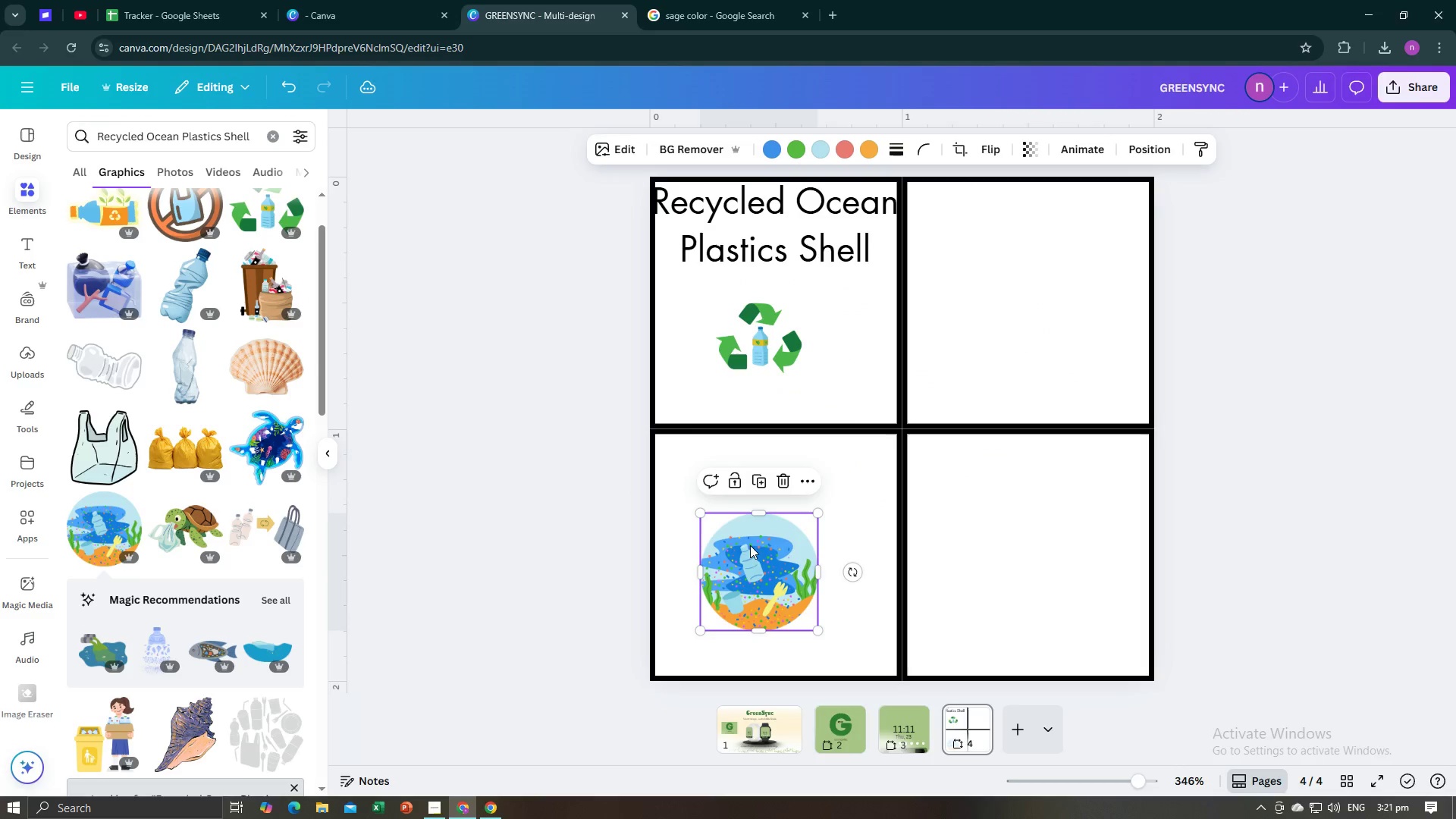 
left_click_drag(start_coordinate=[746, 549], to_coordinate=[749, 314])
 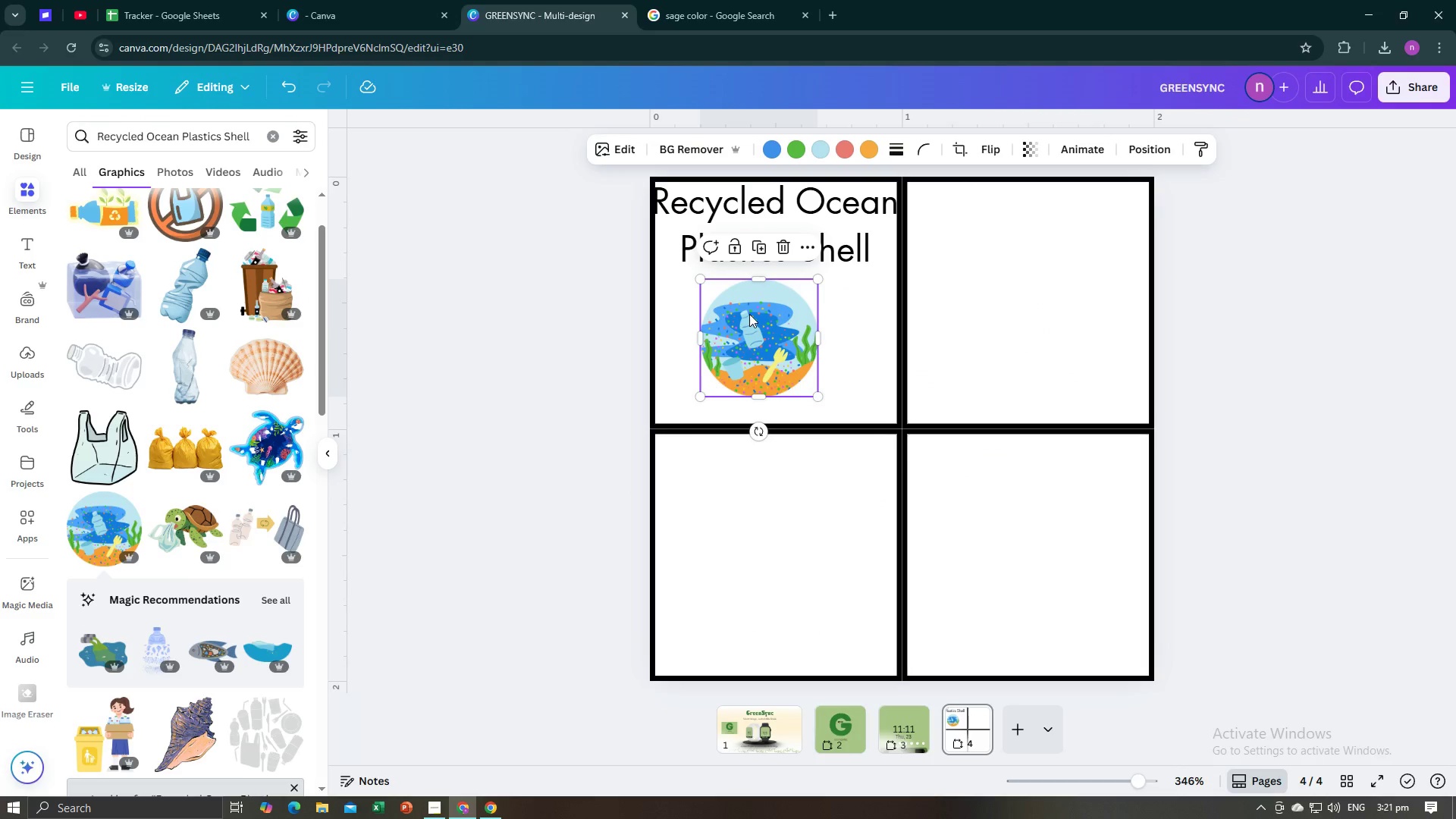 
right_click([749, 314])
 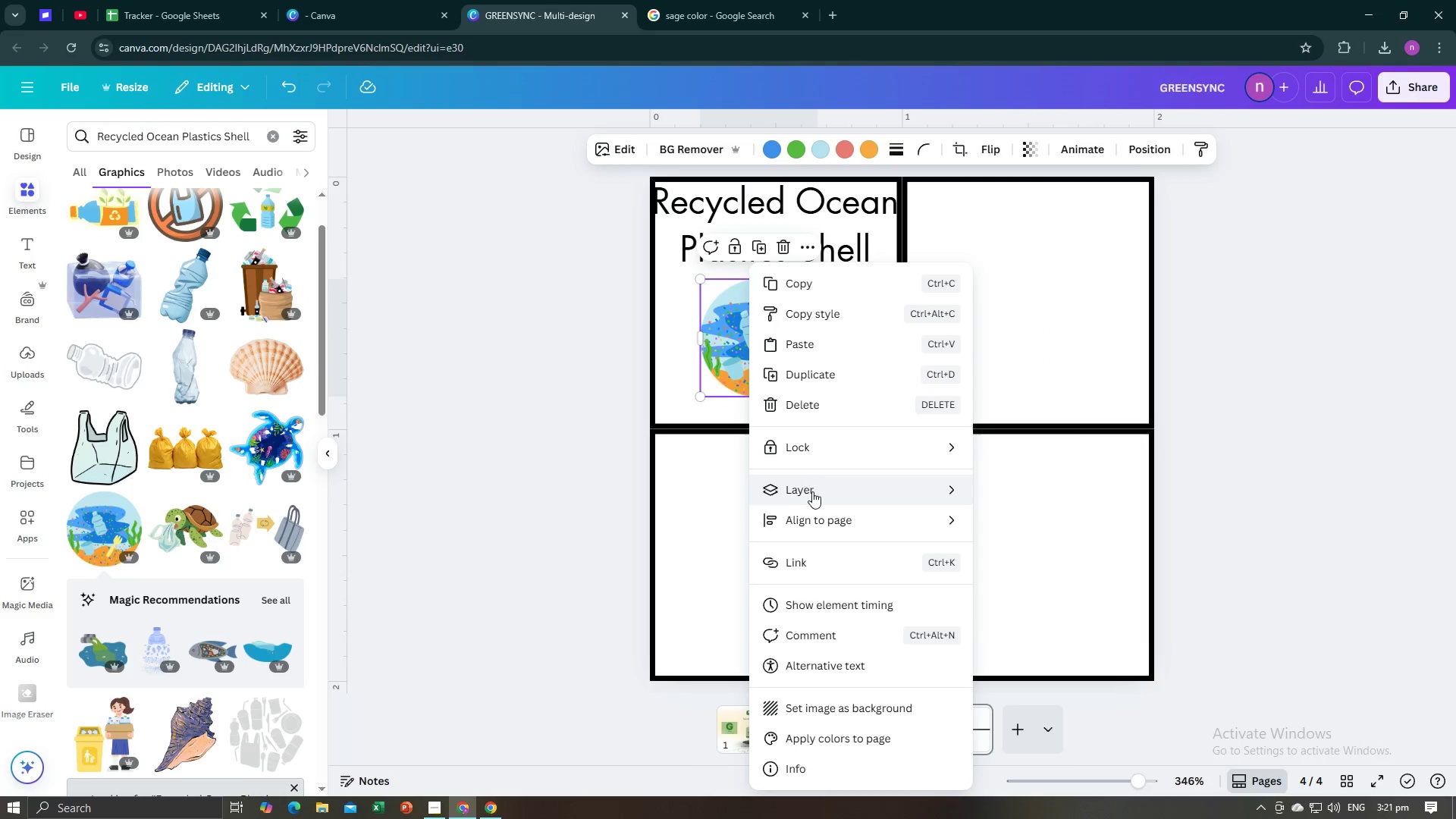 
left_click([812, 491])
 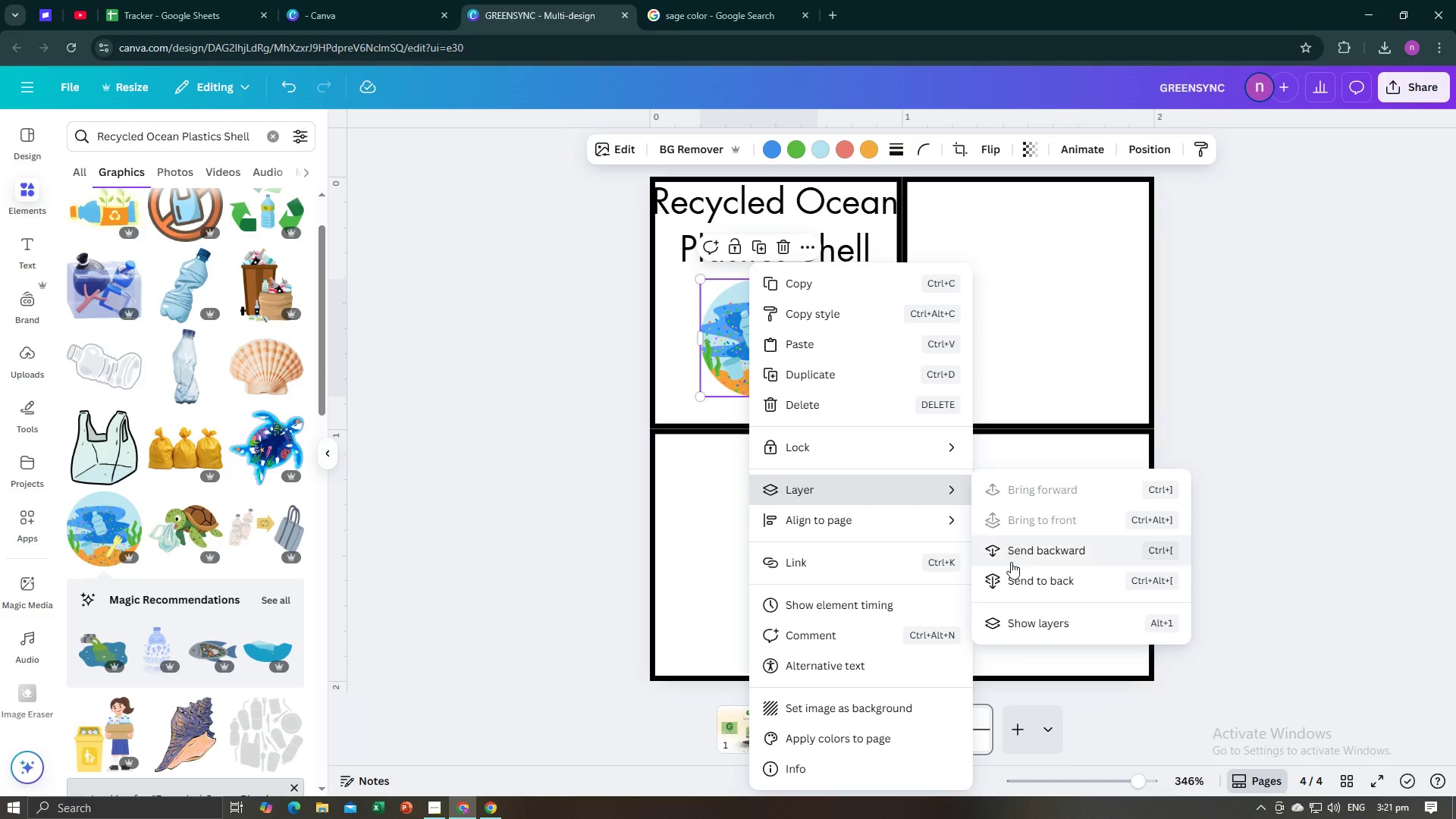 
left_click([1011, 563])
 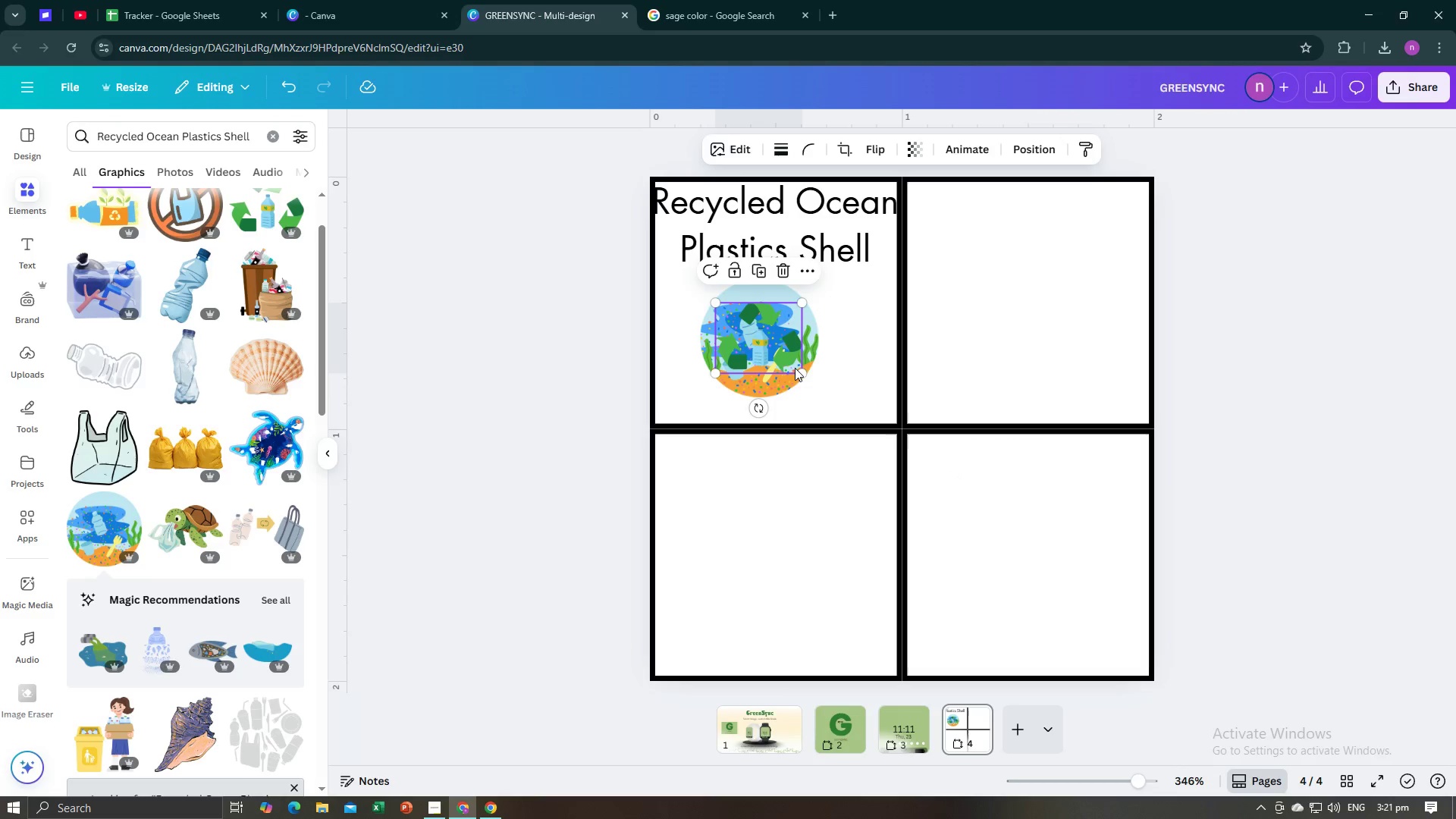 
left_click_drag(start_coordinate=[796, 371], to_coordinate=[802, 383])
 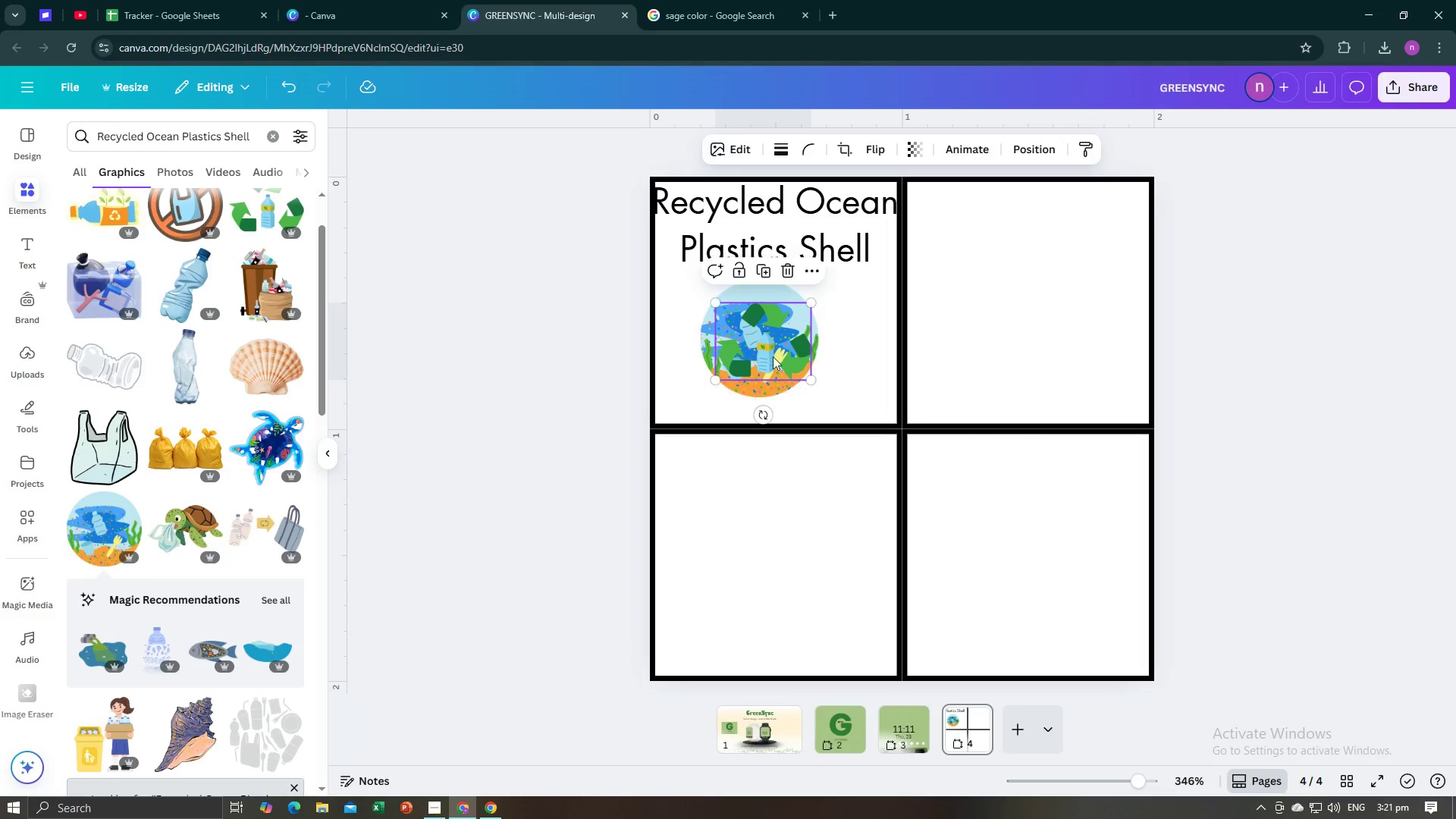 
left_click_drag(start_coordinate=[773, 356], to_coordinate=[764, 347])
 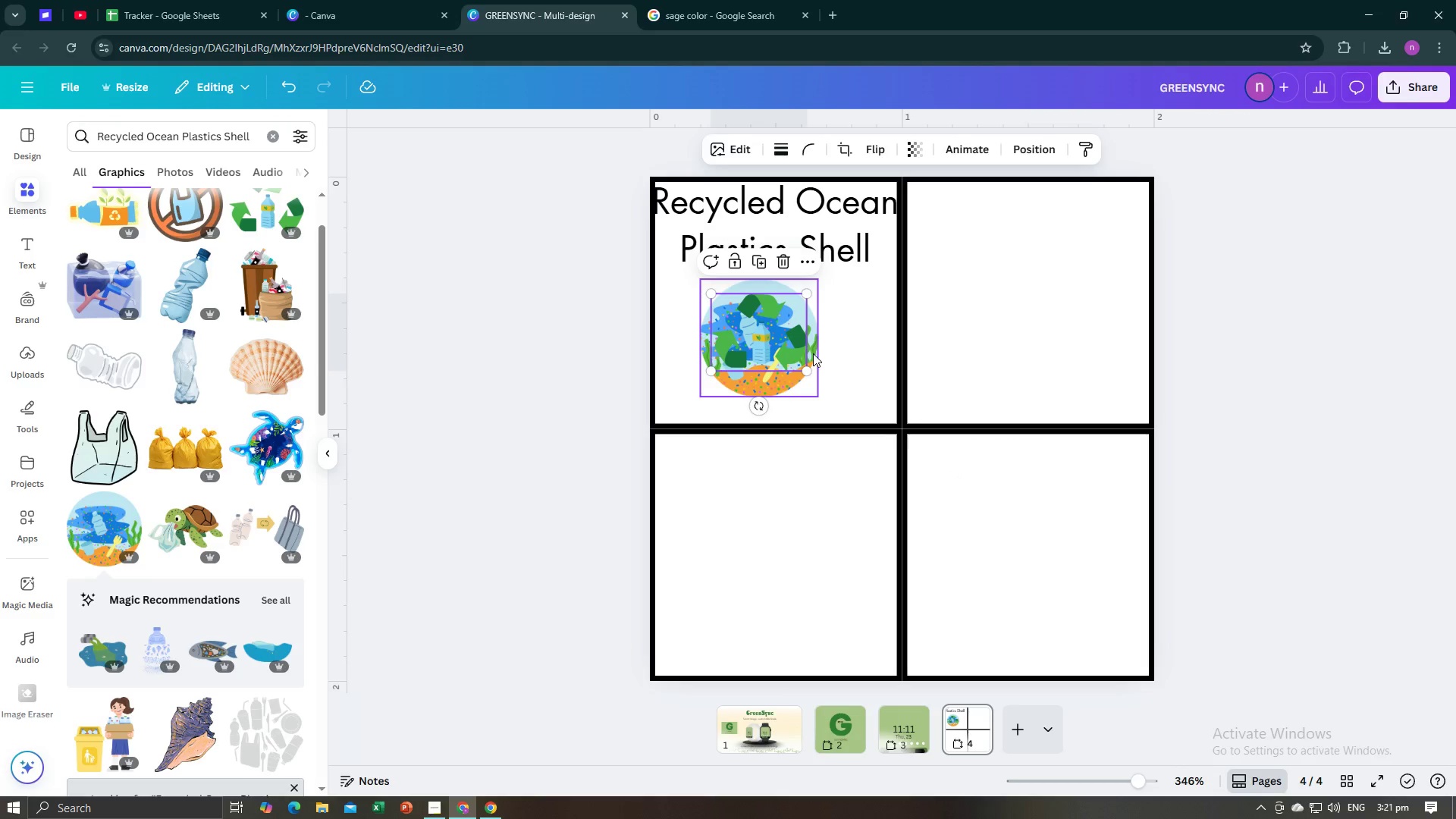 
left_click([813, 353])
 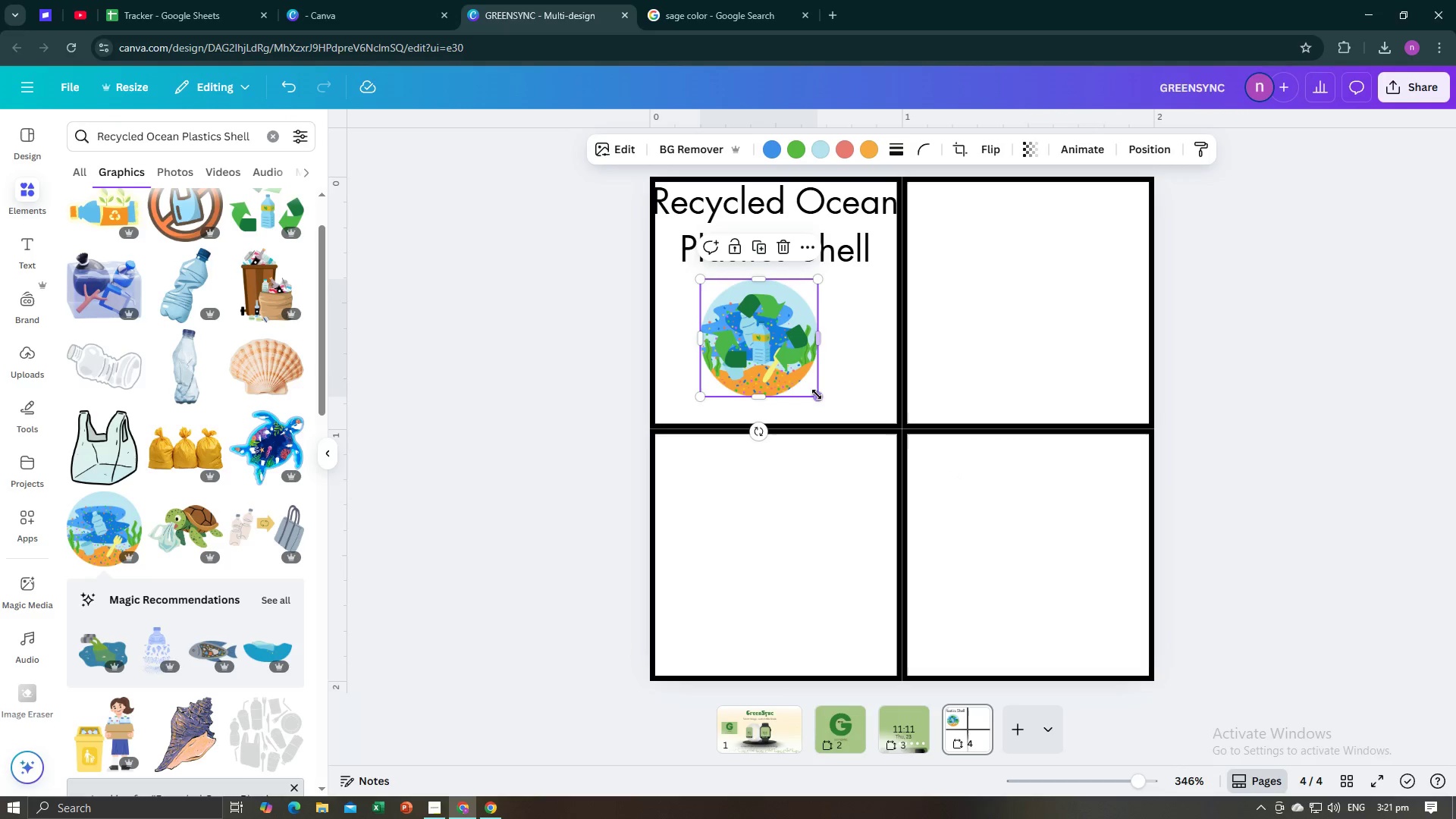 
left_click_drag(start_coordinate=[817, 396], to_coordinate=[849, 412])
 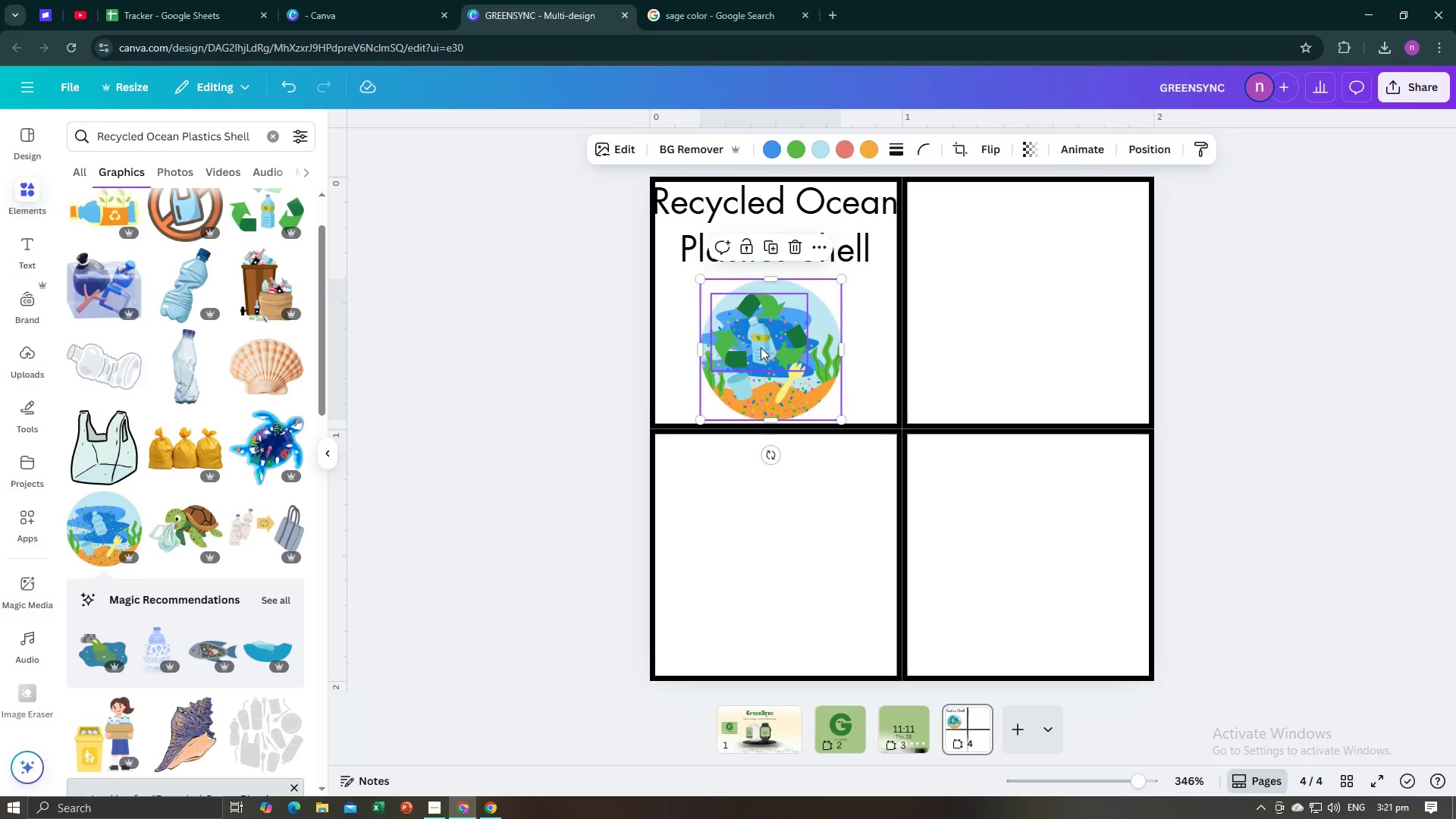 
left_click([761, 347])
 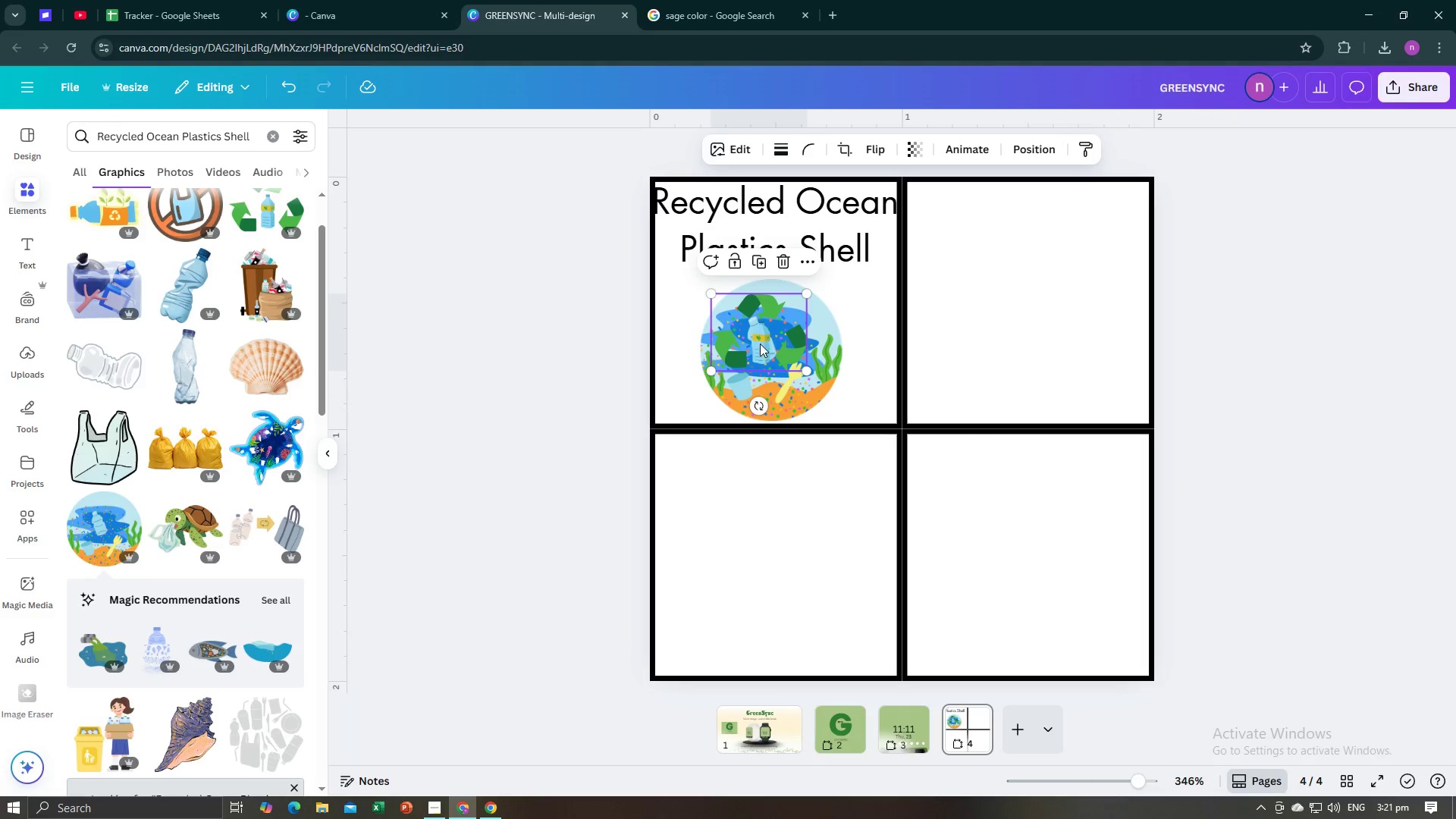 
left_click_drag(start_coordinate=[760, 341], to_coordinate=[767, 356])
 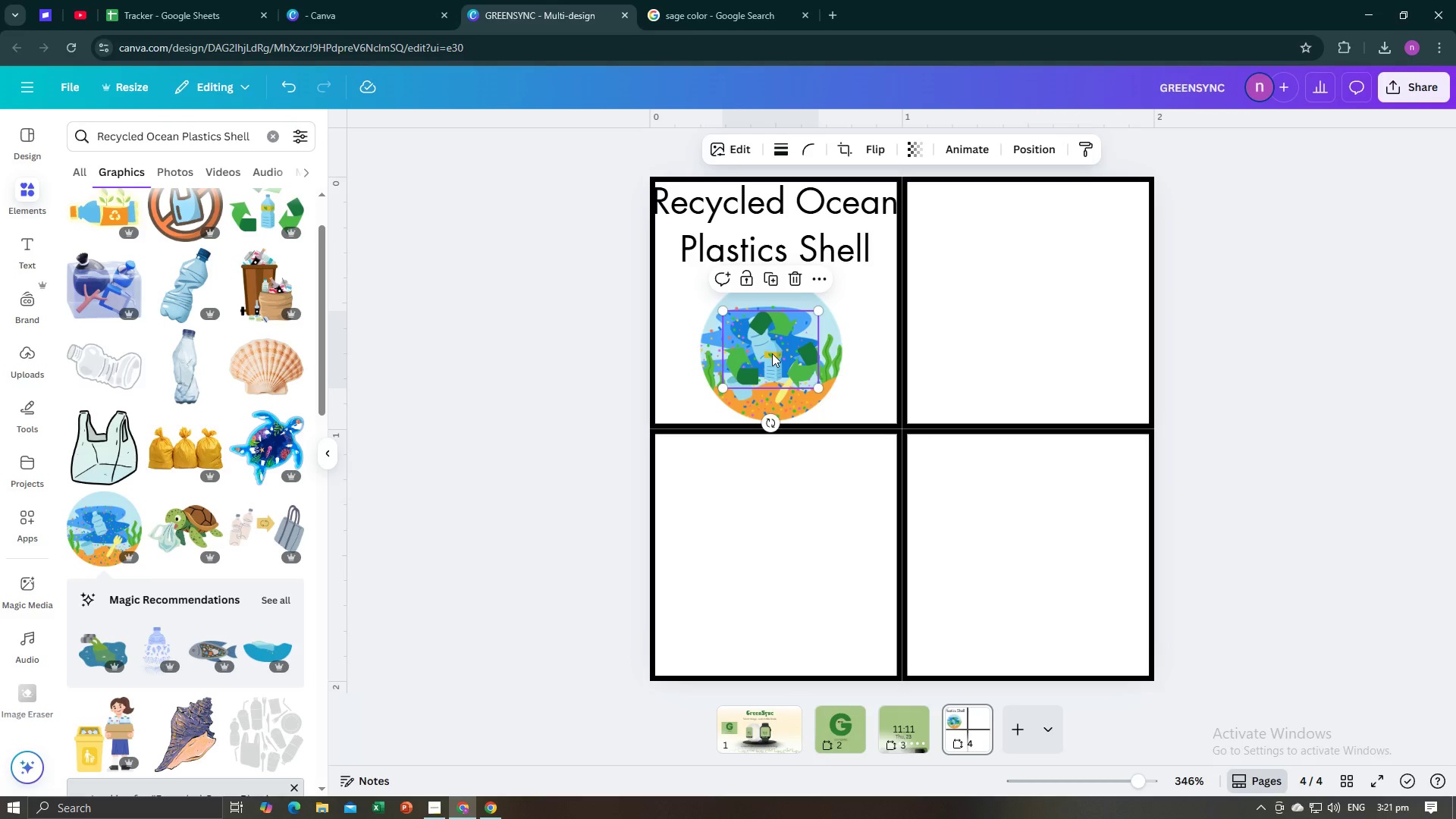 
key(Control+Z)
 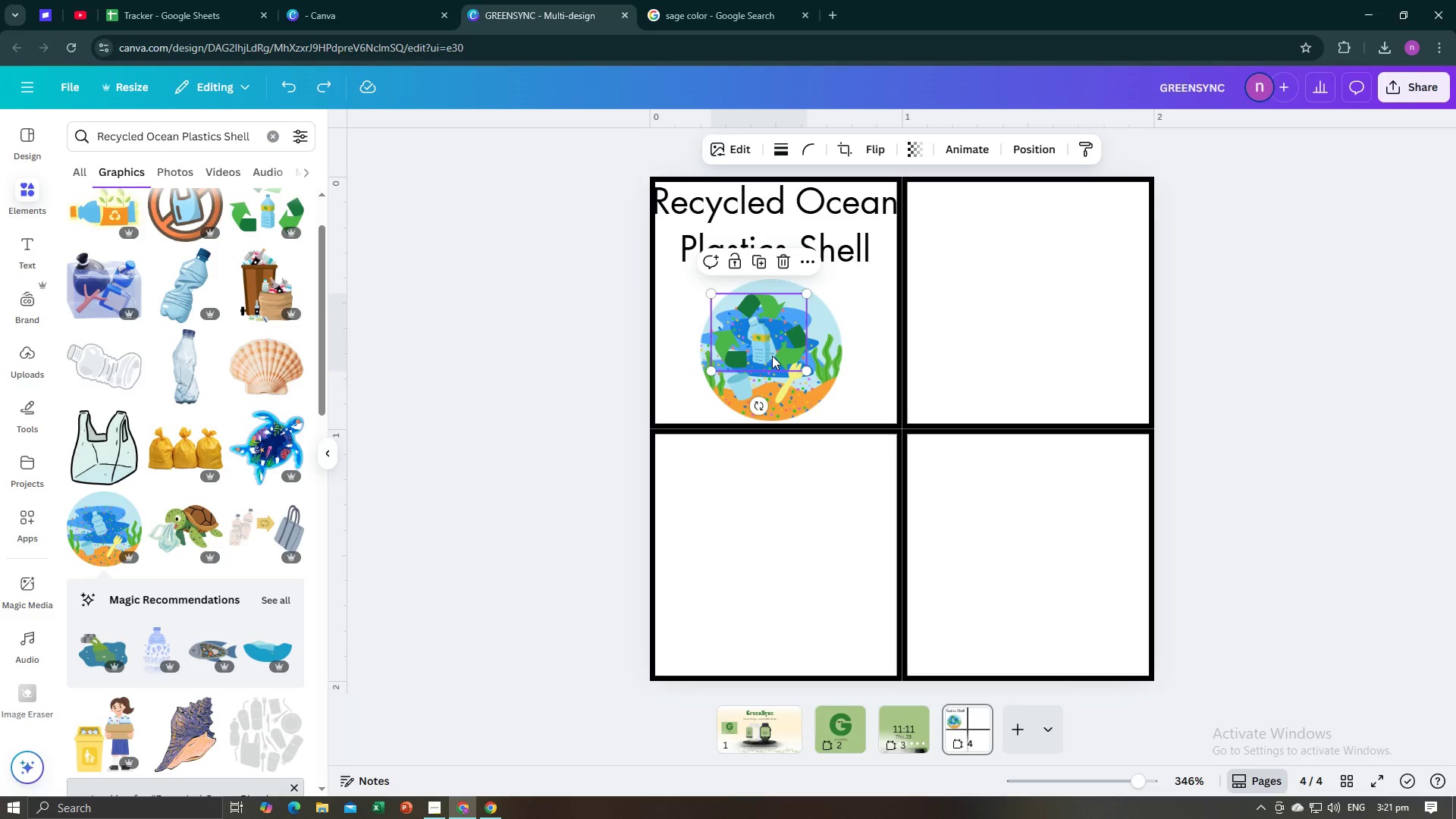 
key(Control+Z)
 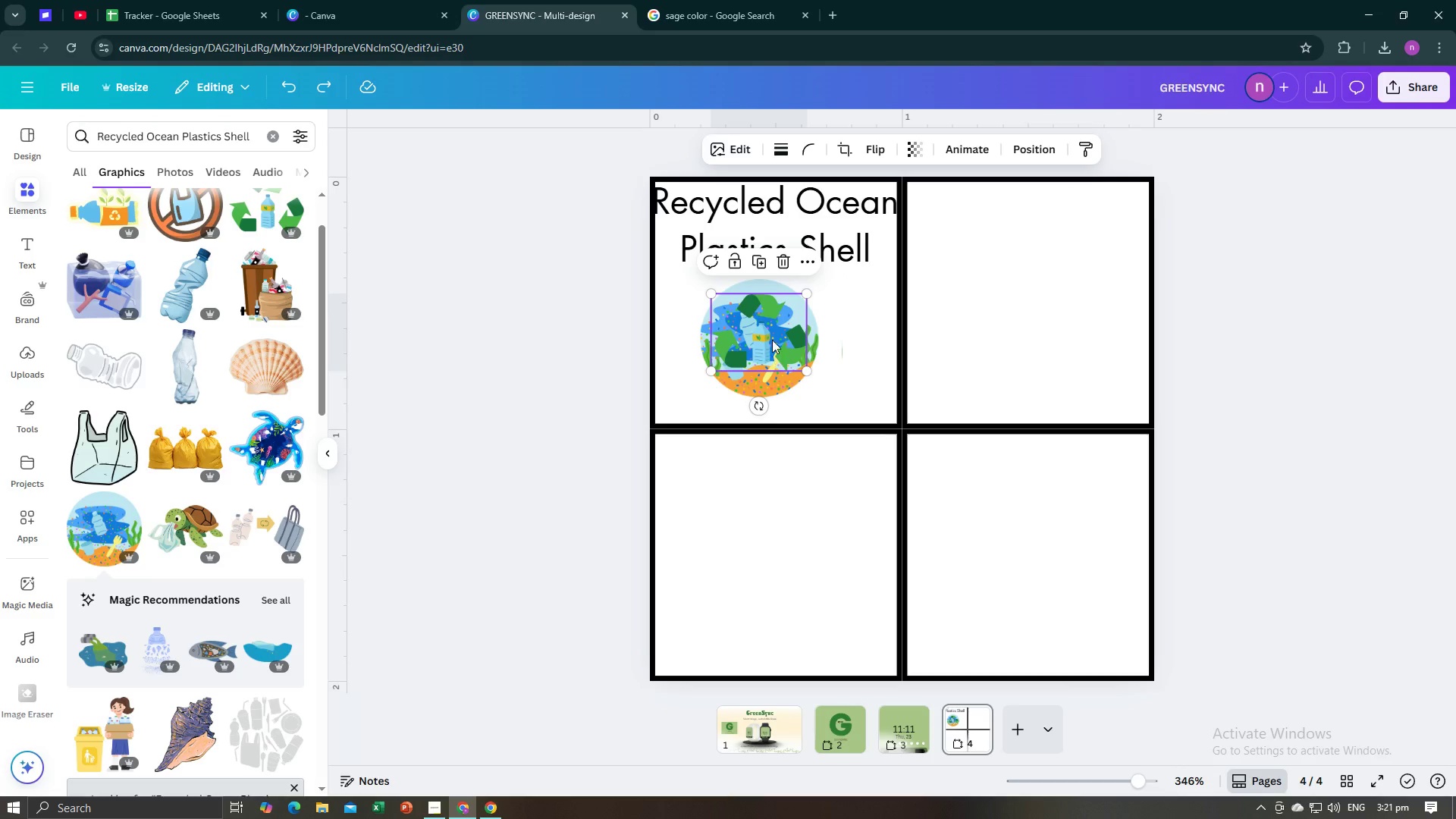 
left_click_drag(start_coordinate=[766, 339], to_coordinate=[844, 340])
 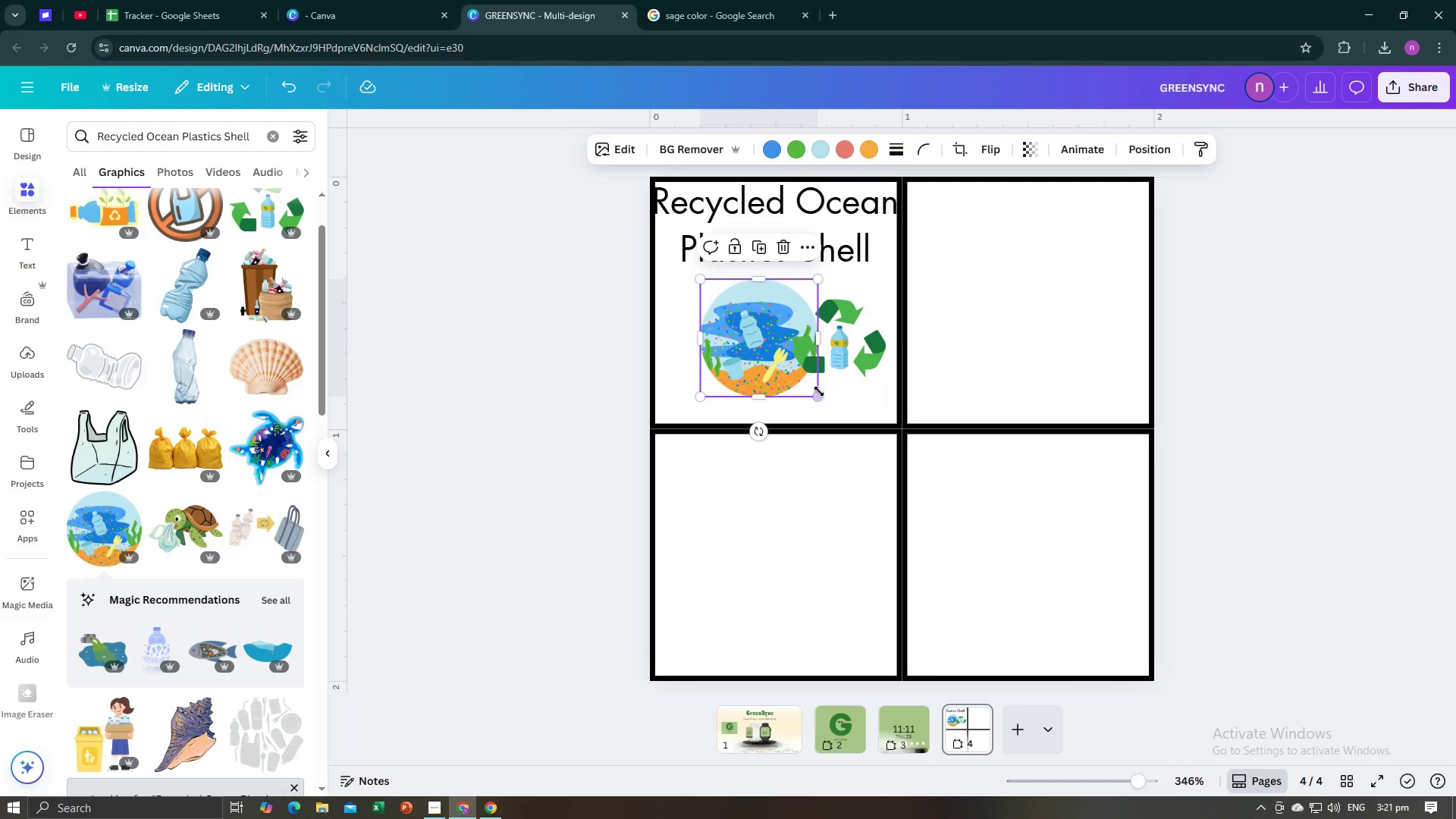 
left_click_drag(start_coordinate=[820, 394], to_coordinate=[767, 356])
 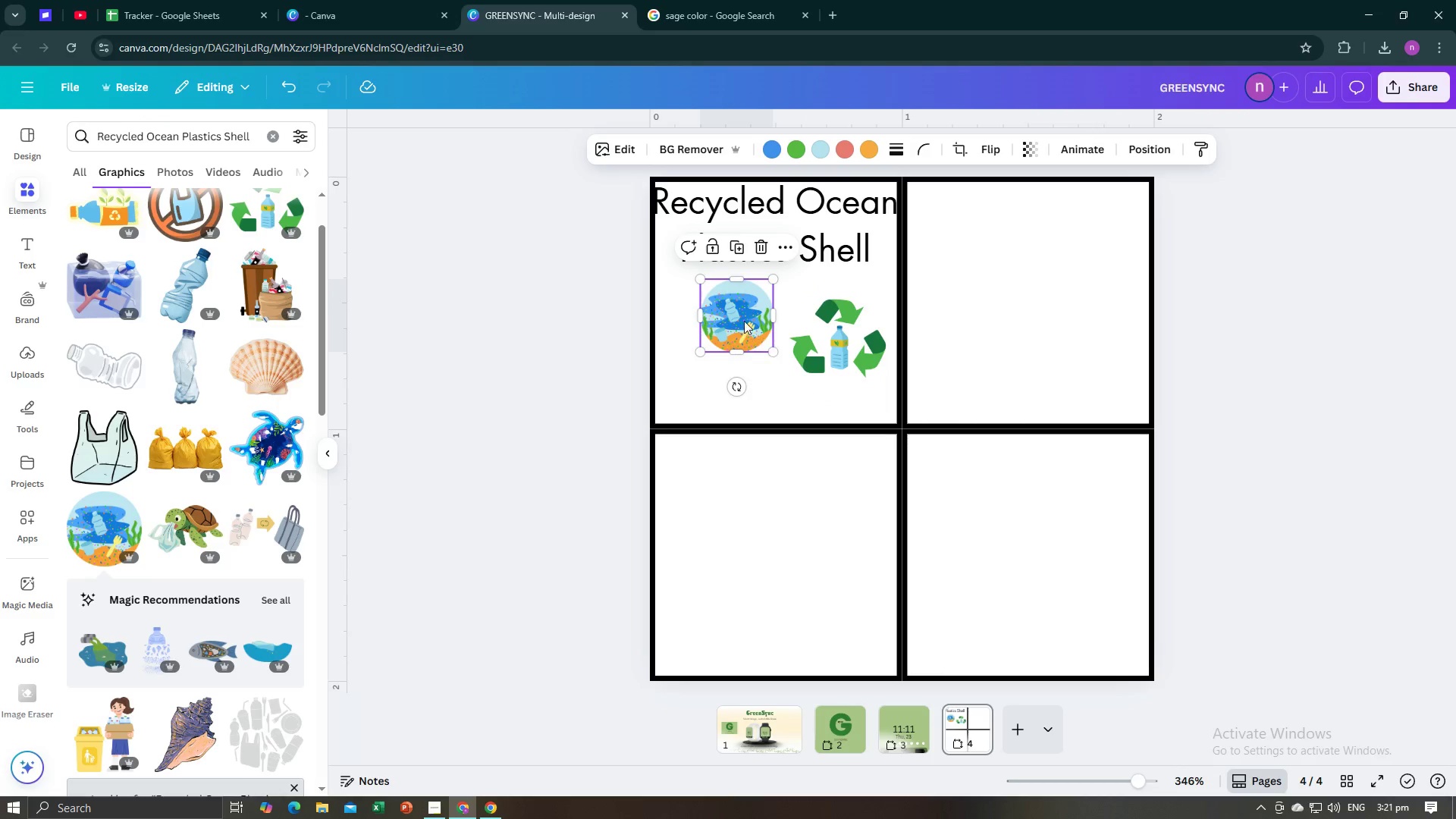 
left_click_drag(start_coordinate=[739, 312], to_coordinate=[725, 321])
 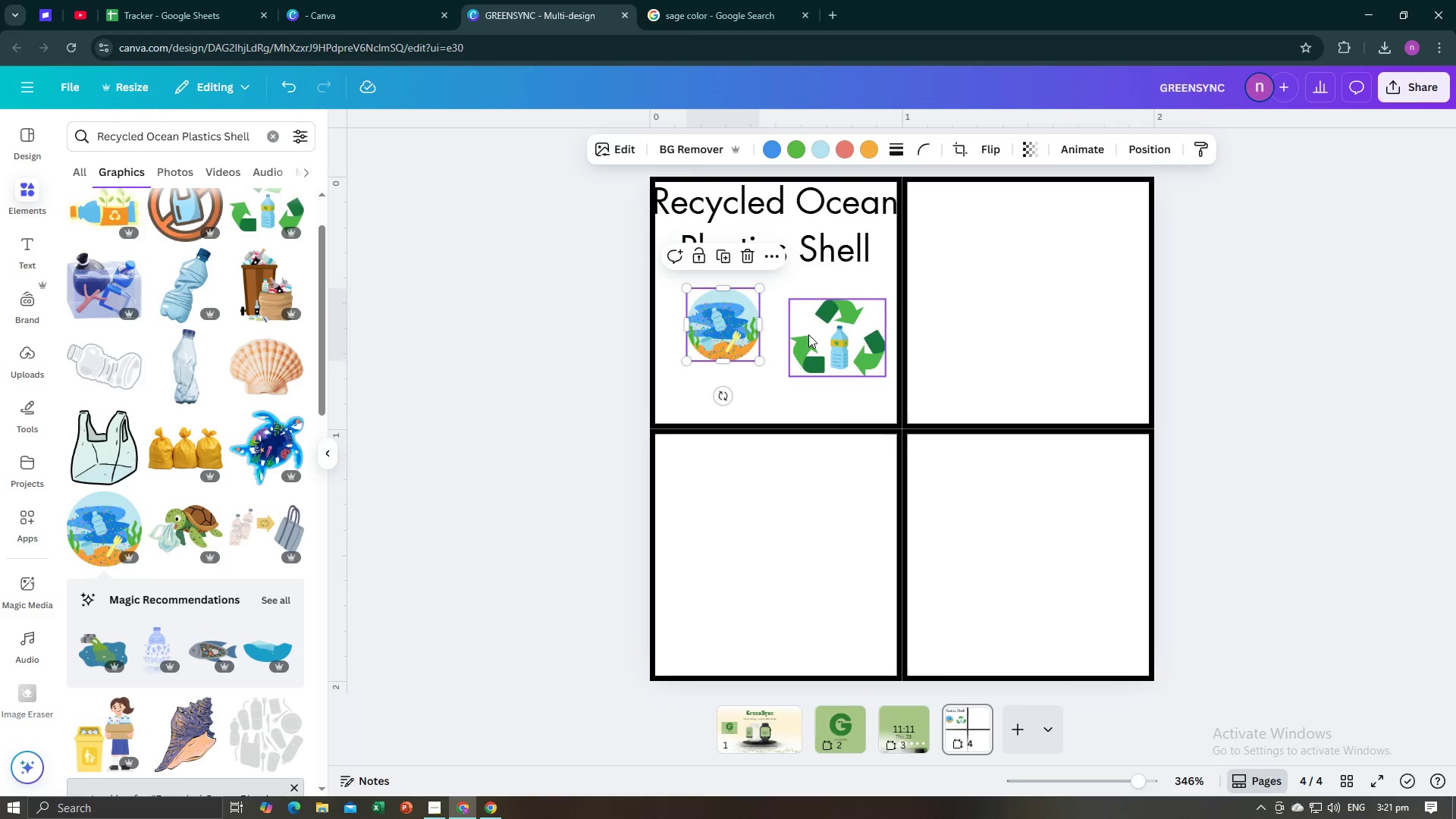 
left_click_drag(start_coordinate=[821, 339], to_coordinate=[805, 328])
 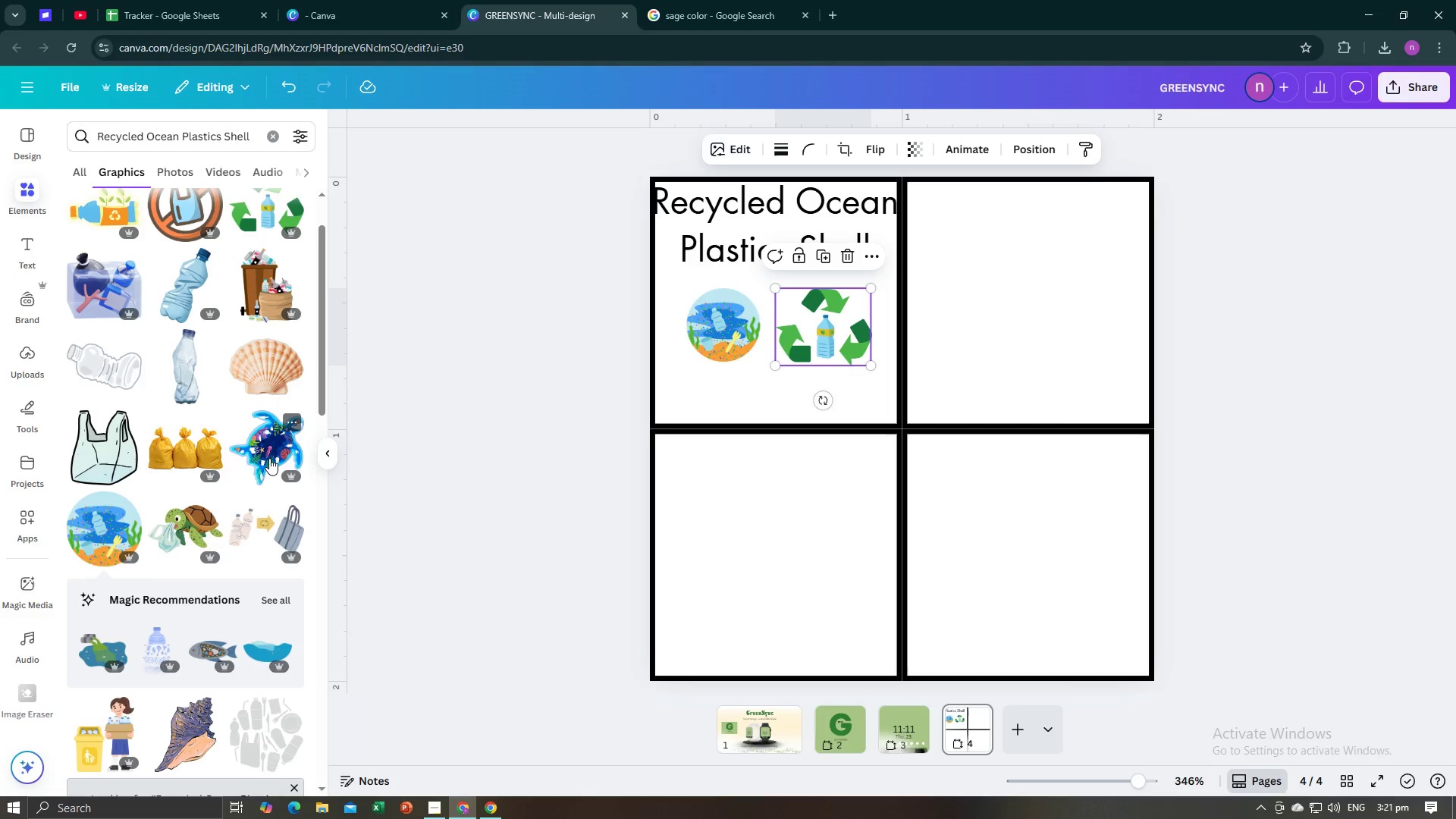 
left_click([269, 458])
 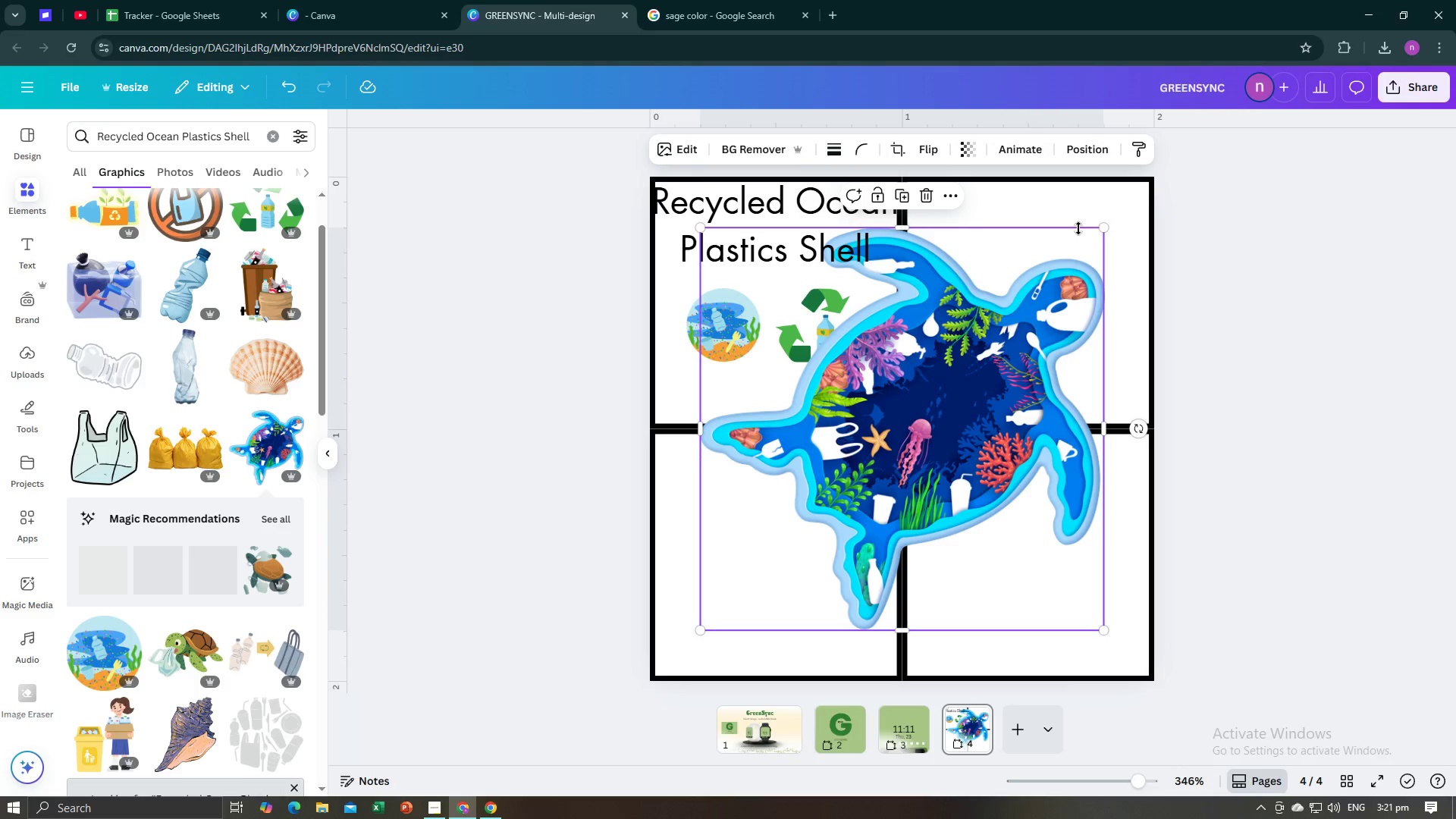 
left_click_drag(start_coordinate=[1103, 231], to_coordinate=[798, 560])
 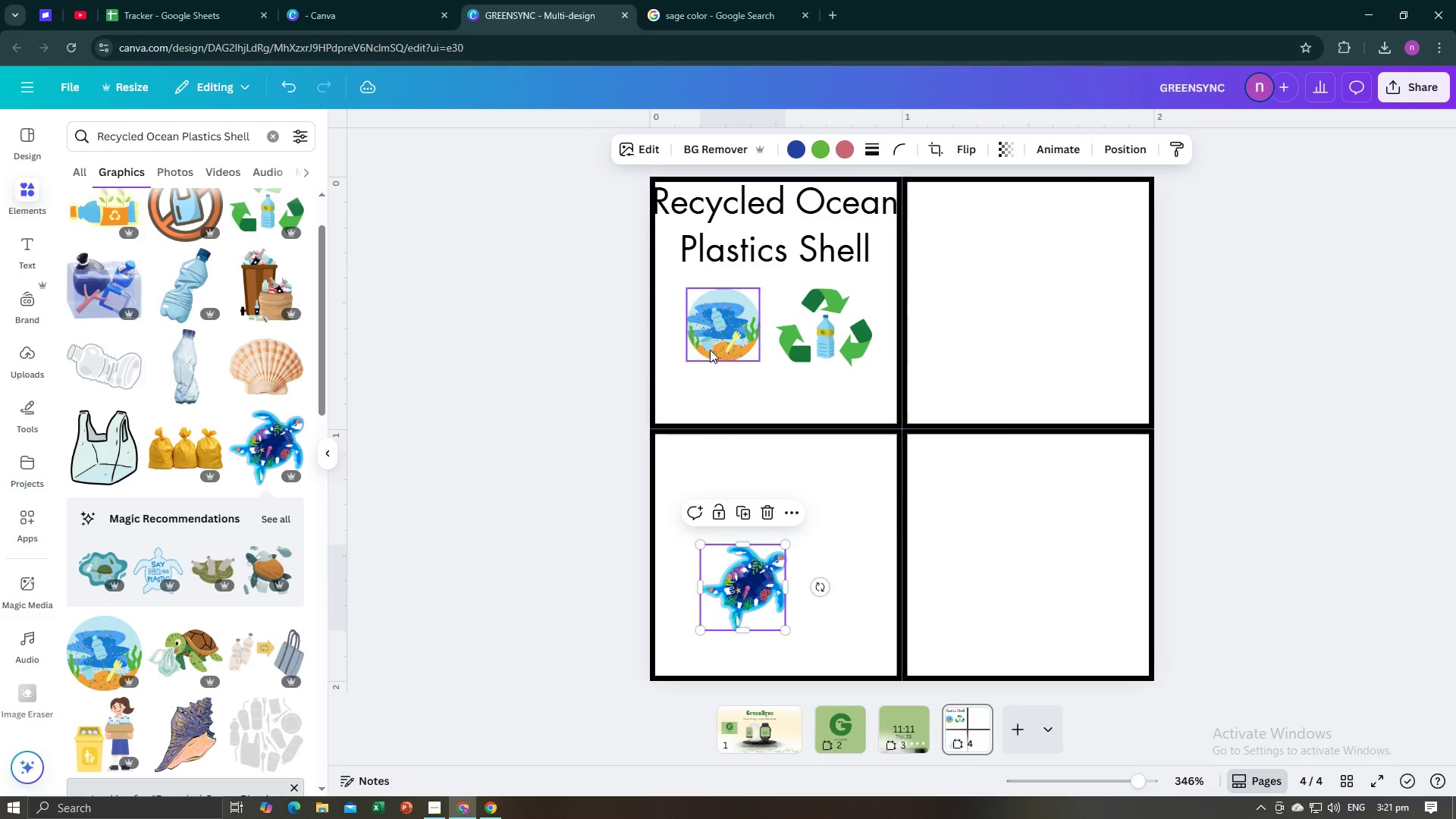 
left_click([710, 339])
 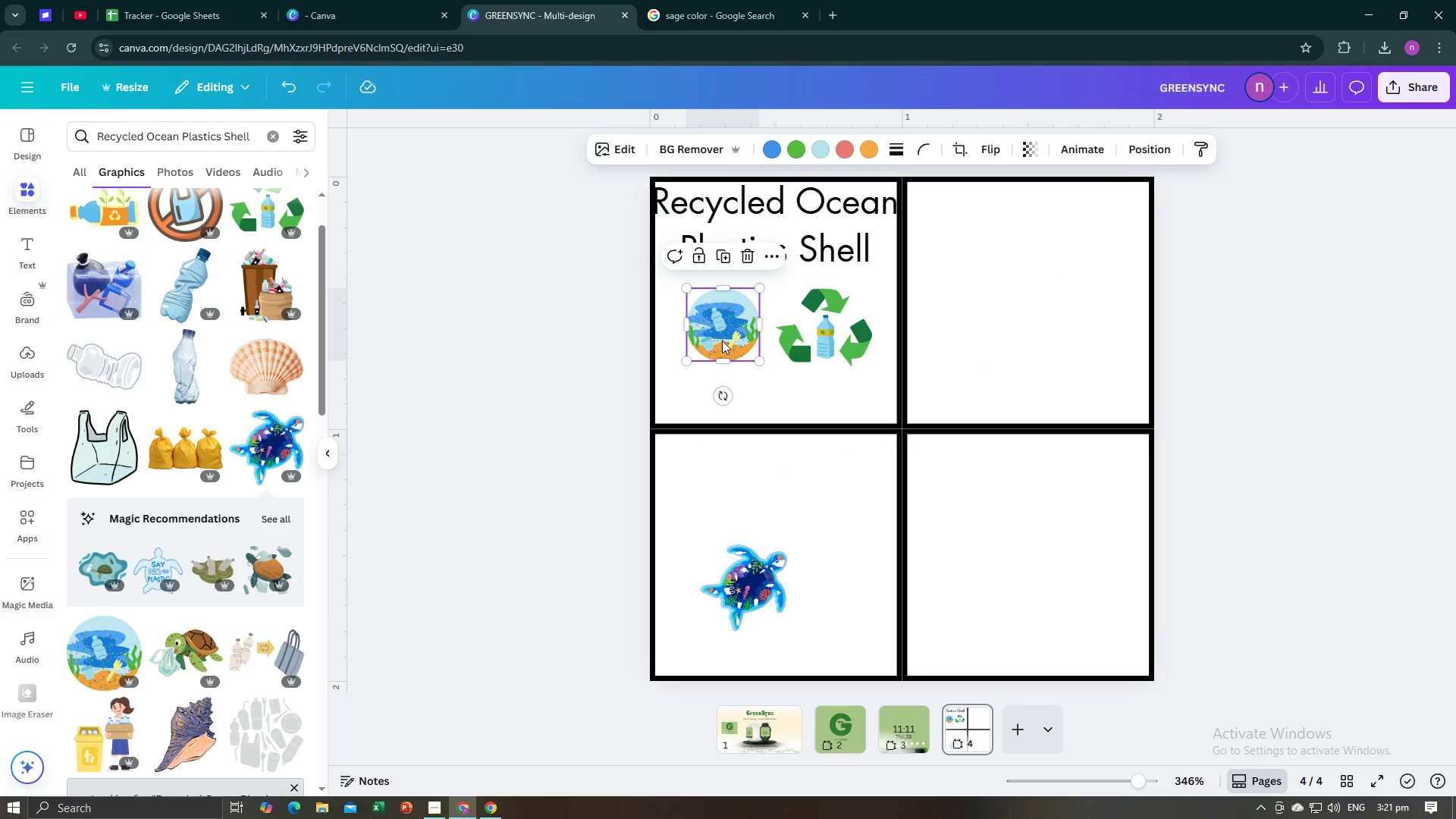 
left_click_drag(start_coordinate=[722, 340], to_coordinate=[721, 333])
 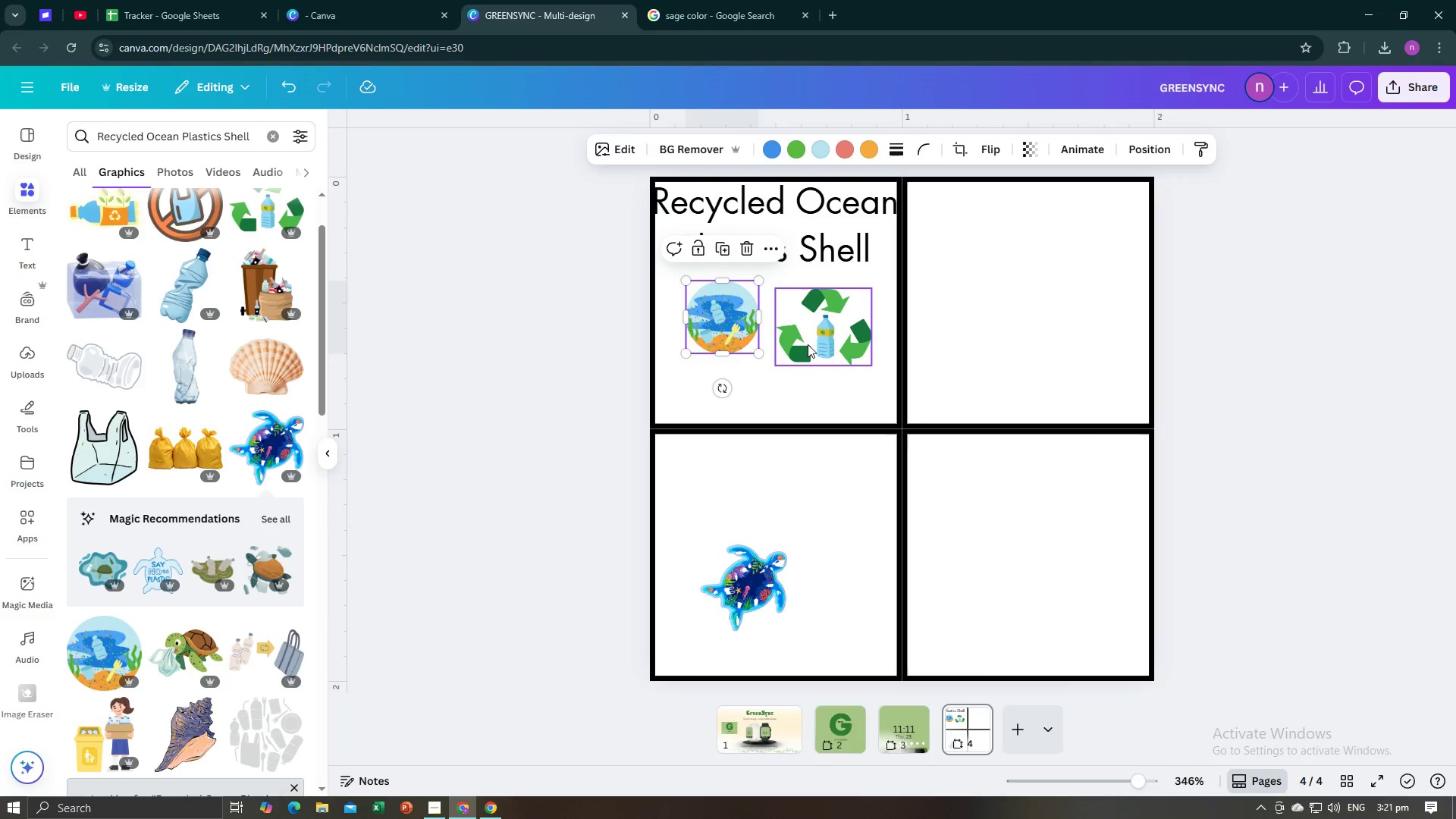 
left_click_drag(start_coordinate=[809, 344], to_coordinate=[808, 339])
 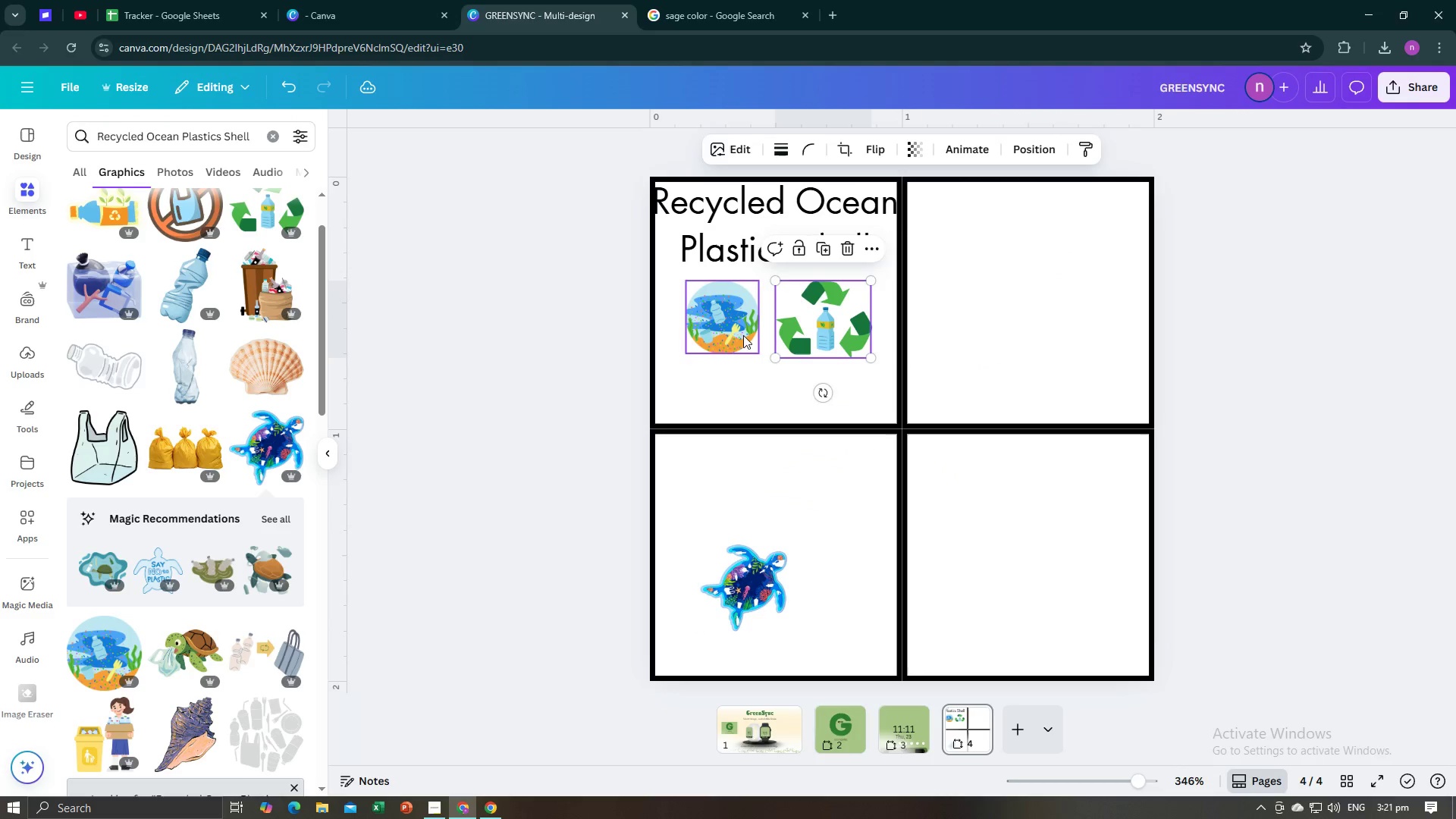 
left_click_drag(start_coordinate=[736, 331], to_coordinate=[748, 333])
 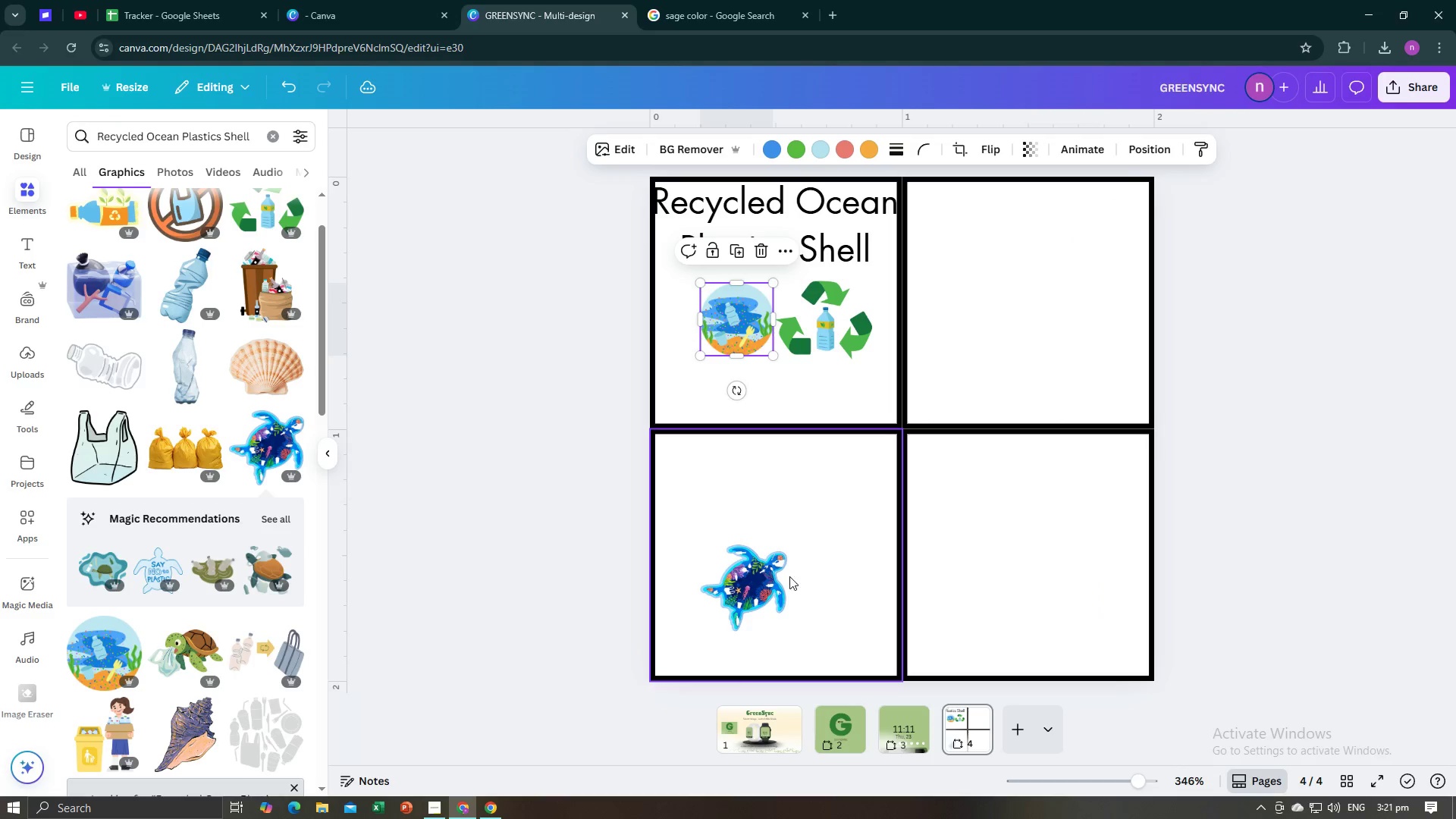 
left_click_drag(start_coordinate=[767, 585], to_coordinate=[790, 401])
 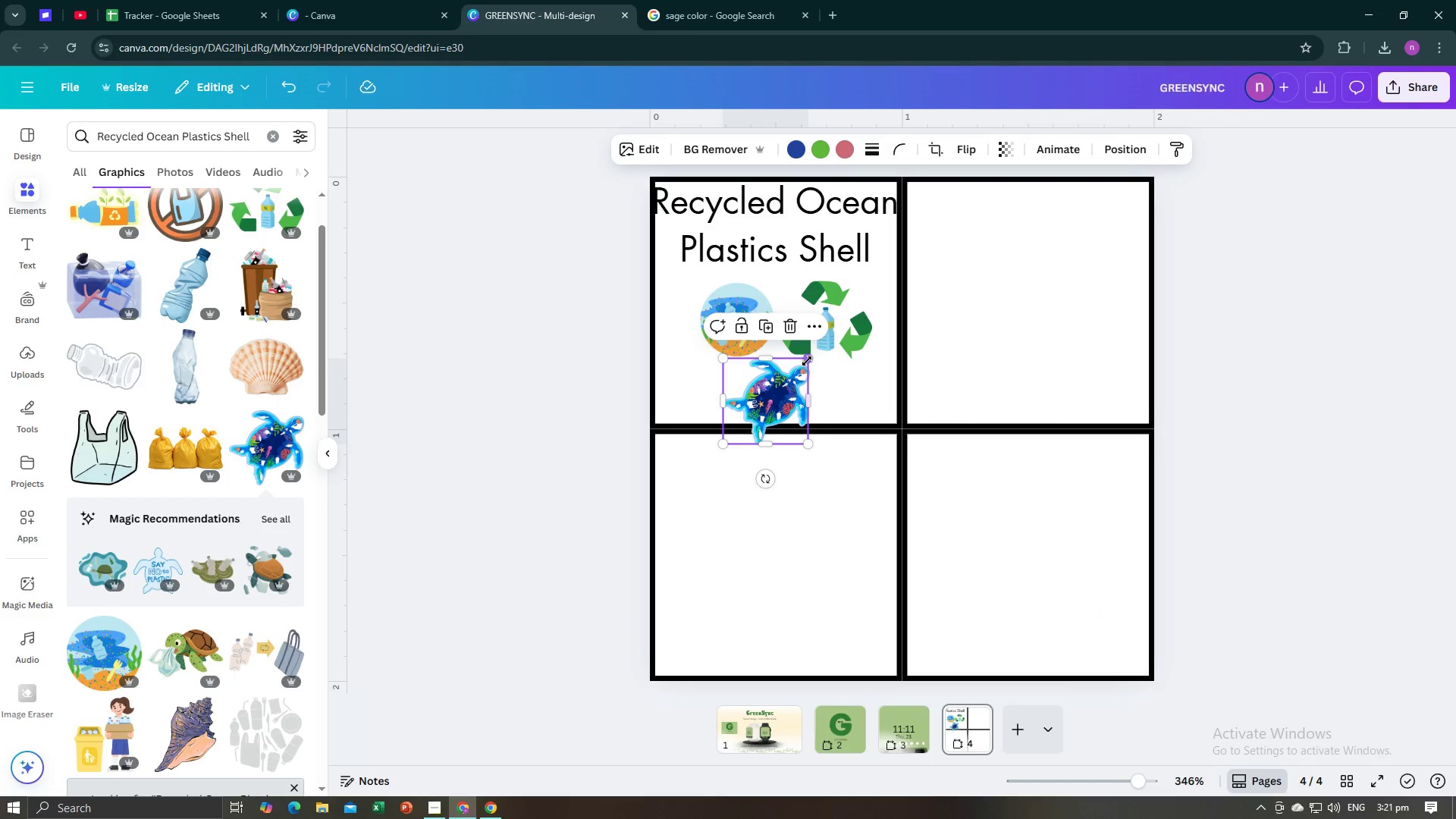 
left_click_drag(start_coordinate=[807, 361], to_coordinate=[786, 381])
 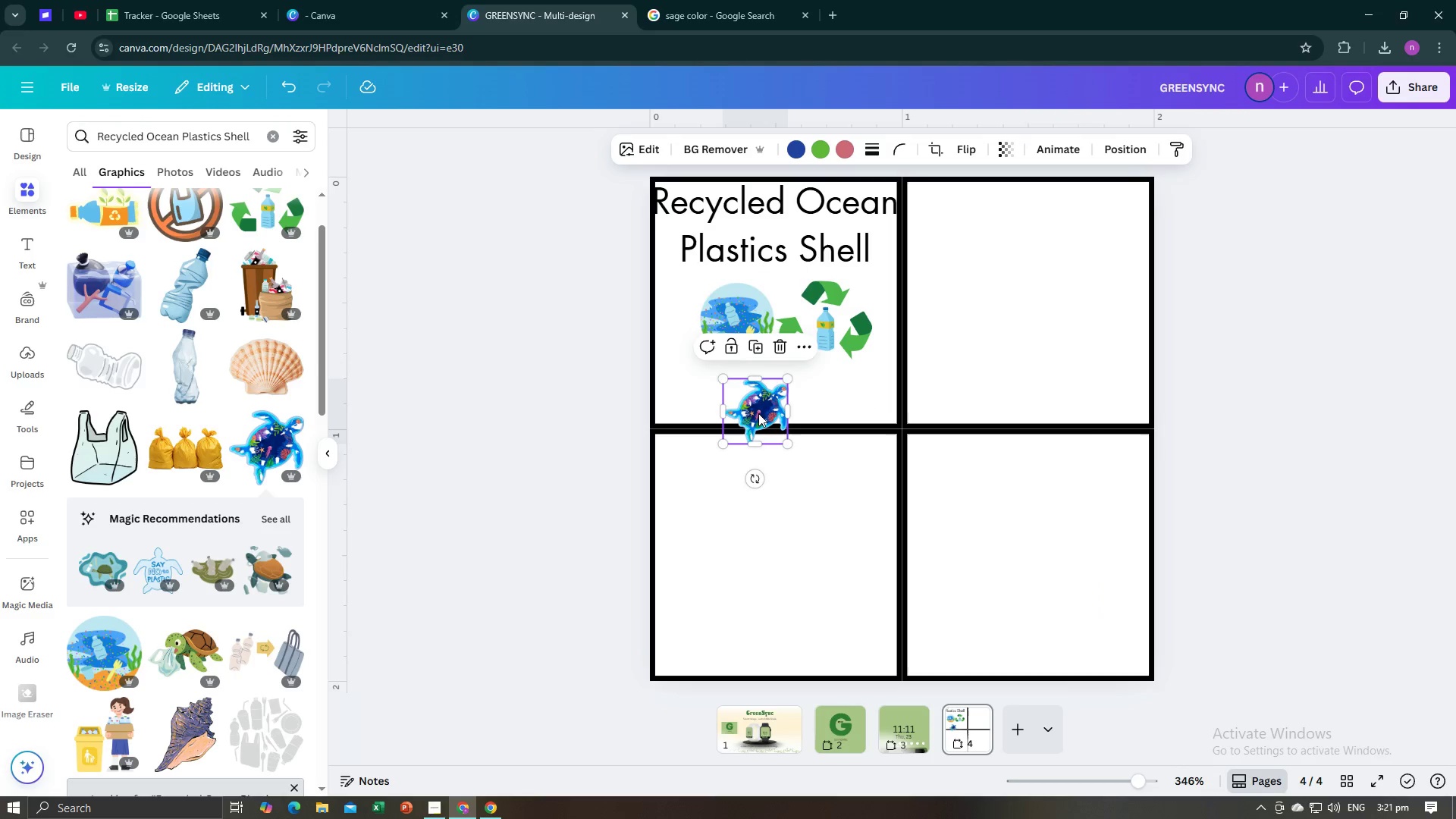 
left_click_drag(start_coordinate=[758, 413], to_coordinate=[776, 394])
 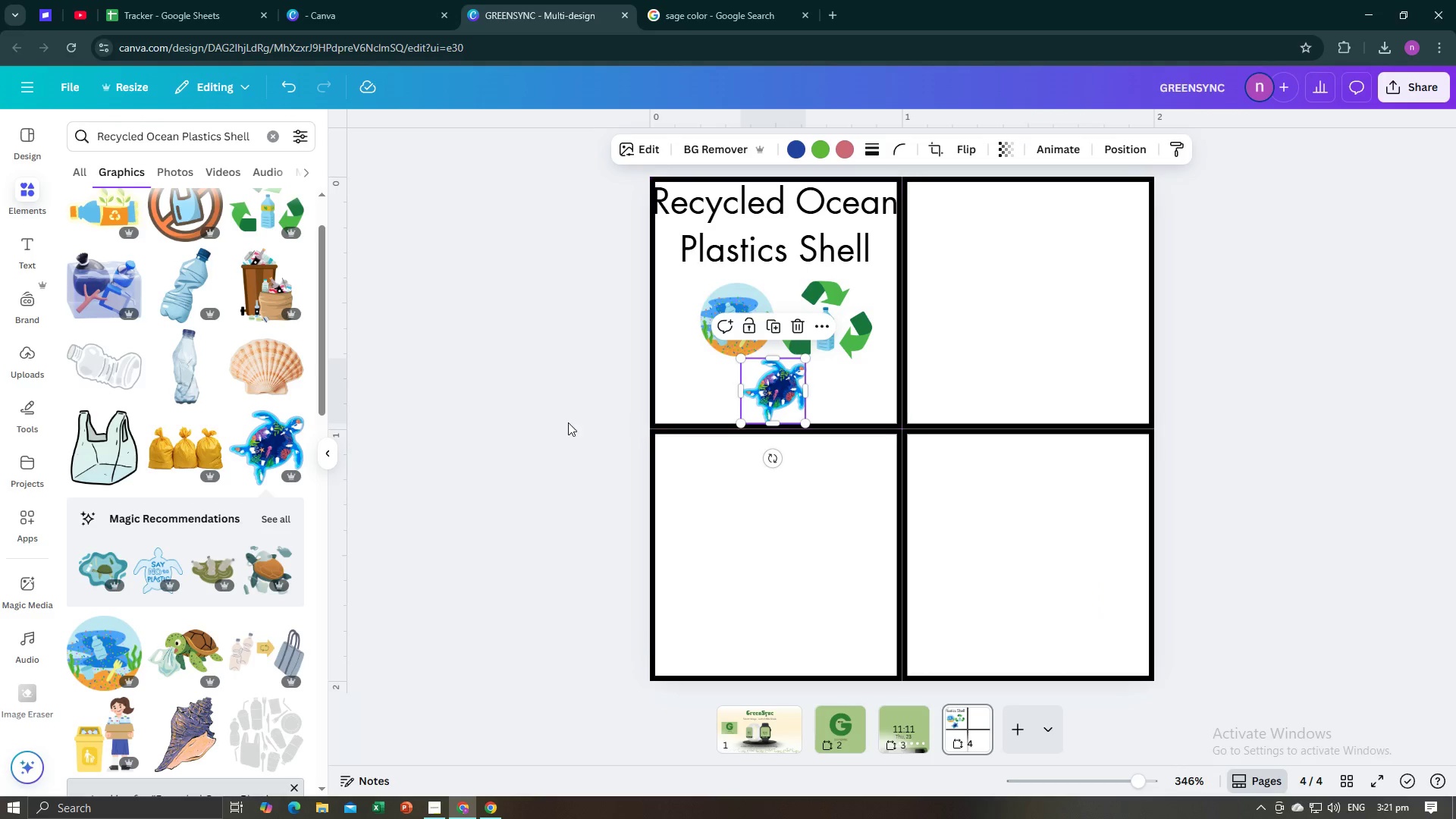 
left_click([566, 422])
 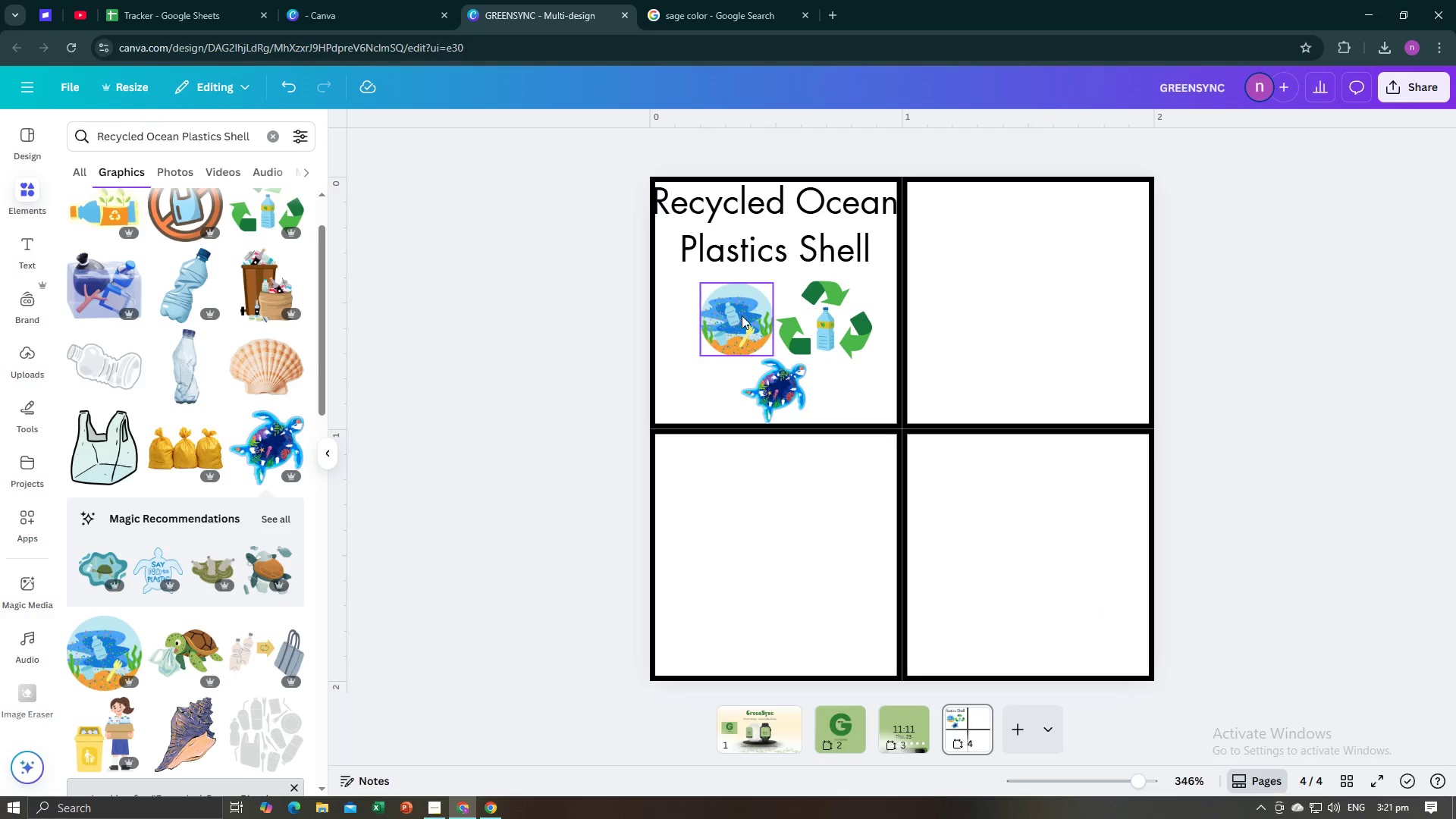 
left_click([742, 315])
 